 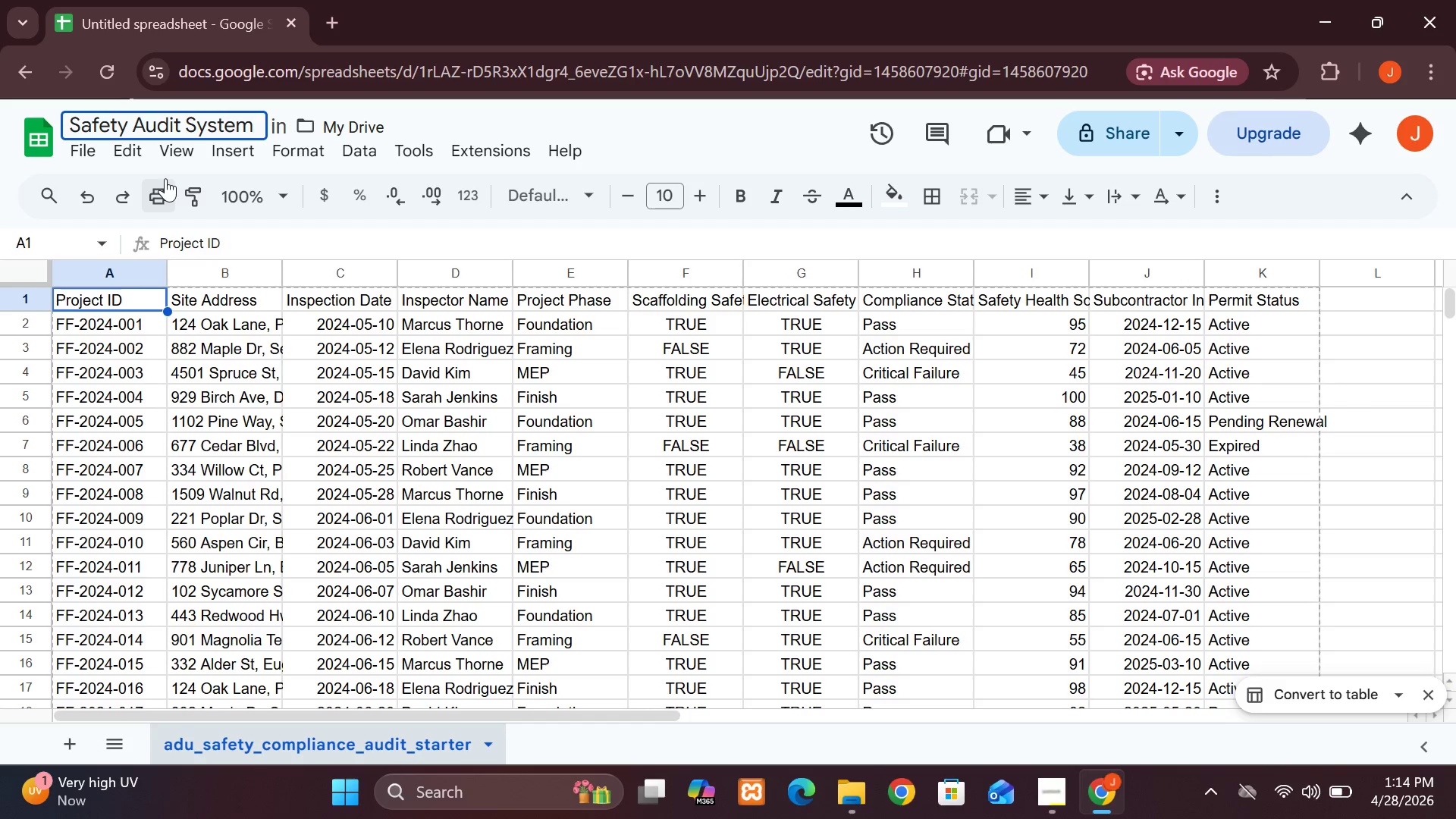 
key(Enter)
 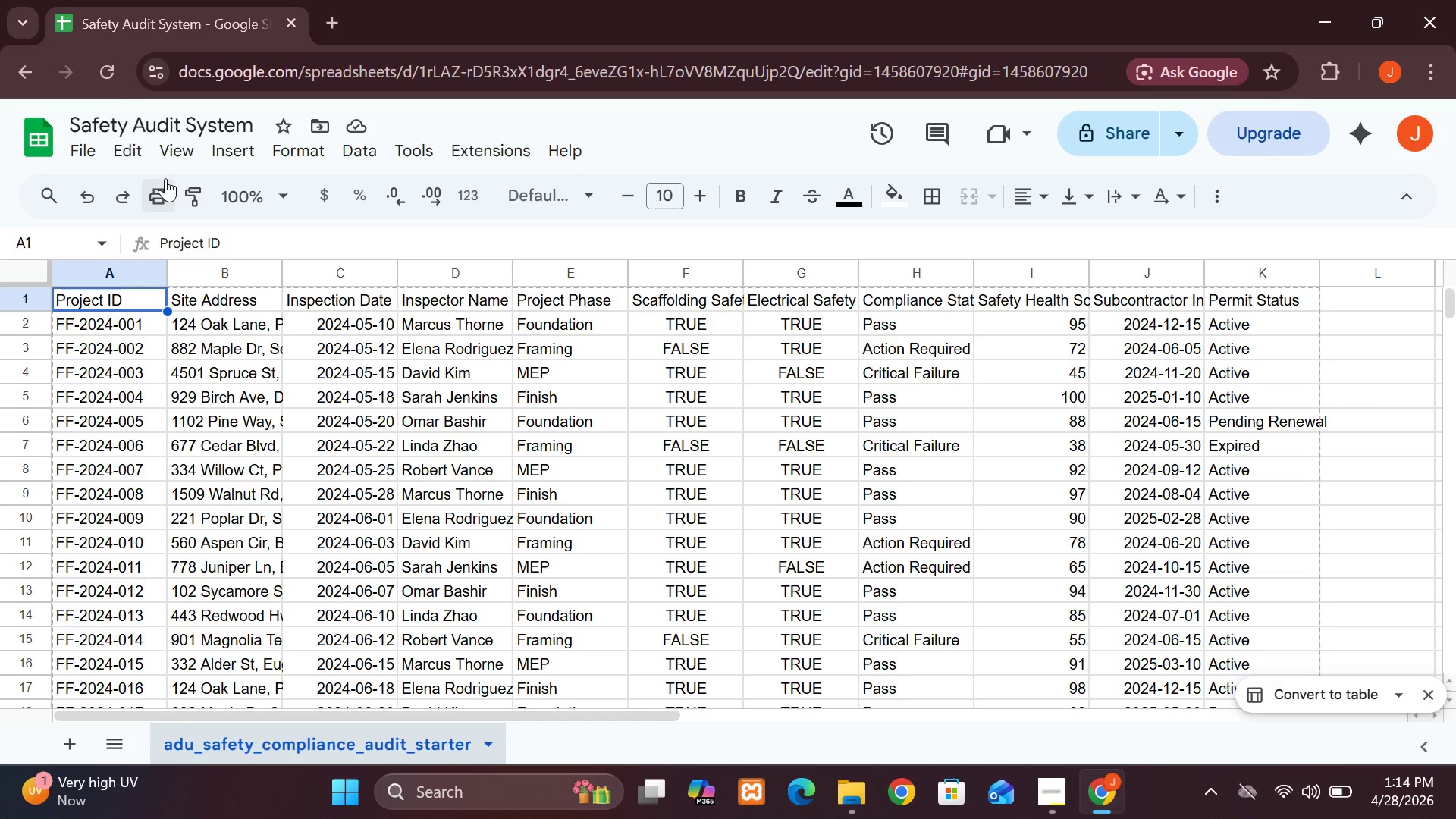 
wait(5.86)
 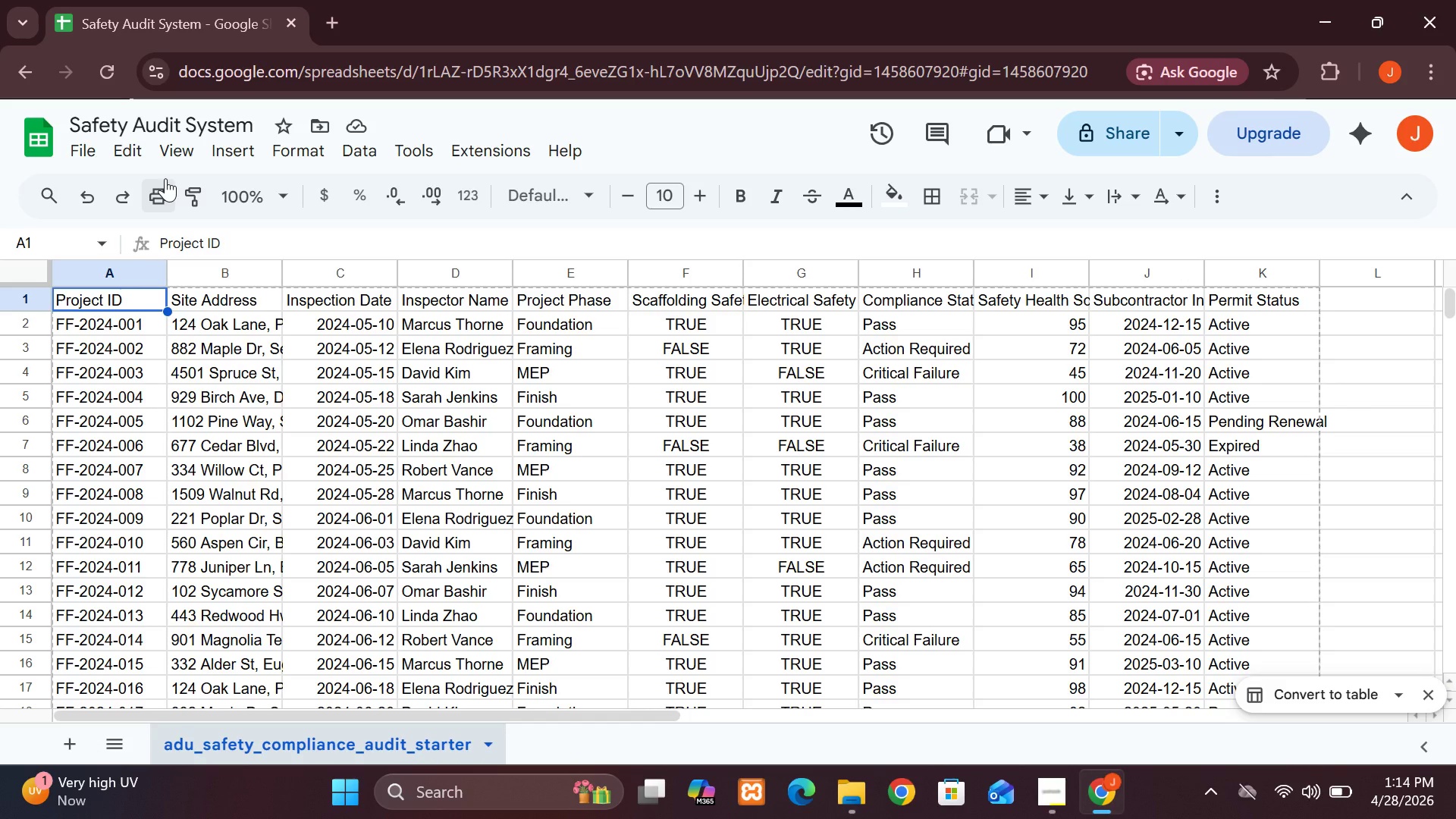 
mouse_move([219, 205])
 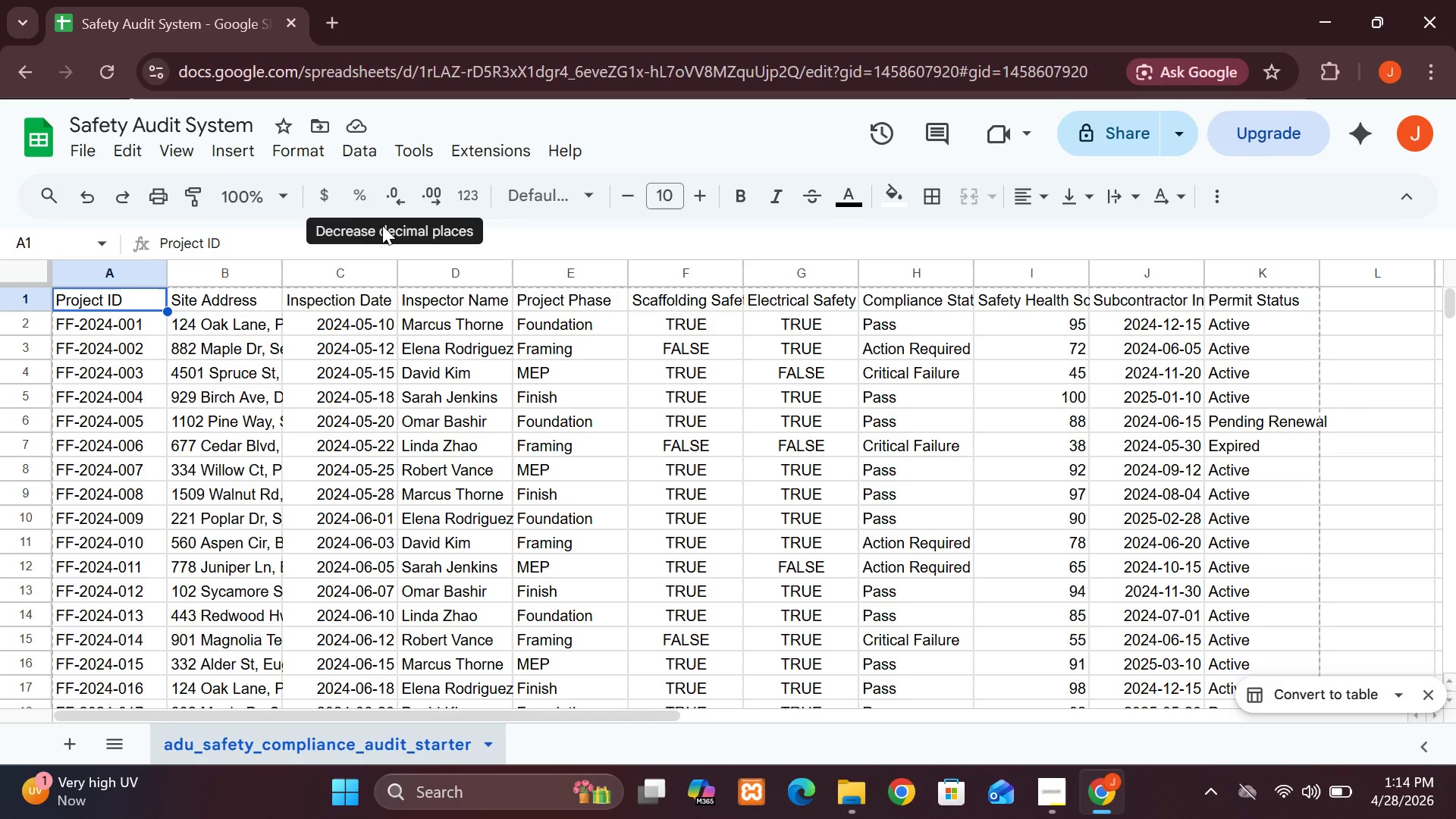 
wait(11.11)
 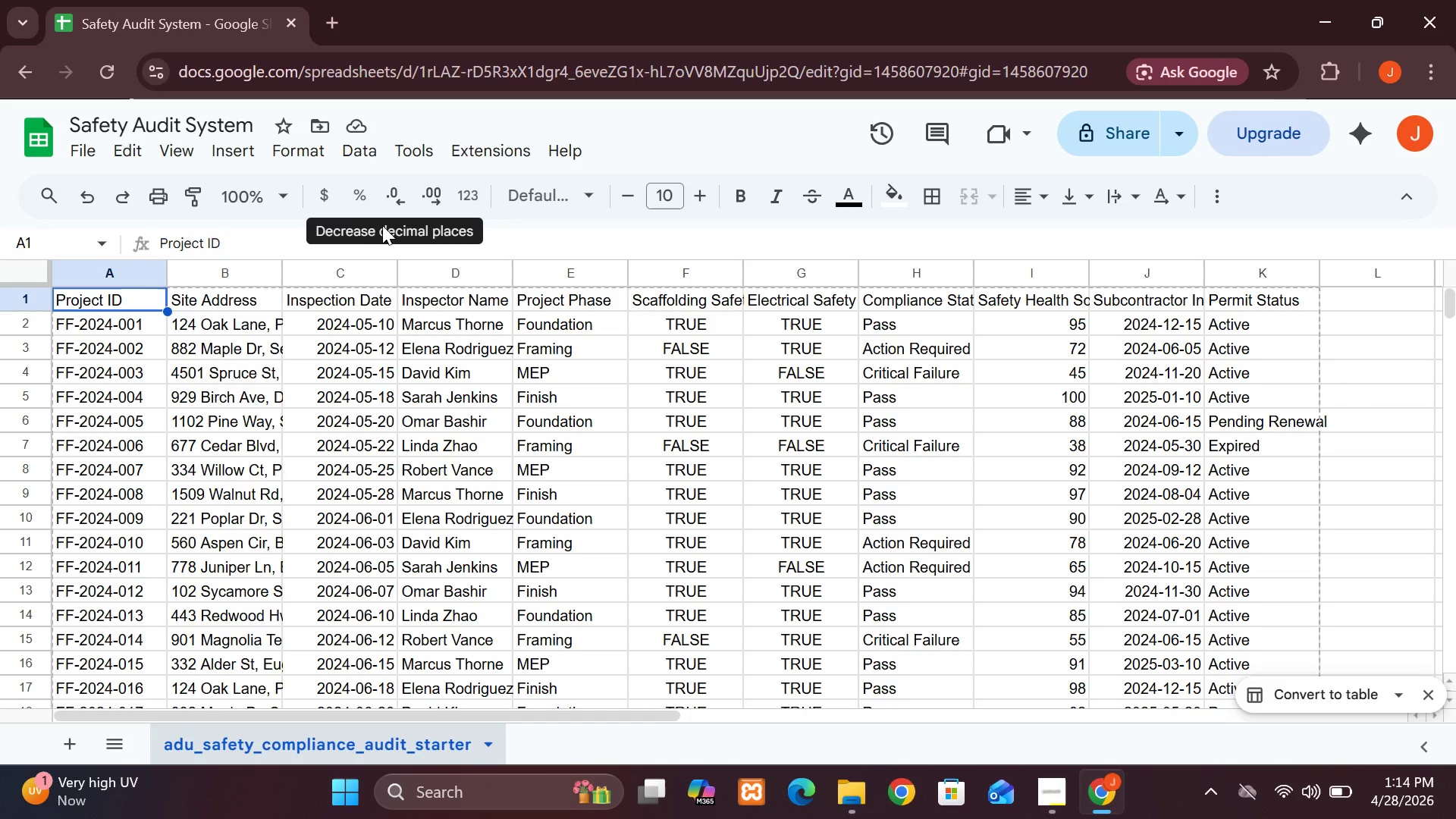 
left_click([83, 118])
 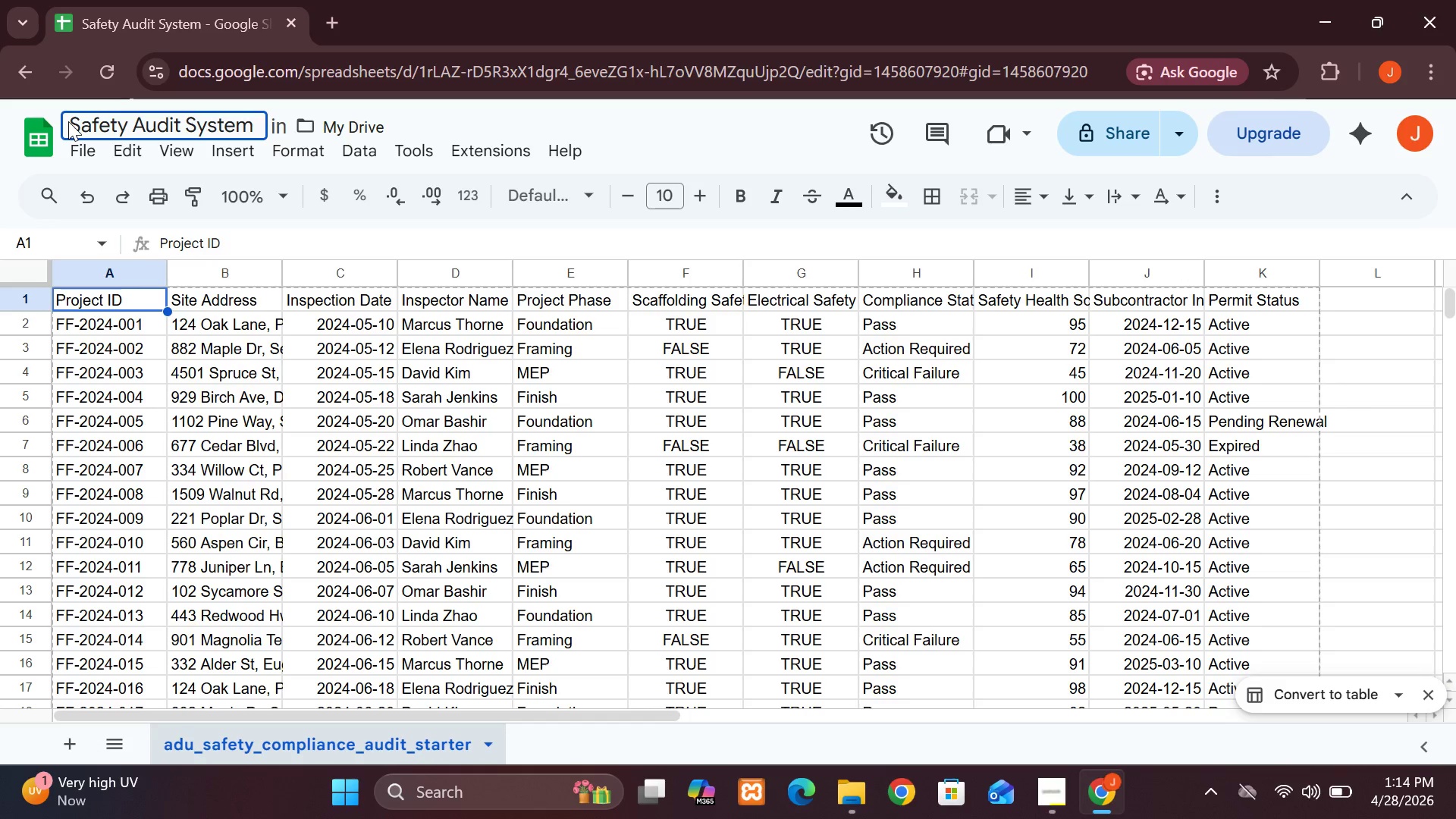 
left_click([68, 121])
 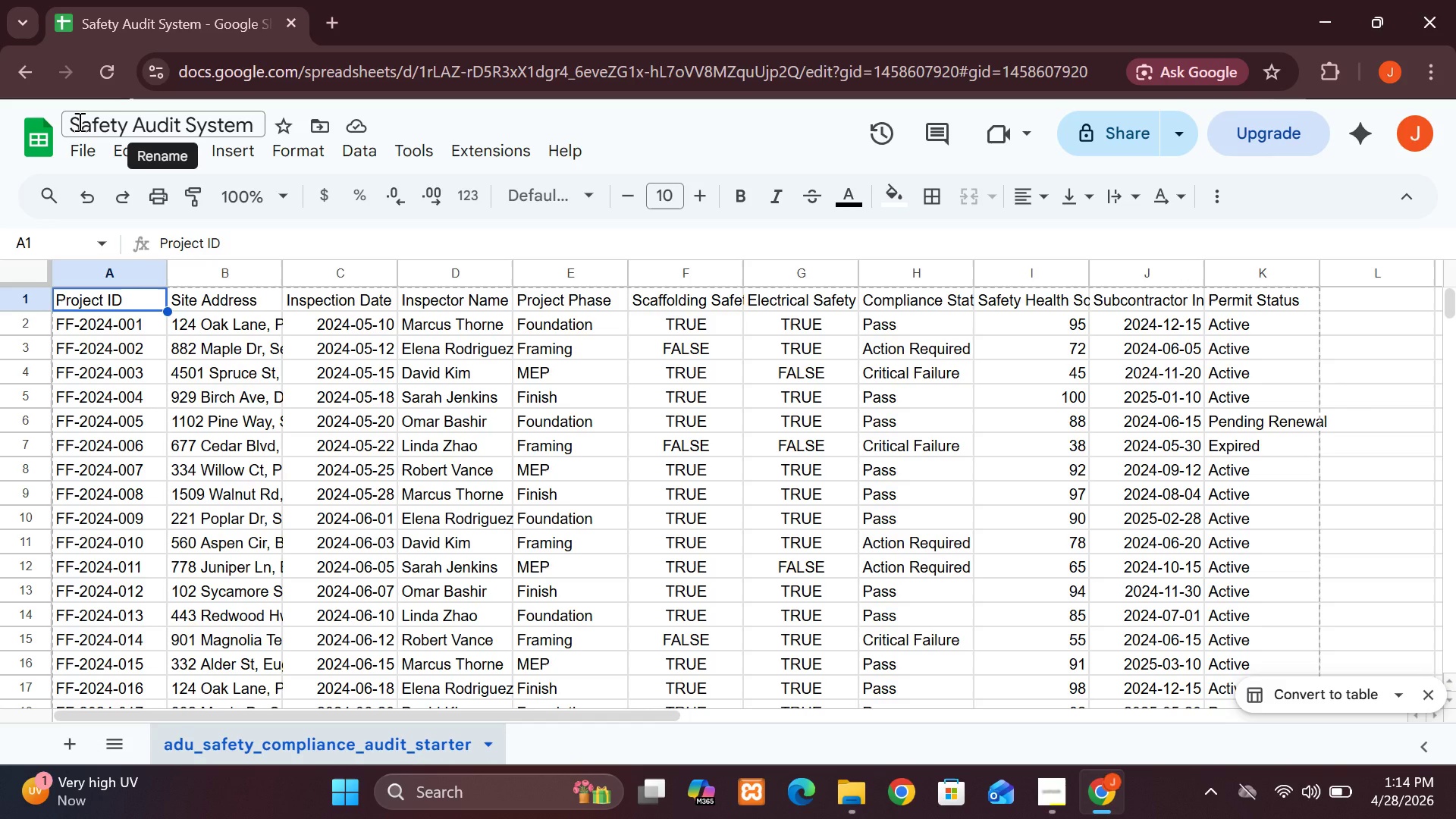 
left_click([78, 121])
 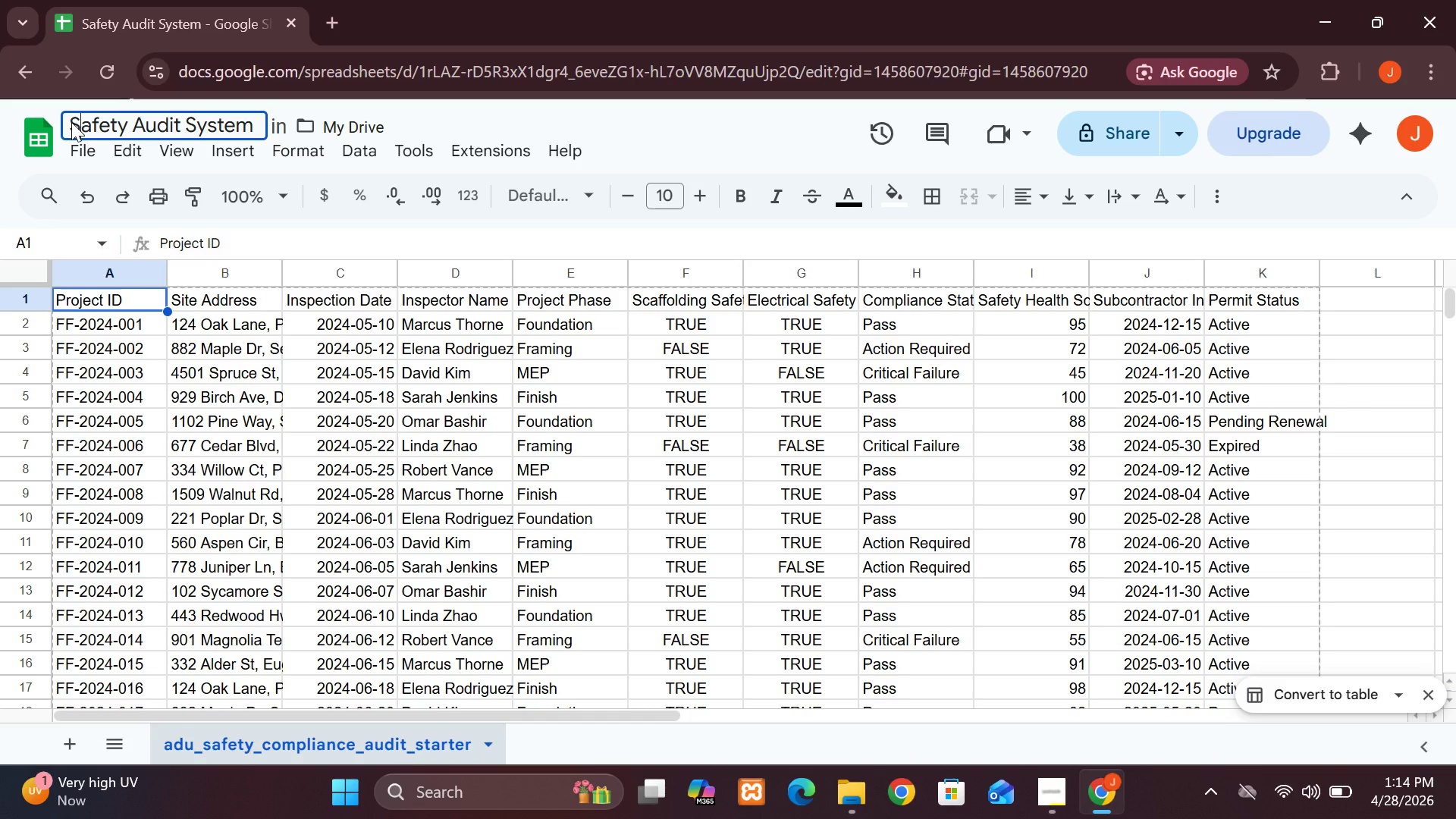 
key(Backspace)
type(Multi-Site ADU S)
 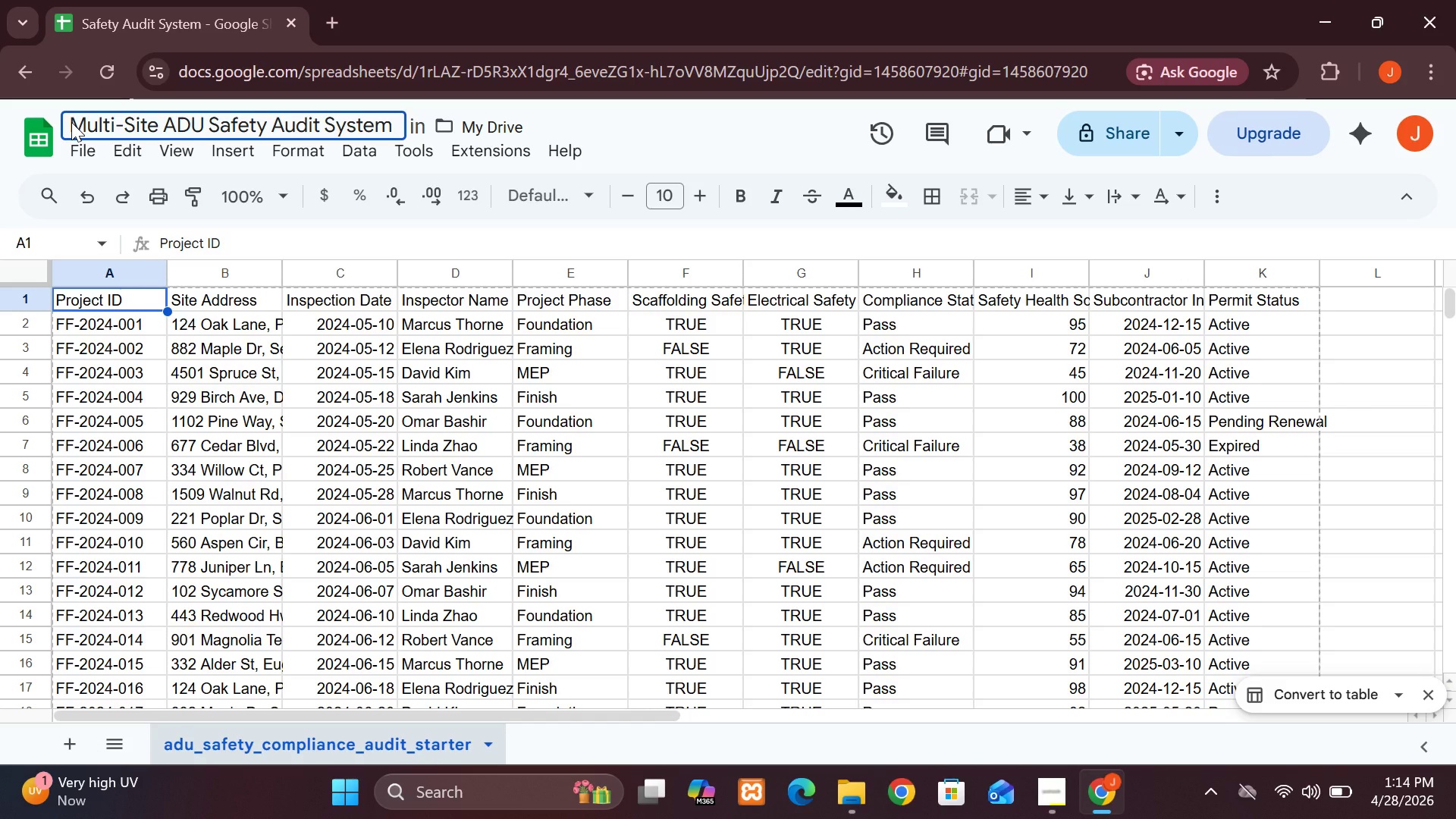 
key(Enter)
 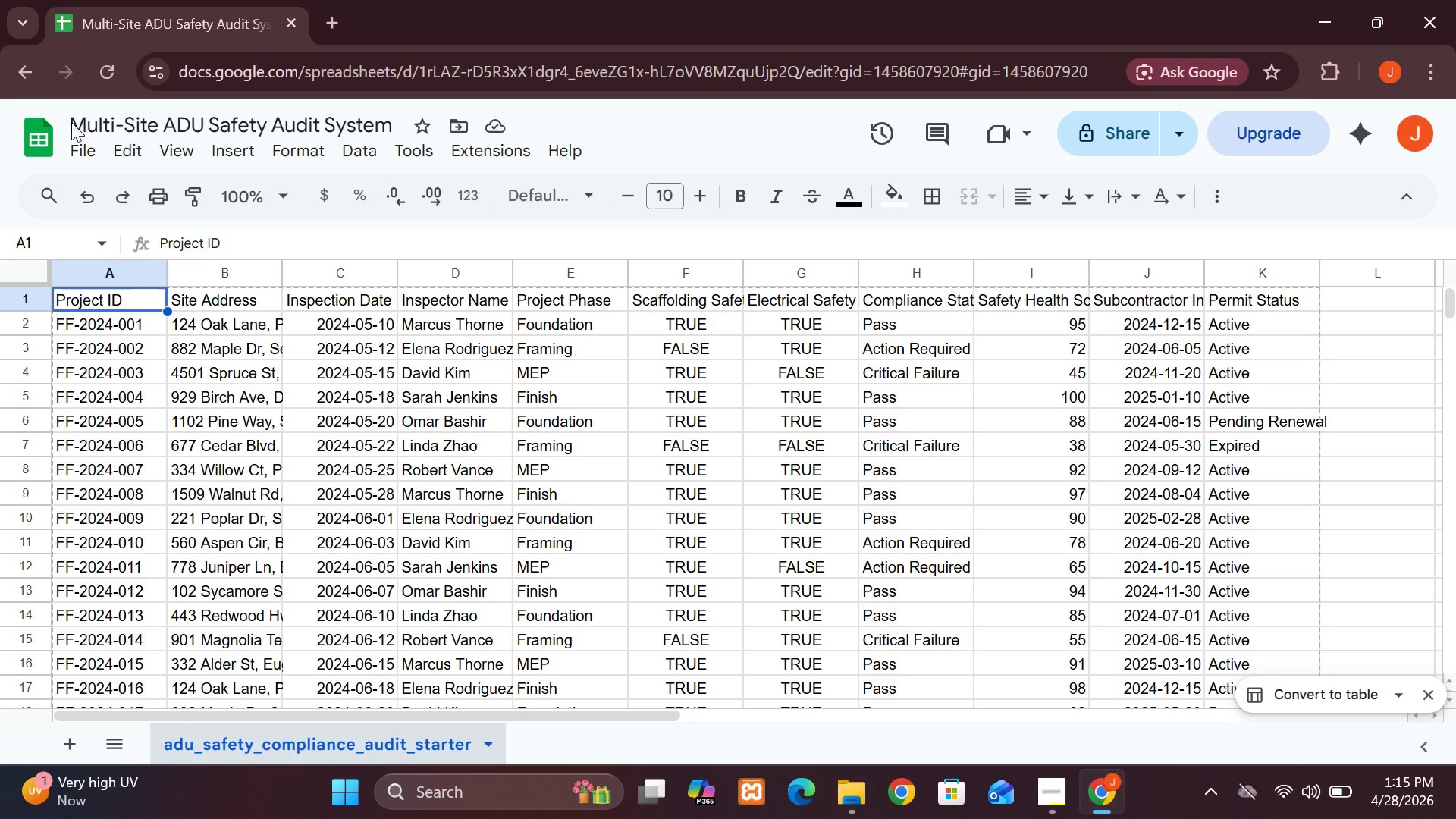 
wait(17.9)
 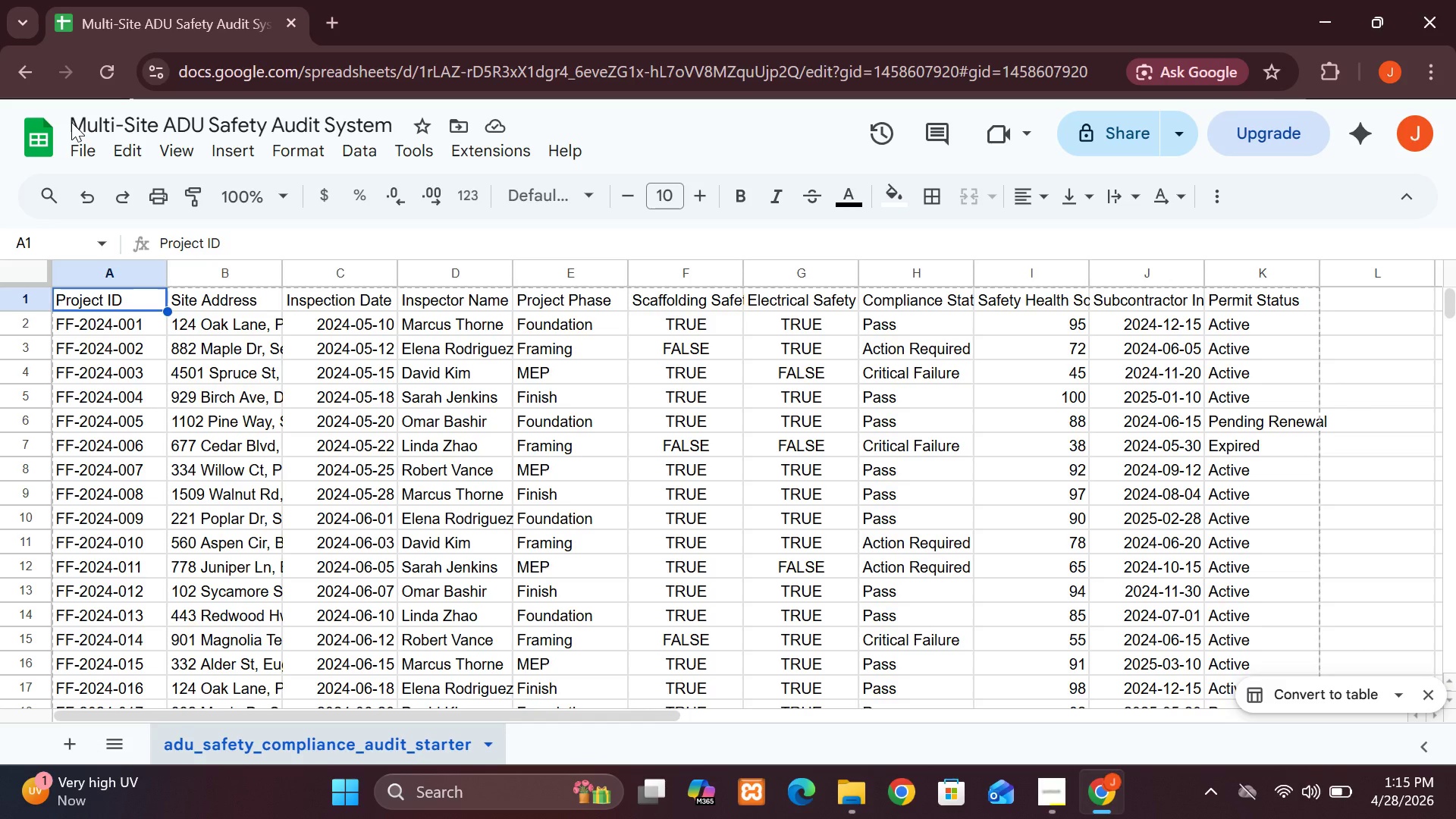 
mouse_move([598, 280])
 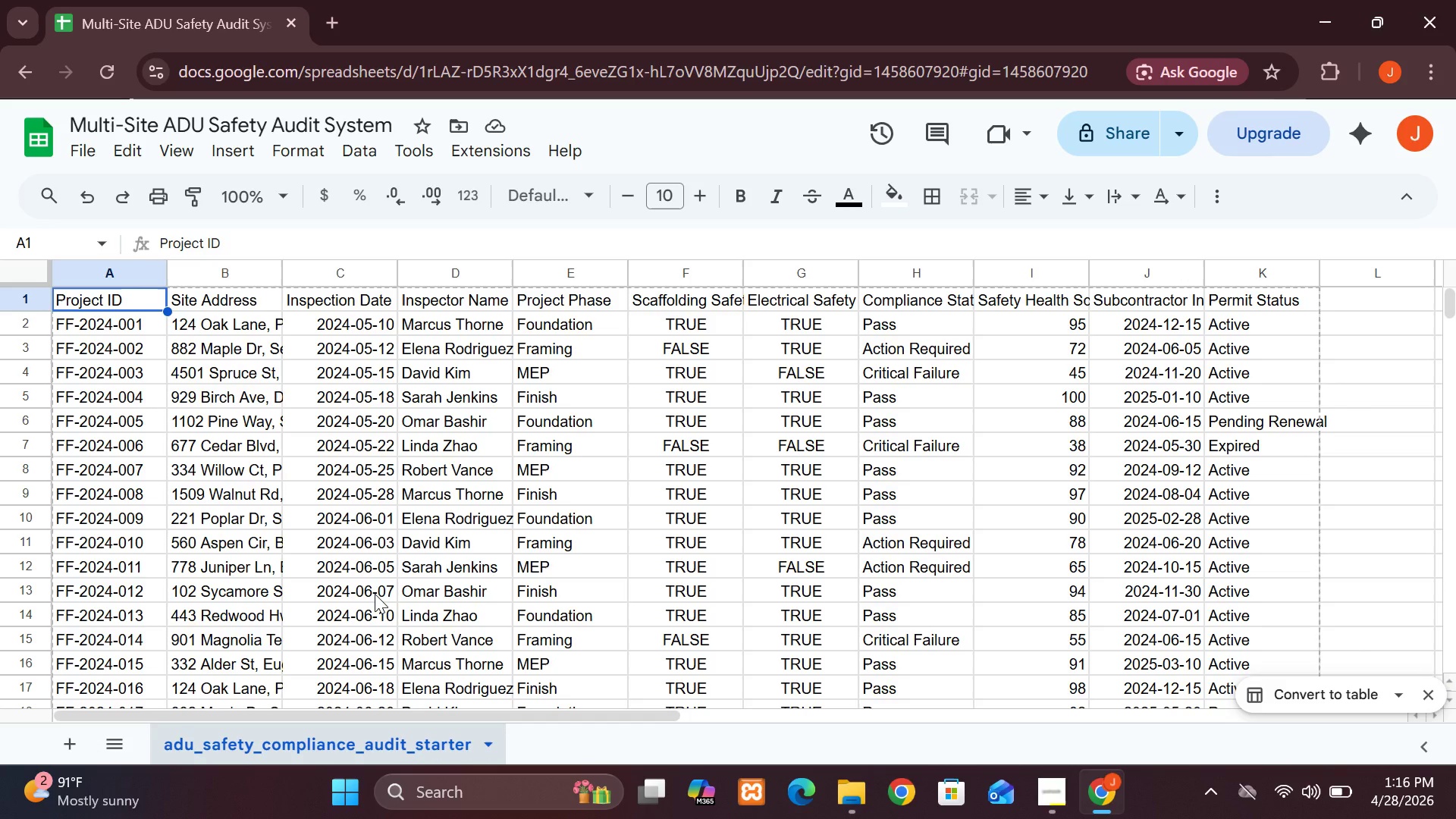 
wait(84.61)
 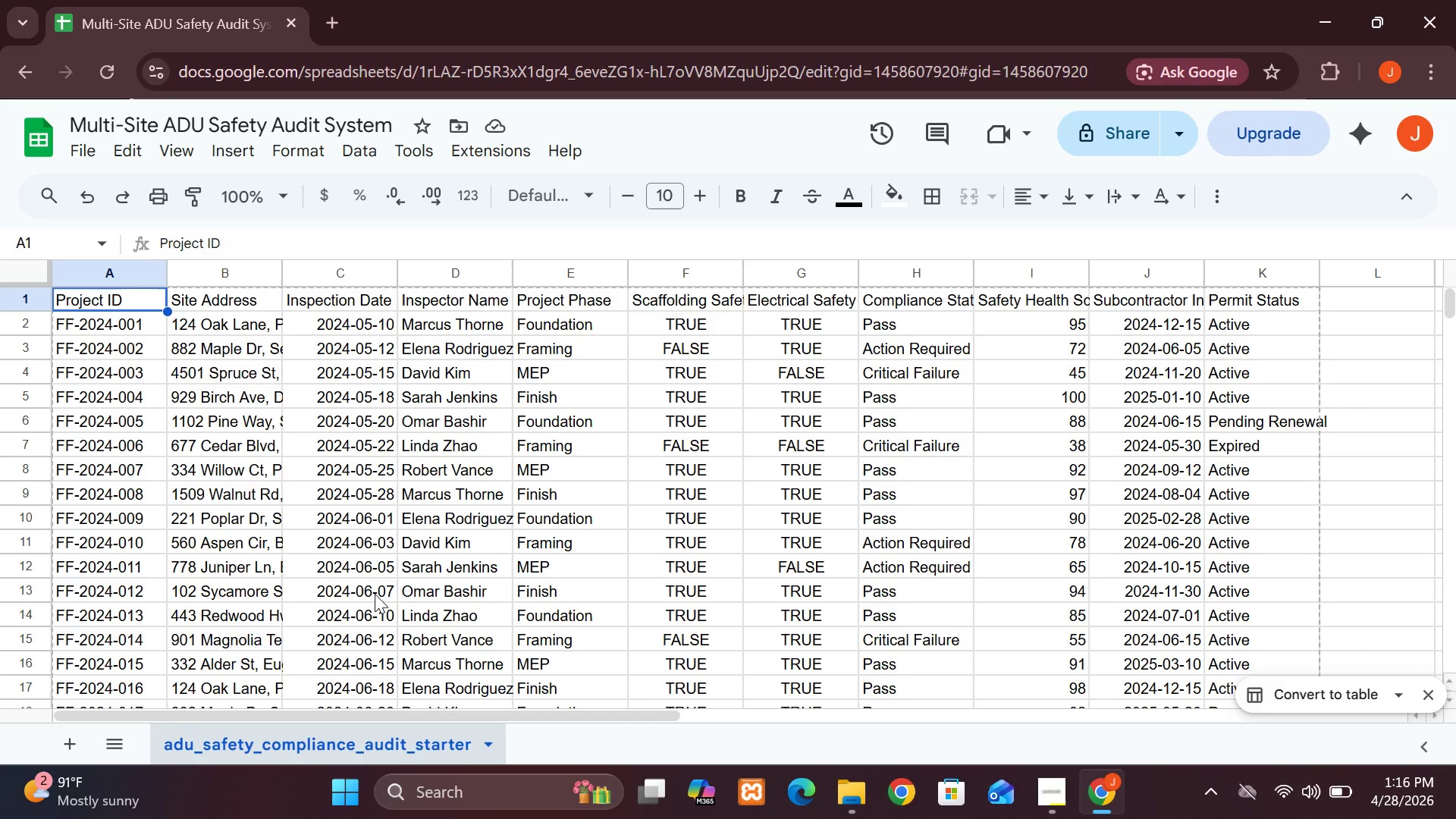 
left_click([72, 753])
 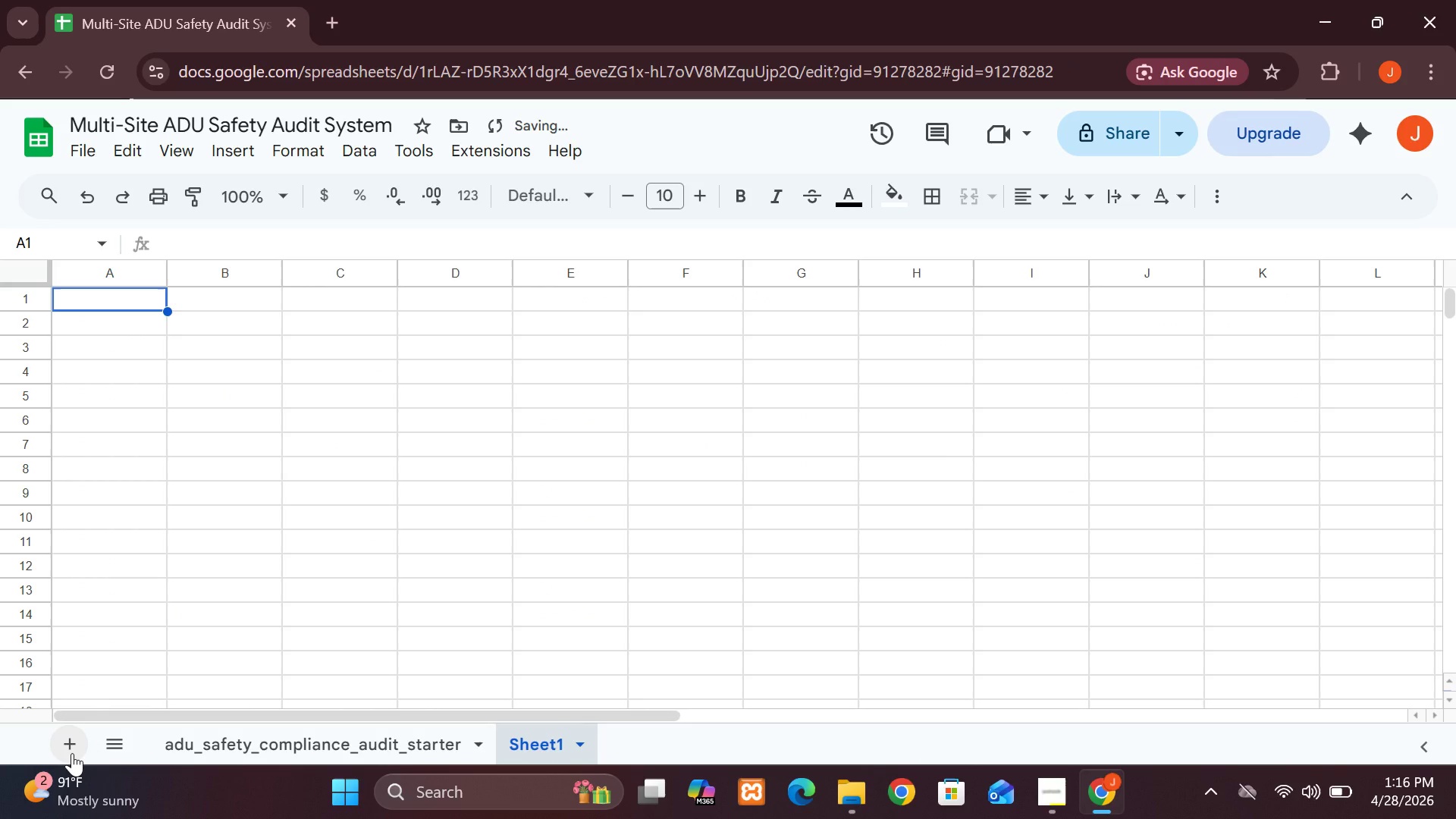 
left_click([72, 753])
 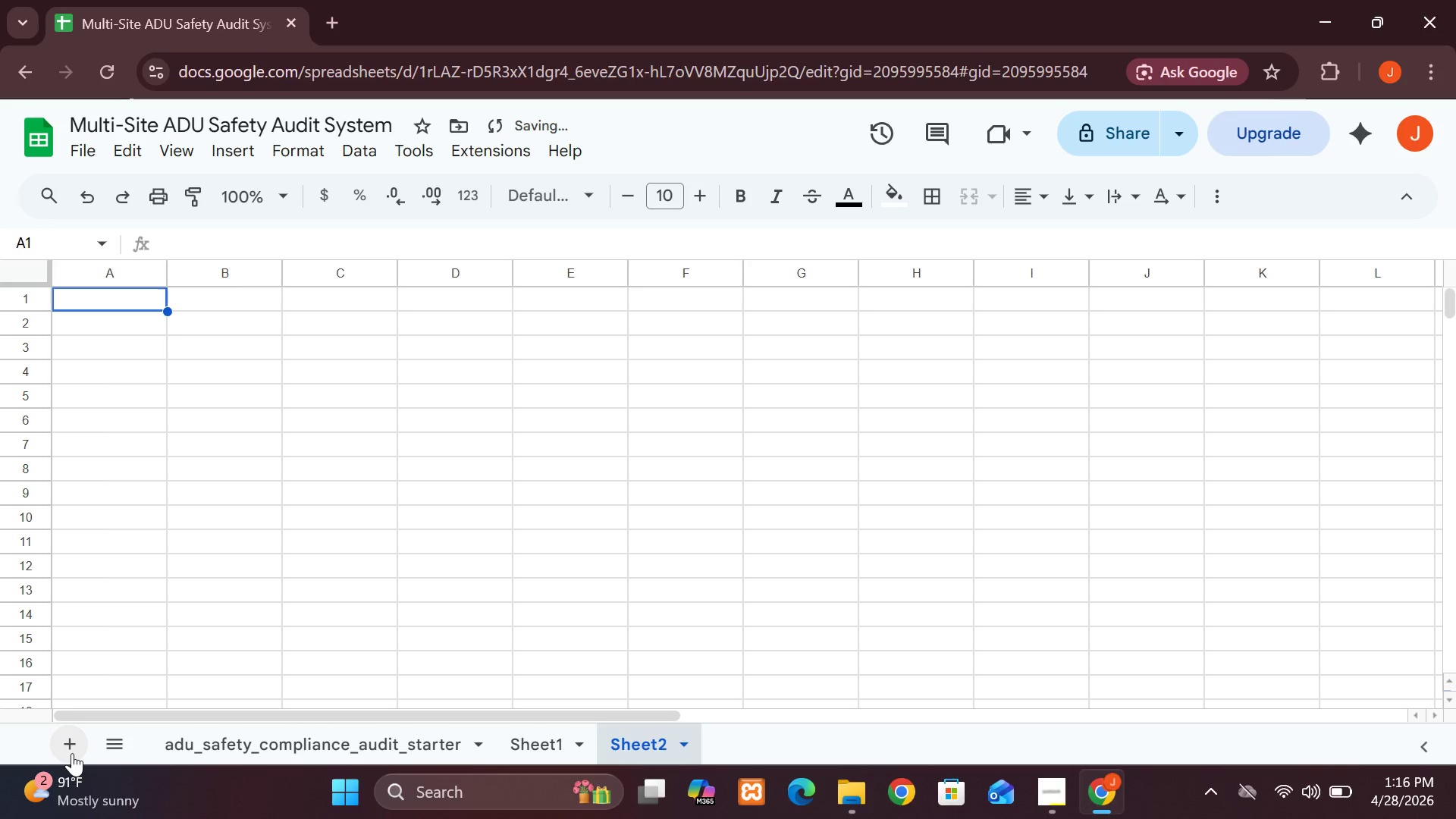 
left_click([72, 753])
 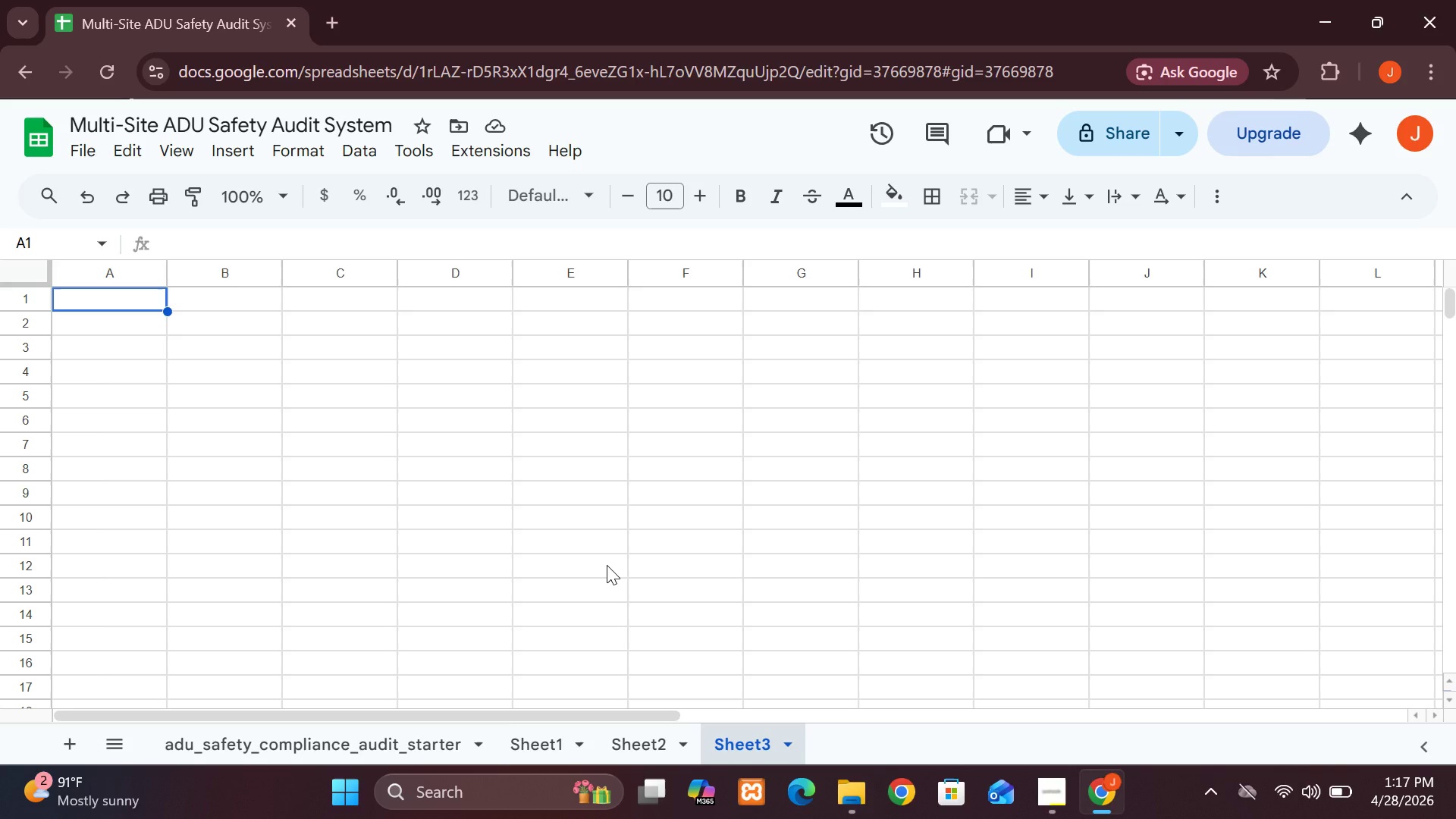 
wait(37.42)
 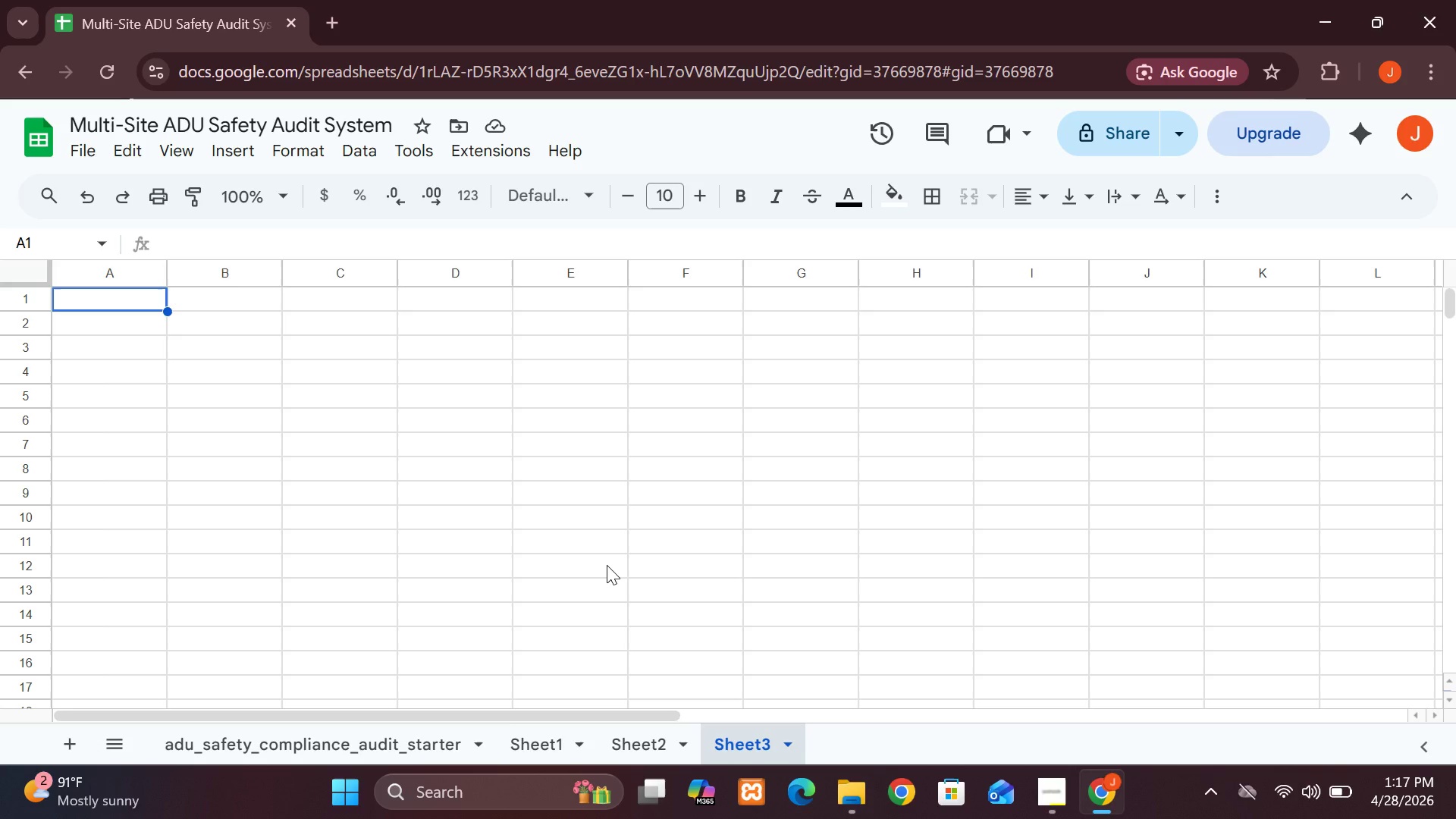 
left_click([415, 378])
 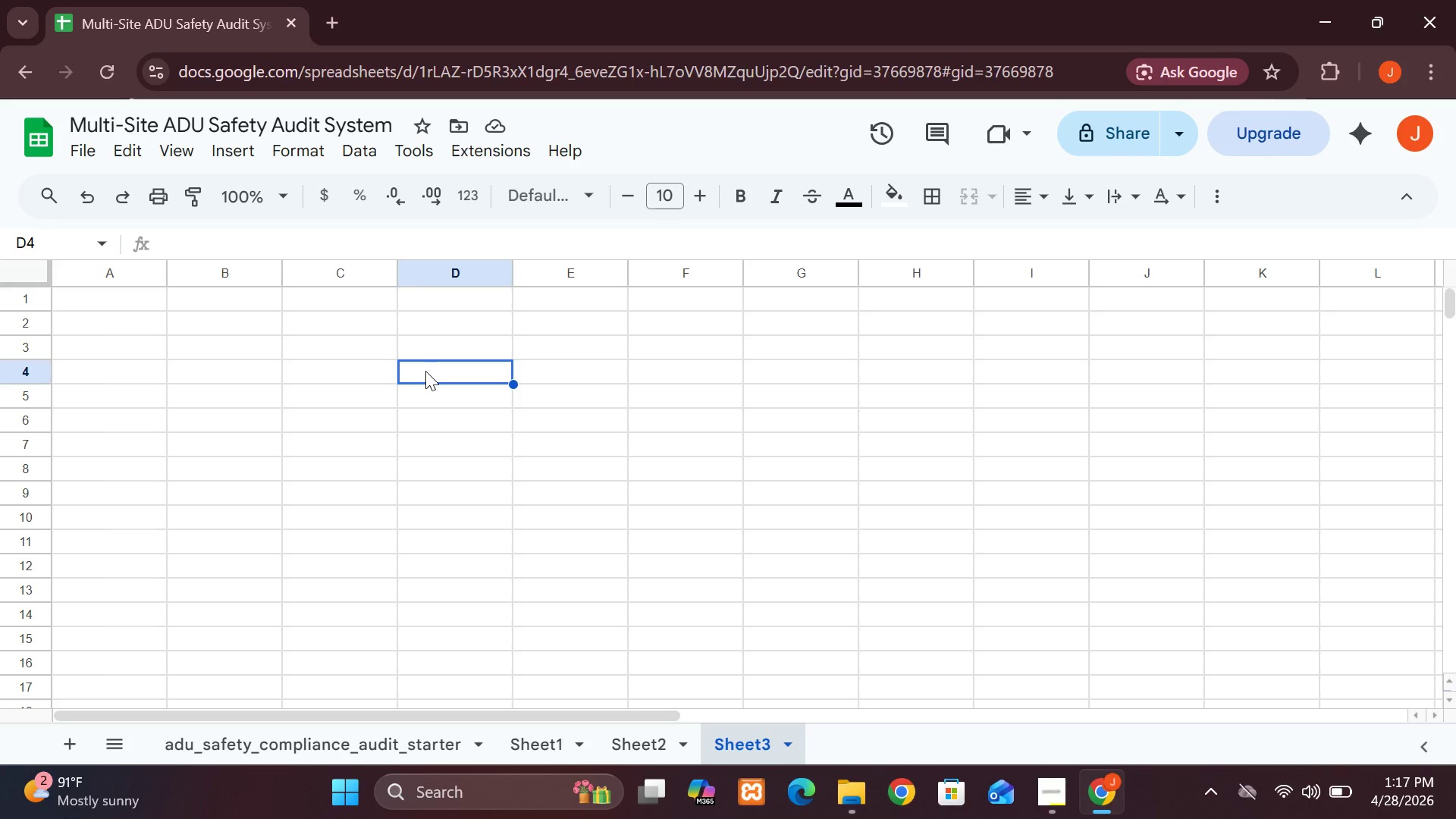 
wait(18.36)
 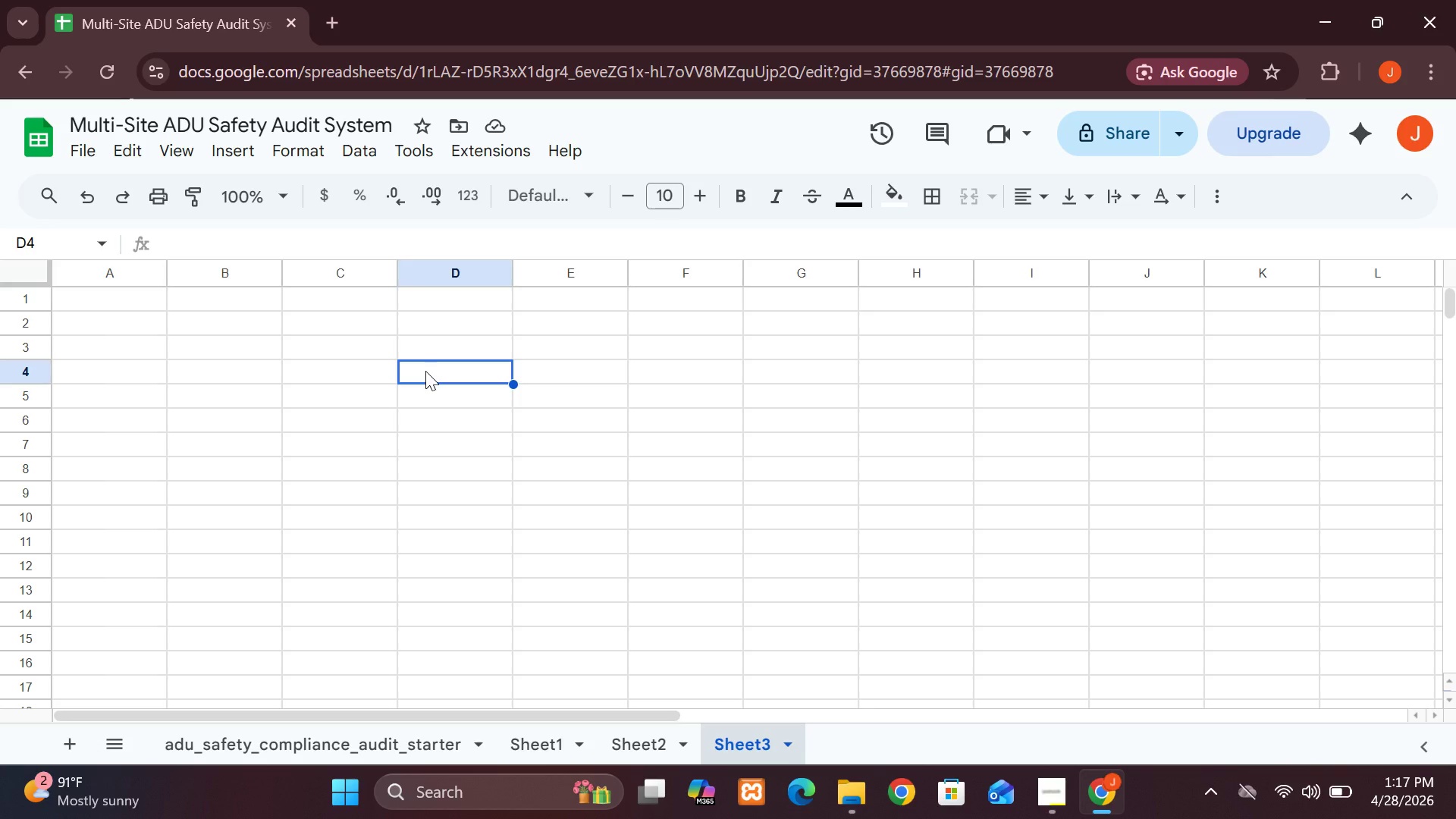 
left_click([502, 494])
 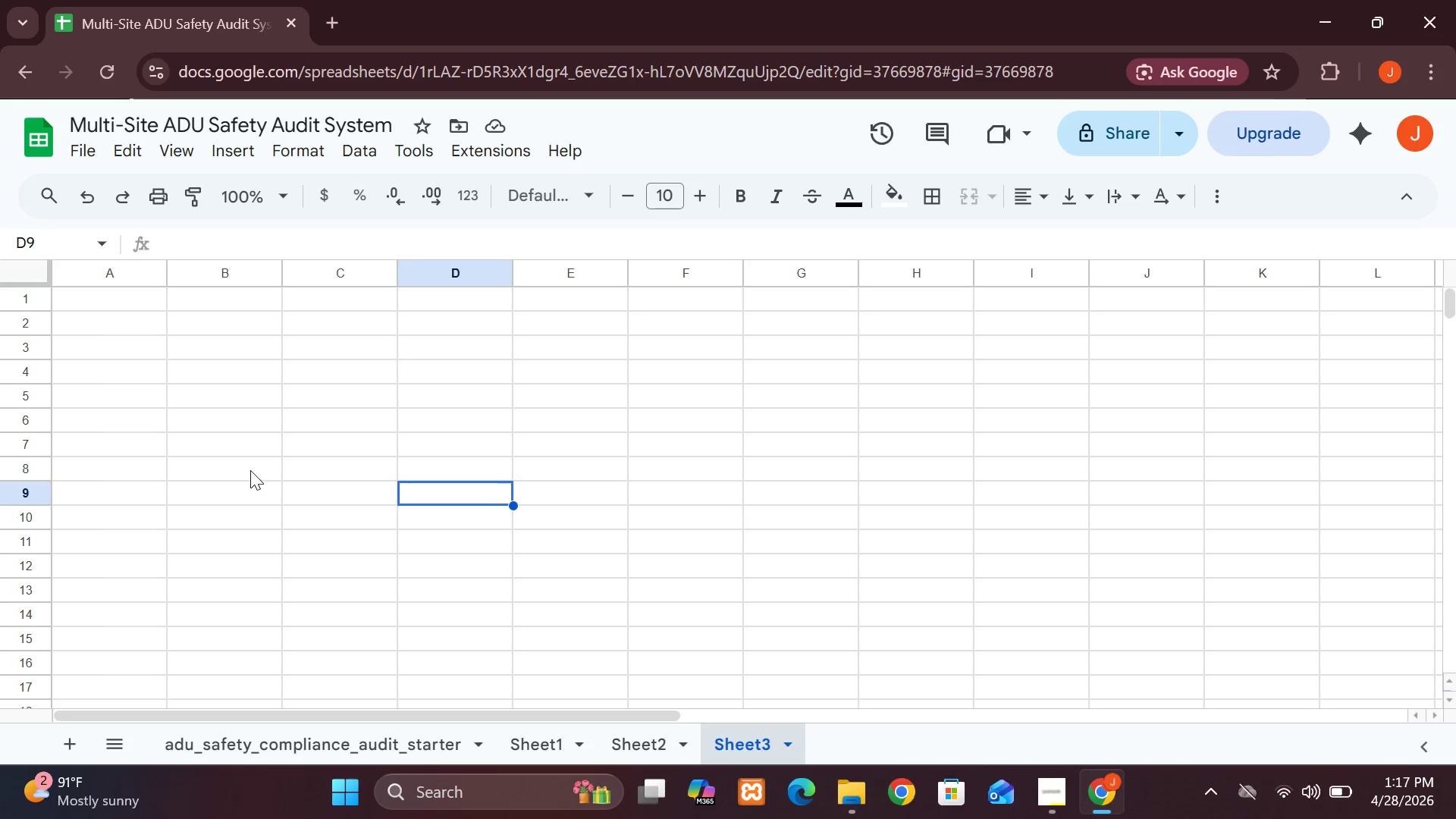 
left_click([250, 470])
 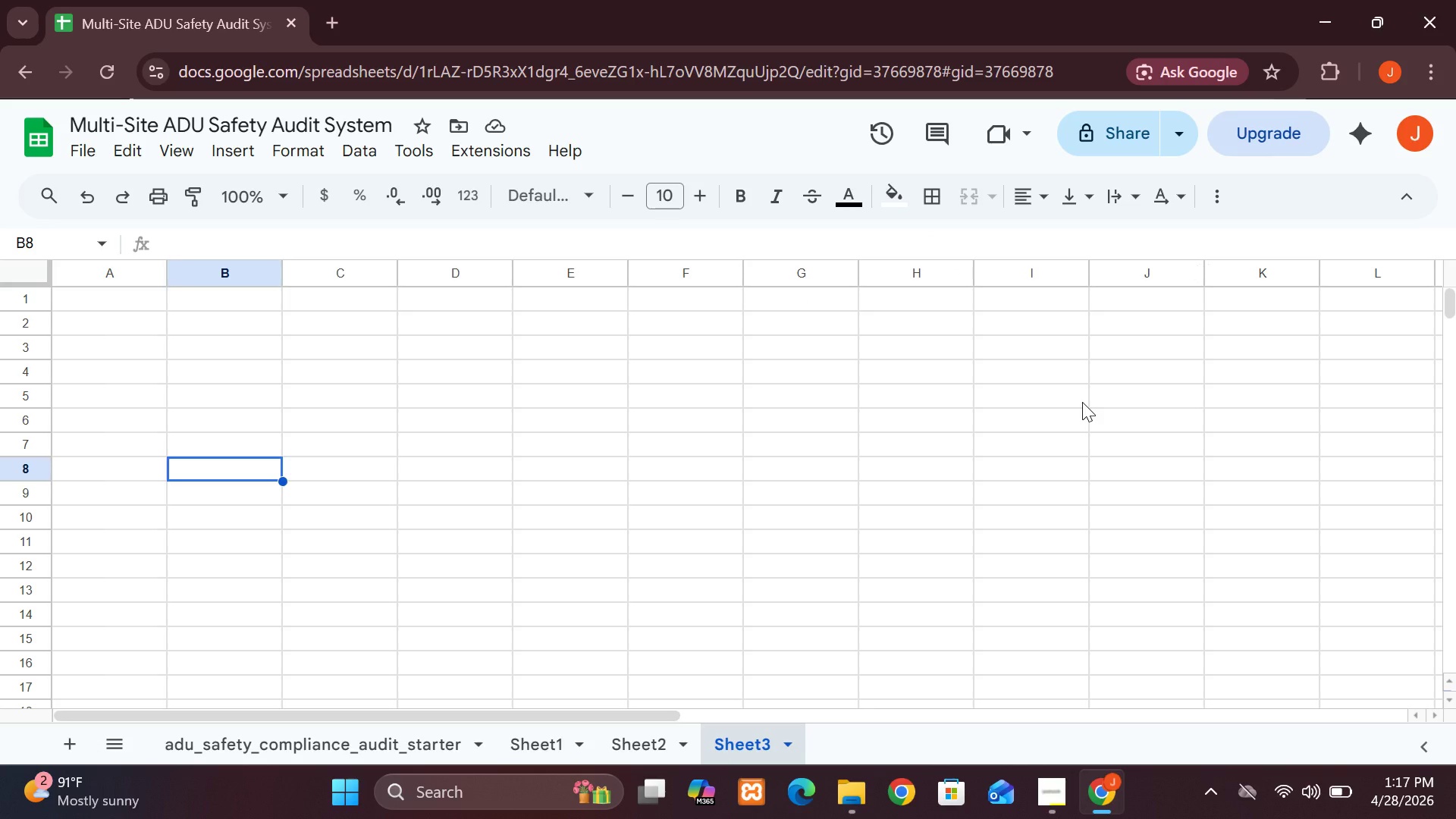 
wait(14.31)
 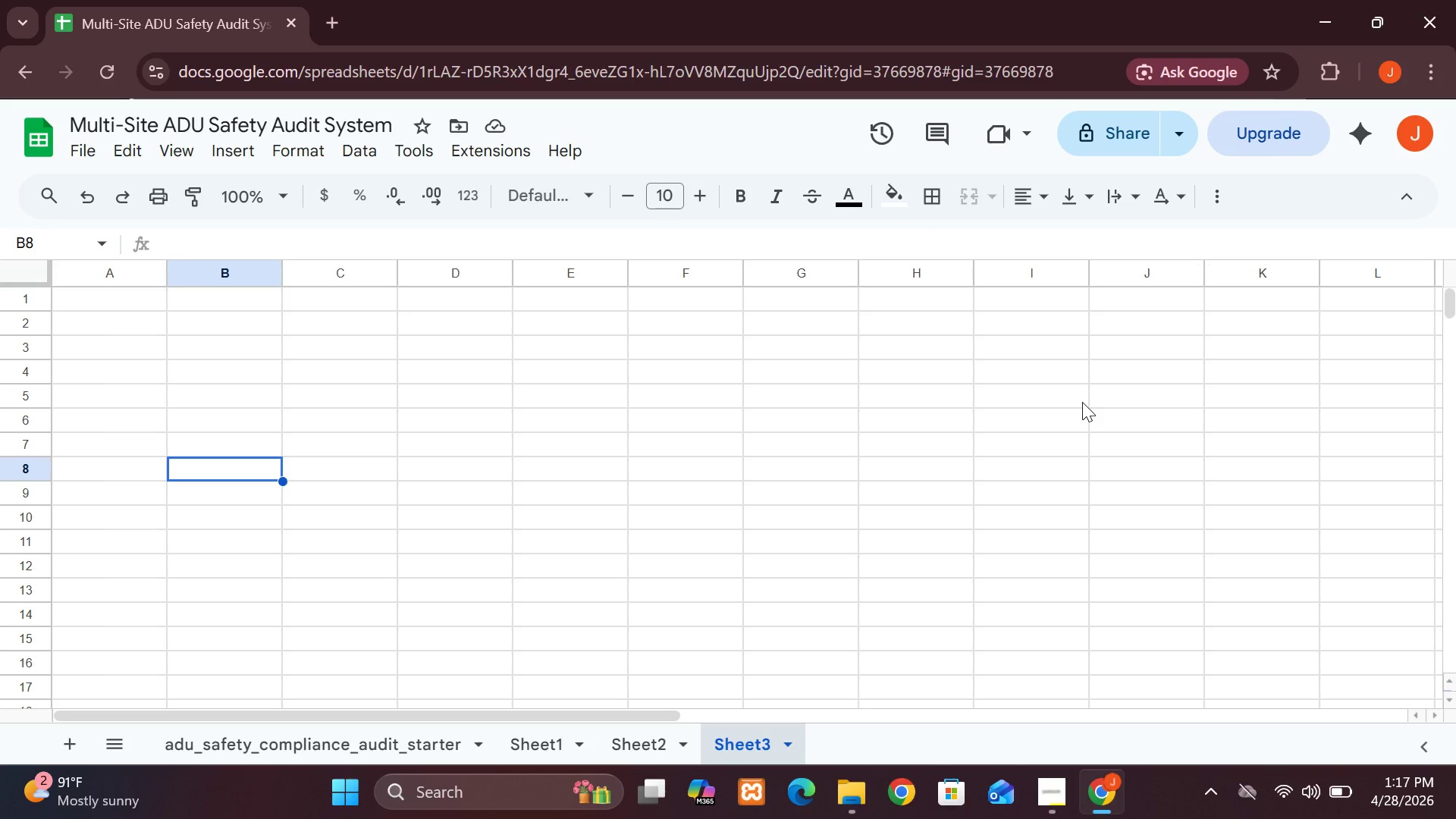 
double_click([547, 752])
 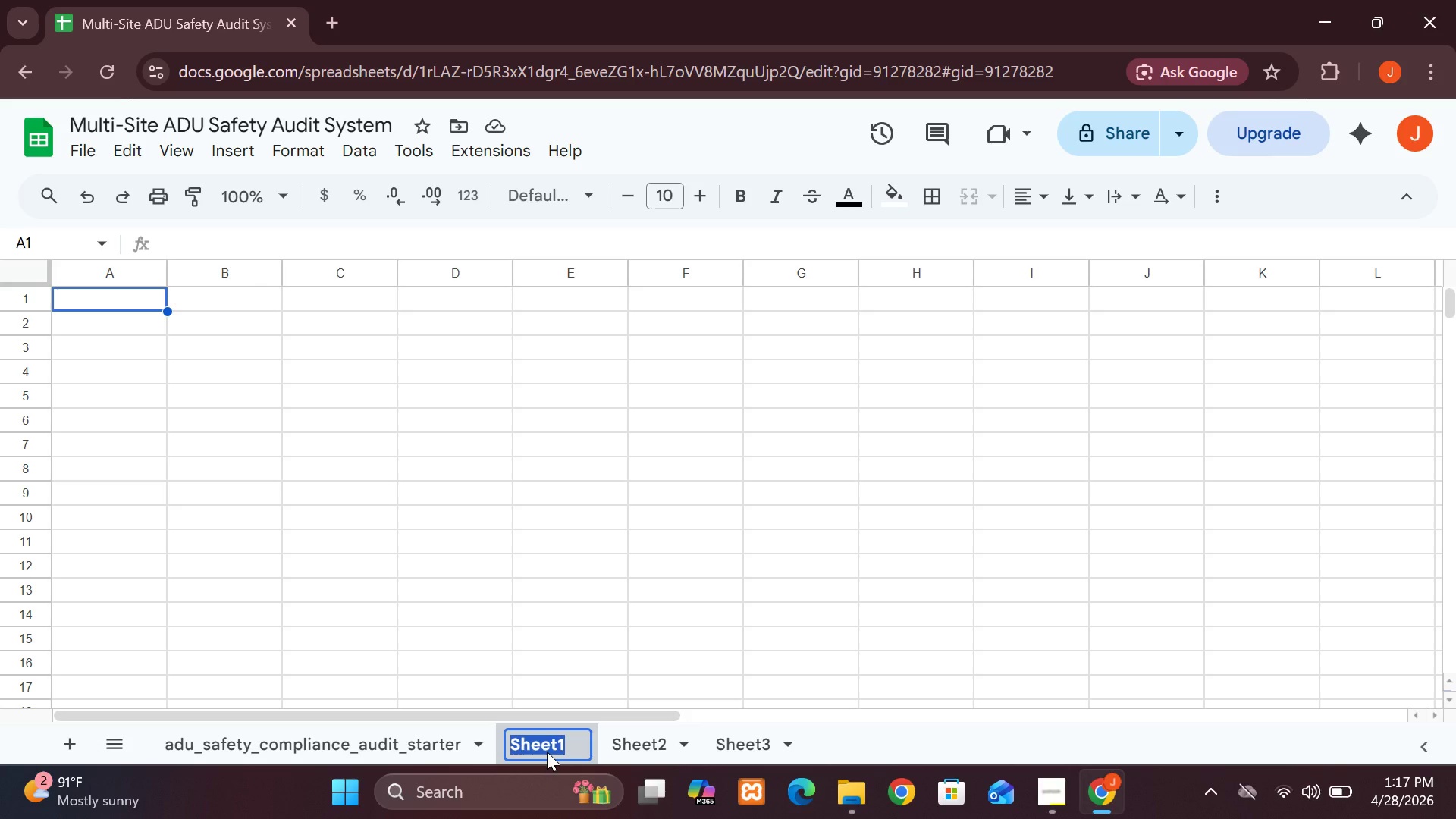 
type(Risk_Analysis)
 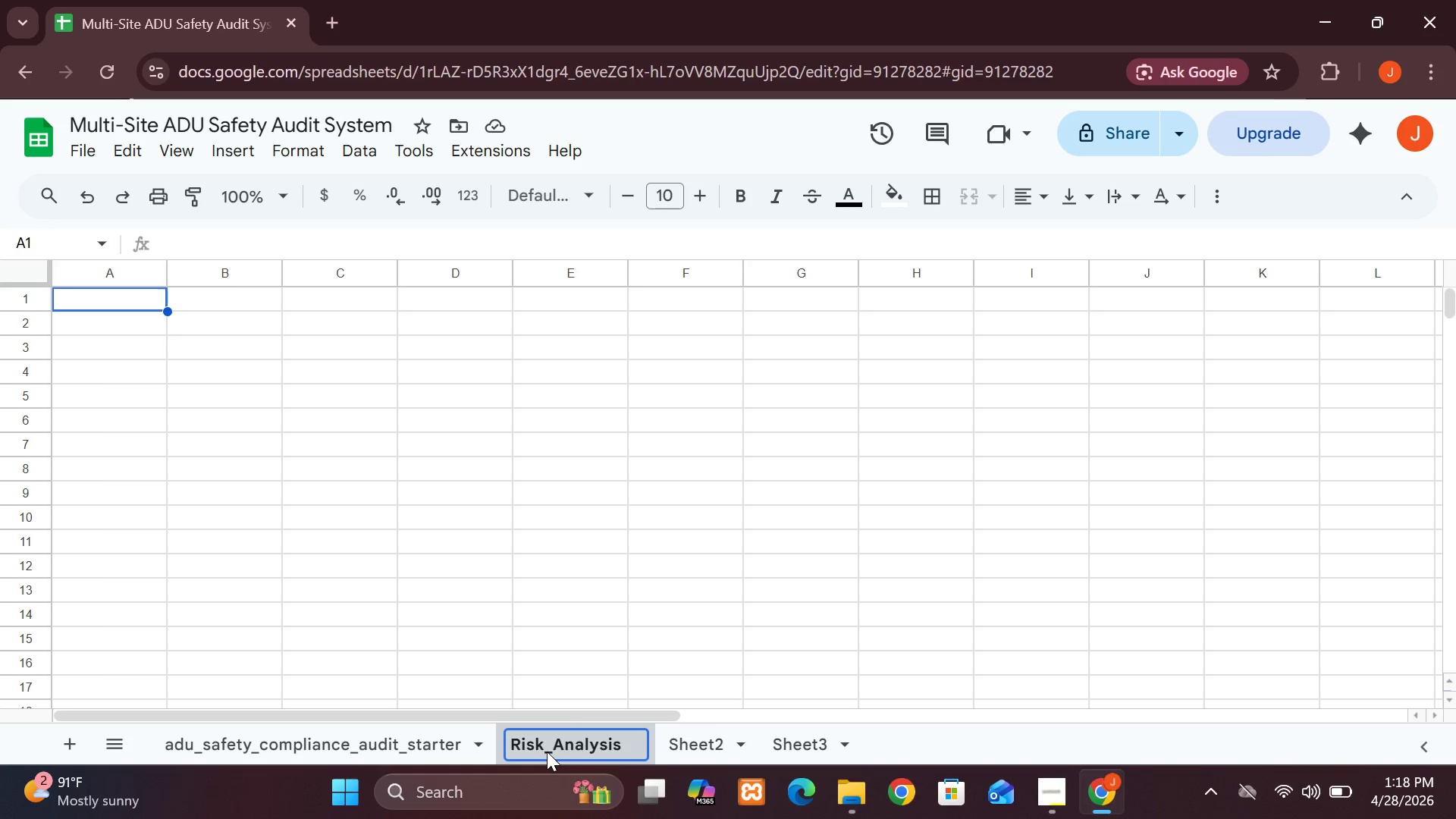 
key(Enter)
 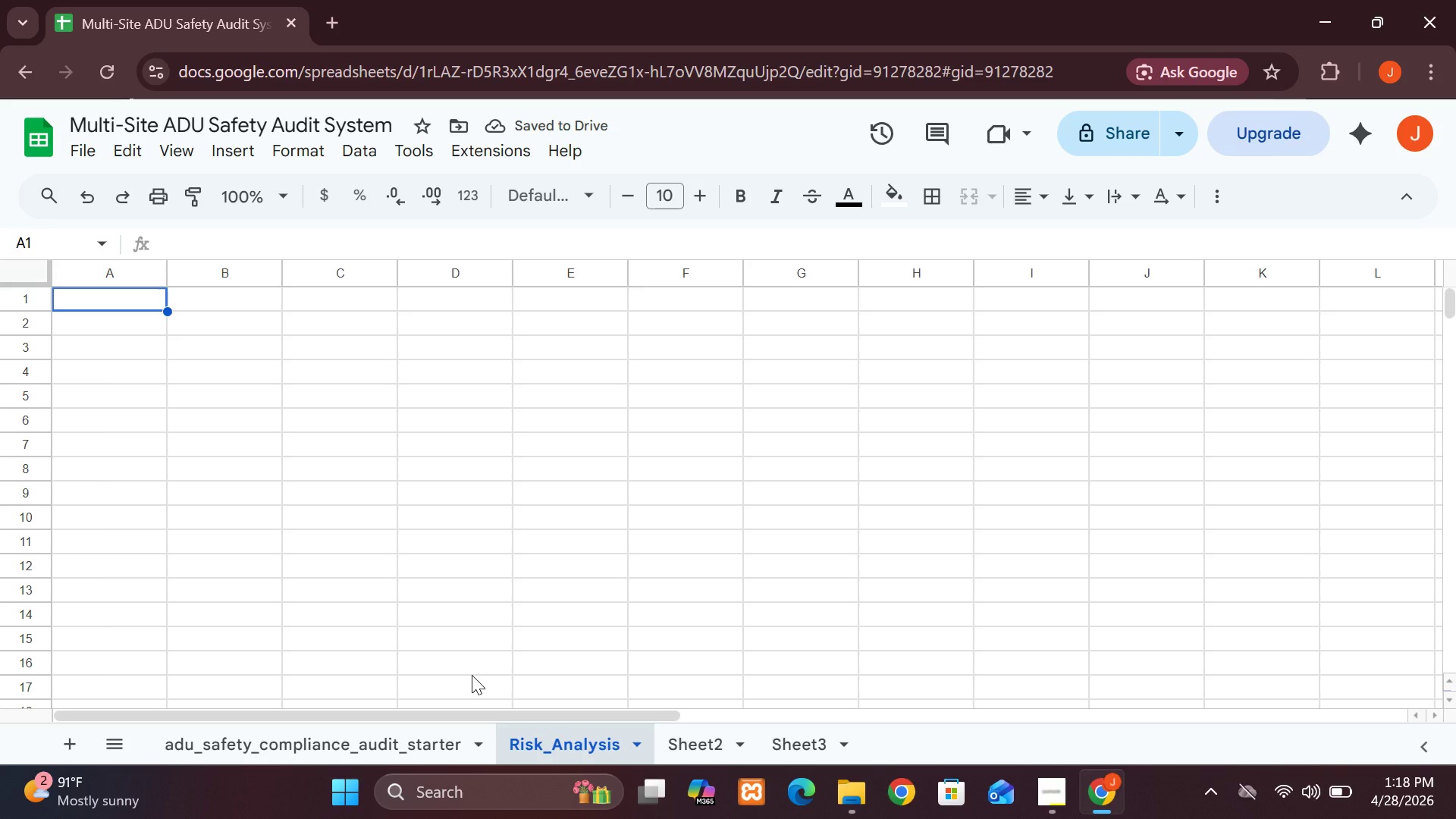 
wait(8.88)
 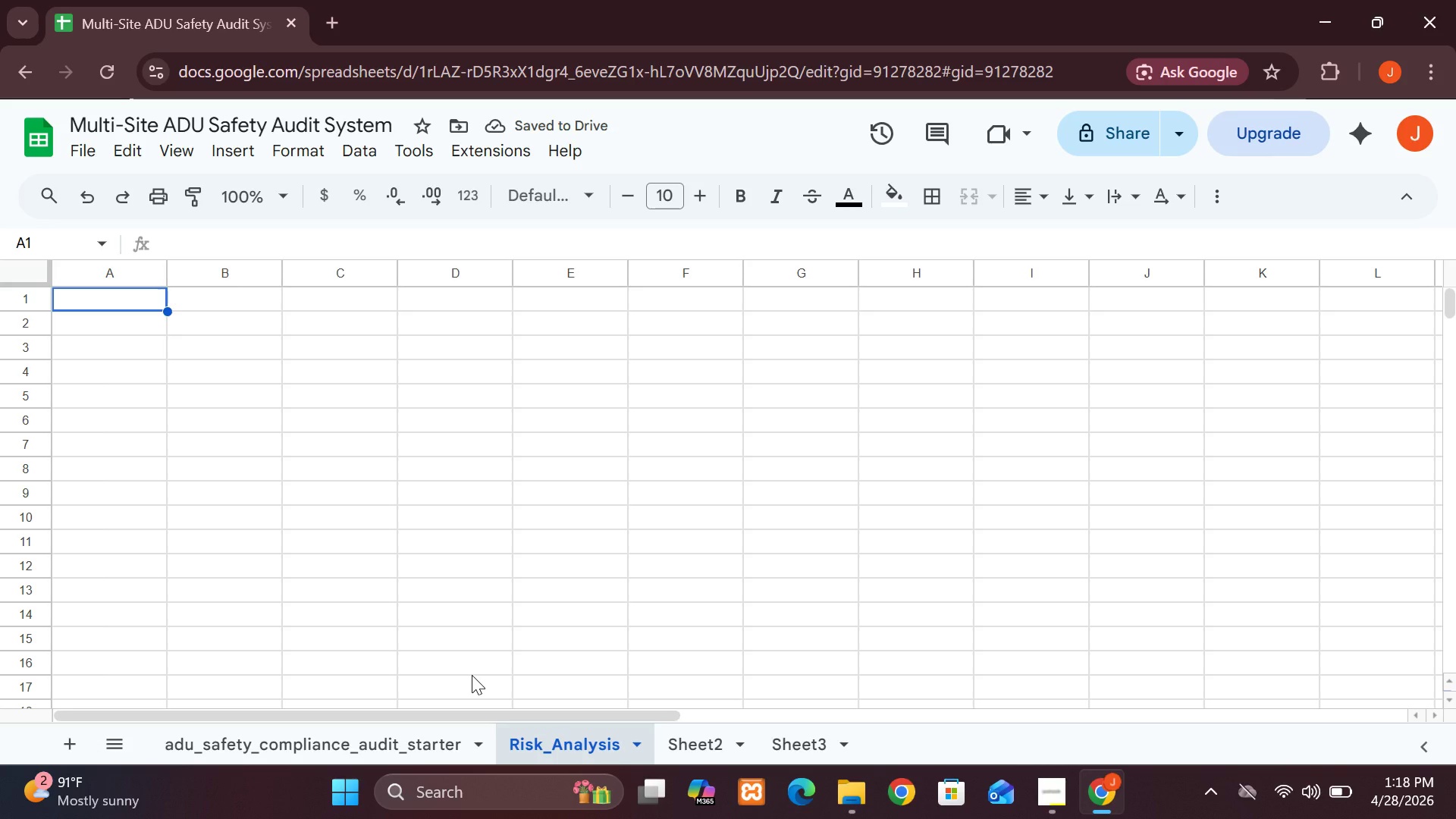 
left_click([541, 288])
 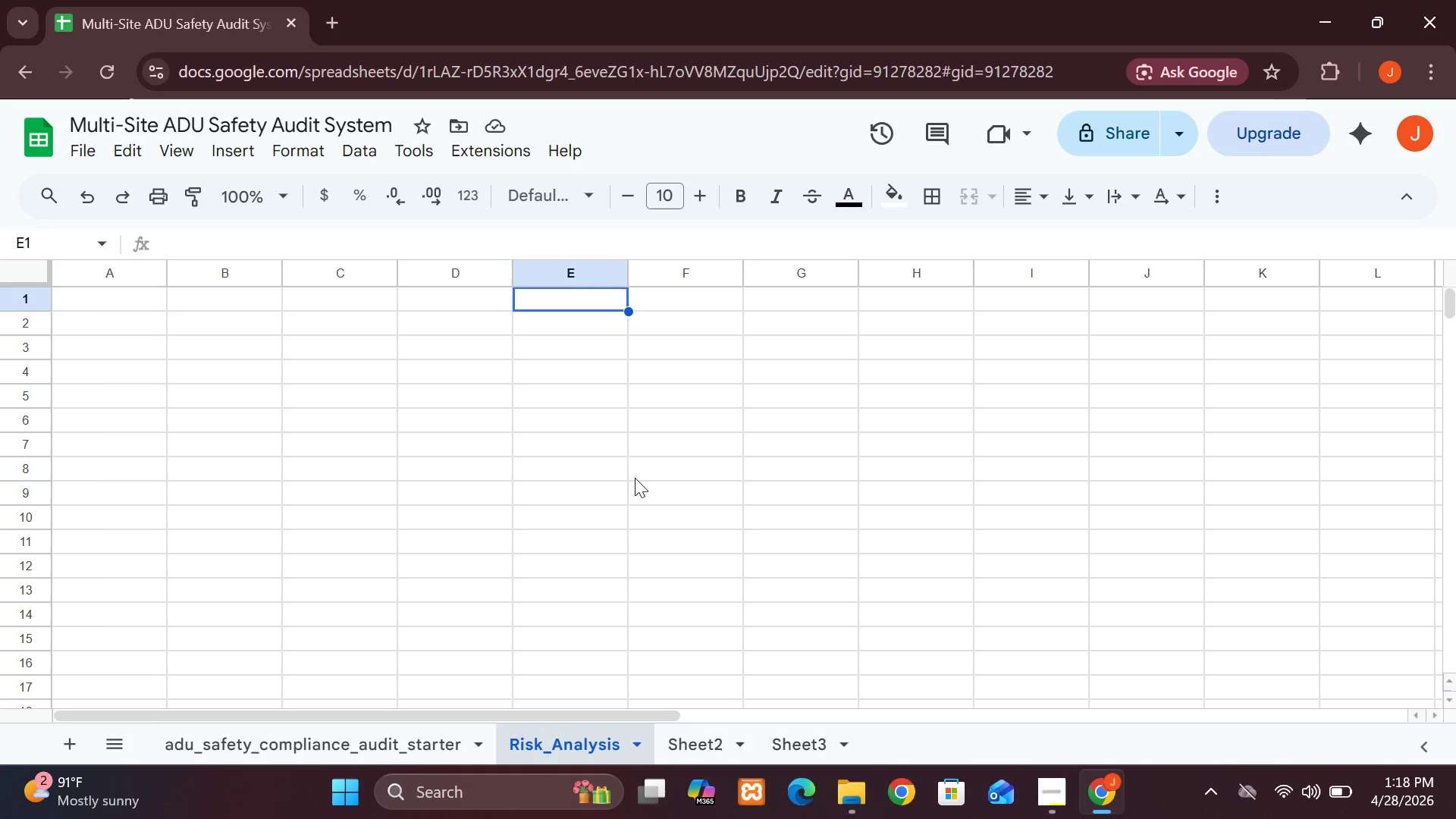 
wait(7.33)
 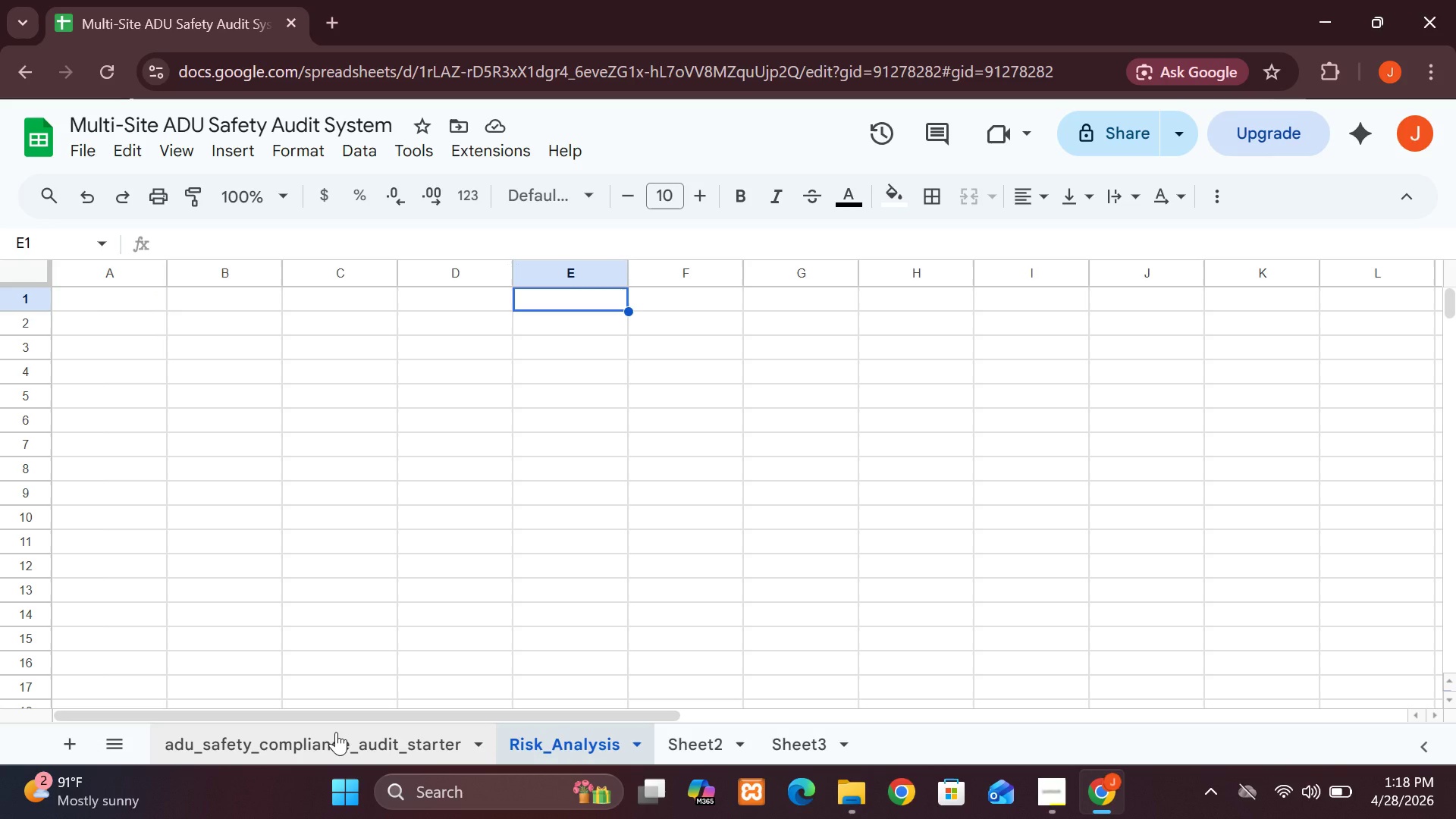 
left_click([349, 735])
 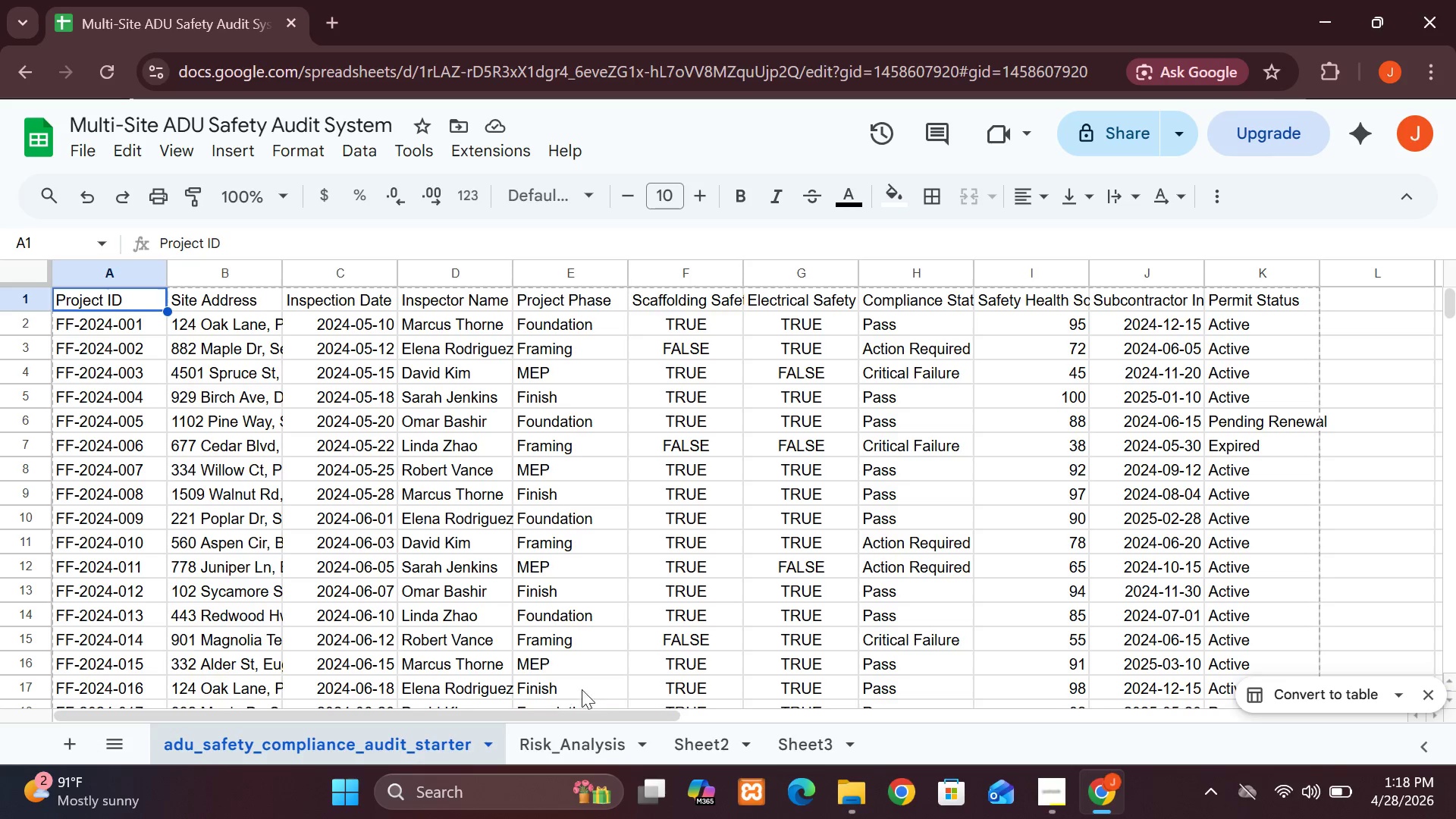 
left_click([570, 745])
 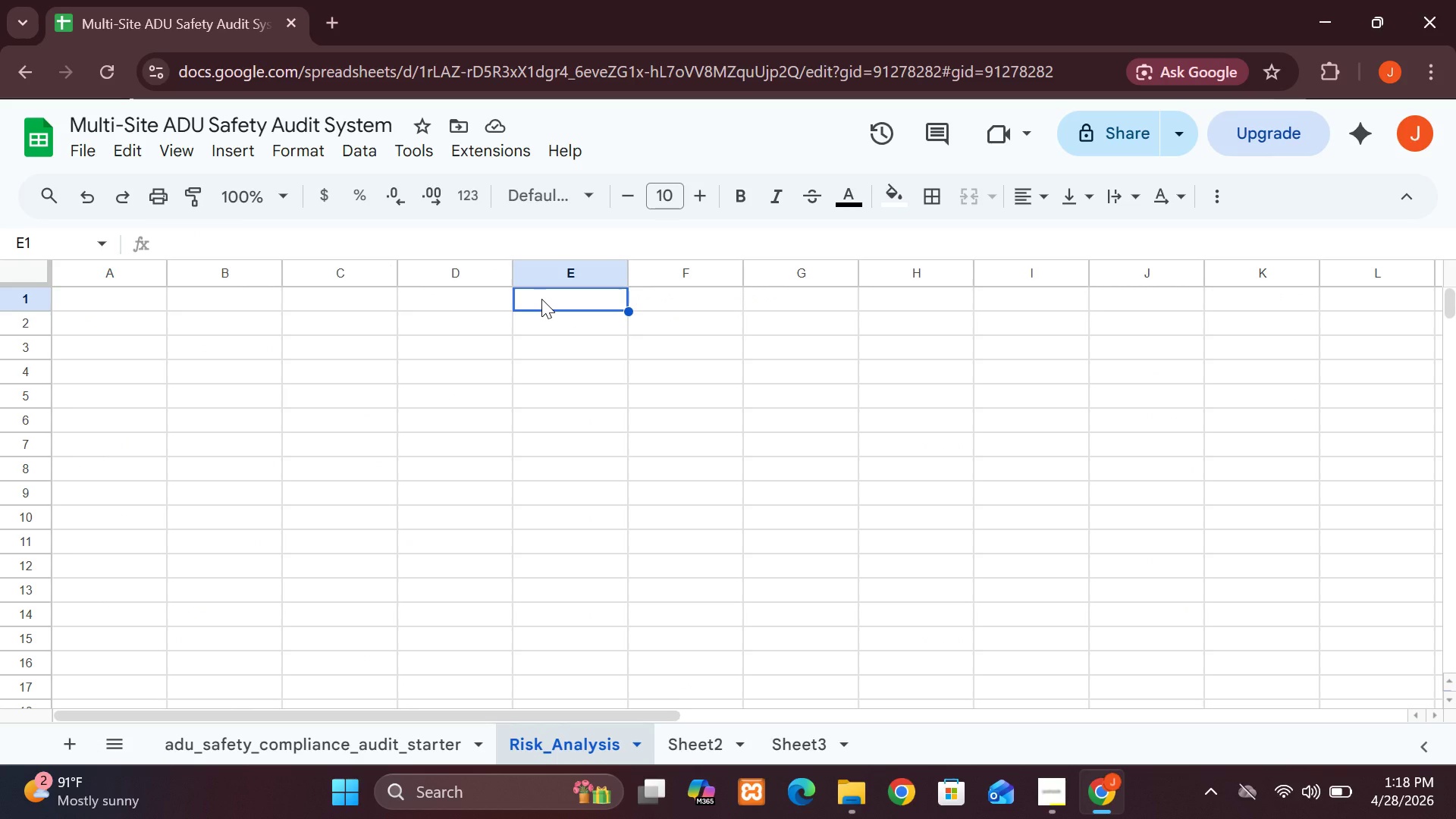 
type(Selected Scenario)
 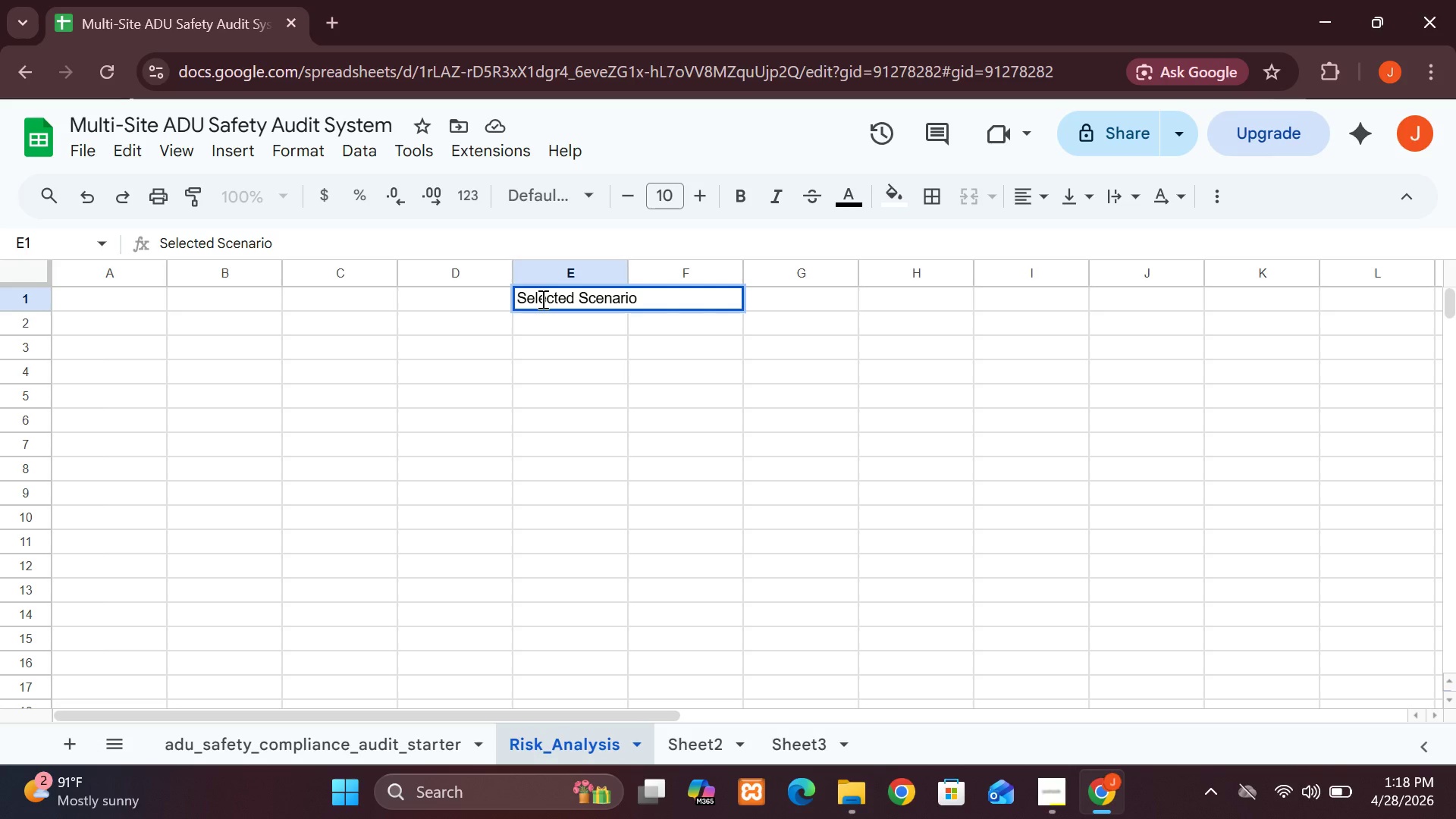 
left_click_drag(start_coordinate=[541, 299], to_coordinate=[631, 274])
 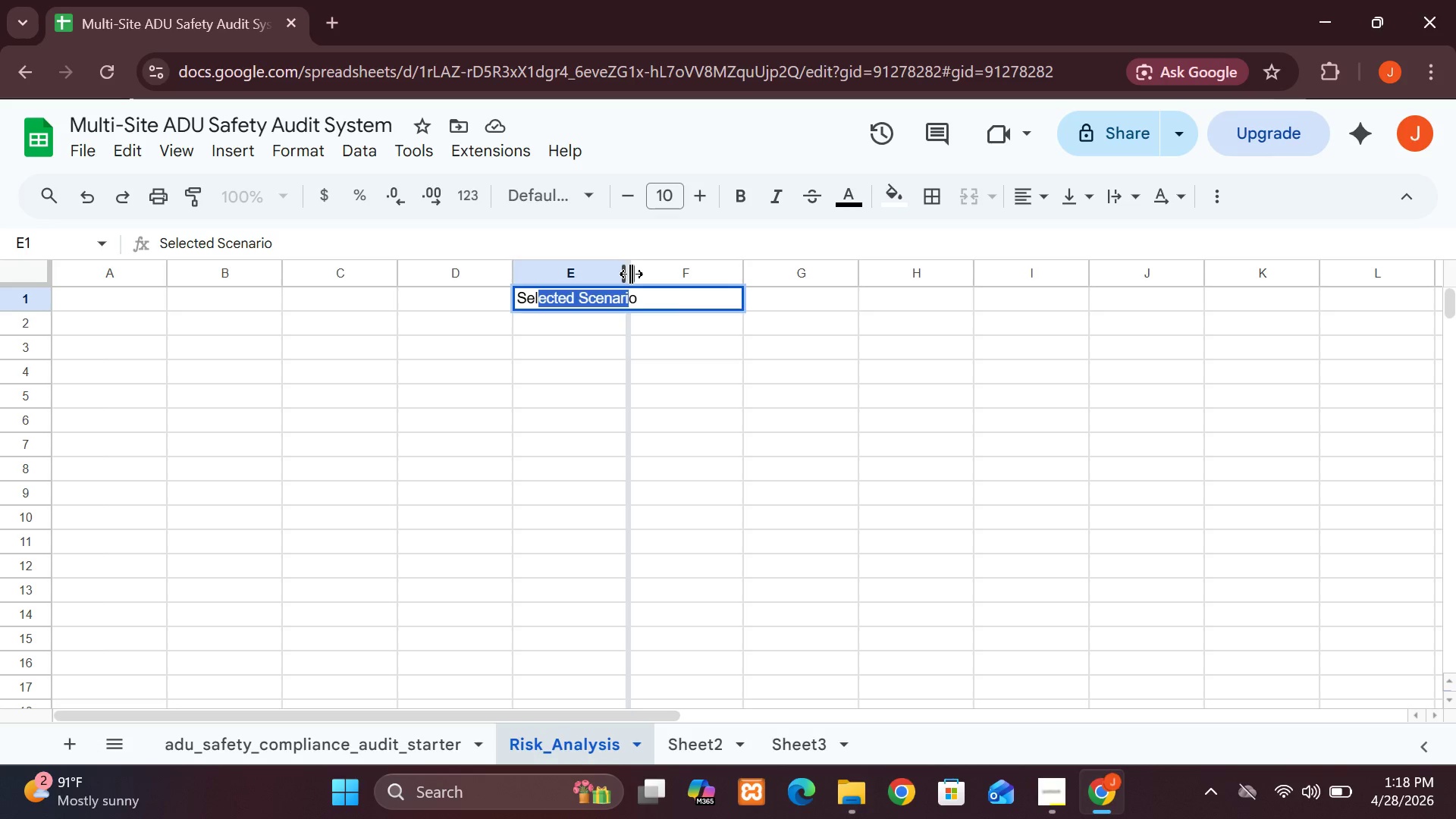 
left_click_drag(start_coordinate=[631, 274], to_coordinate=[654, 274])
 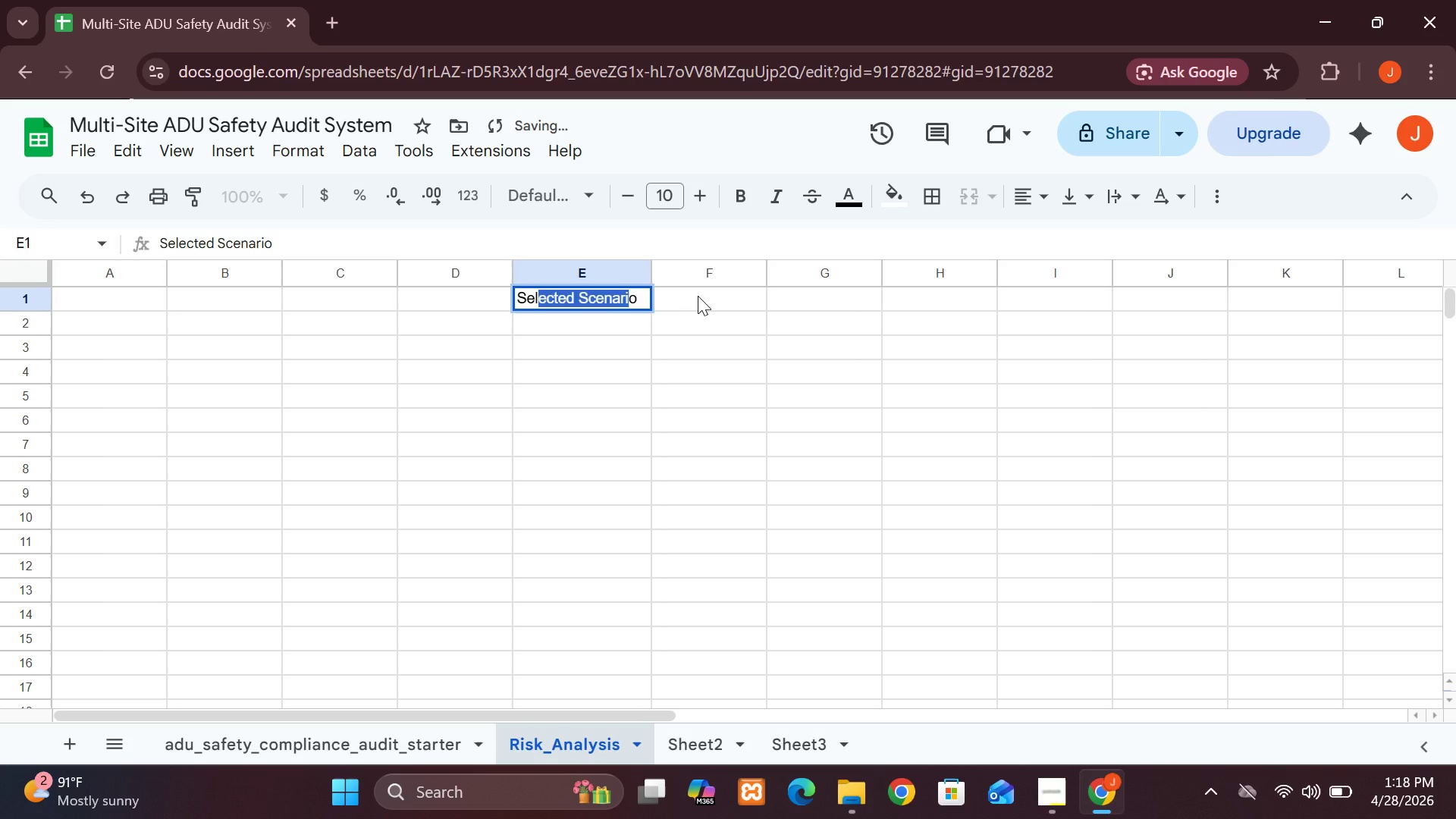 
left_click([698, 296])
 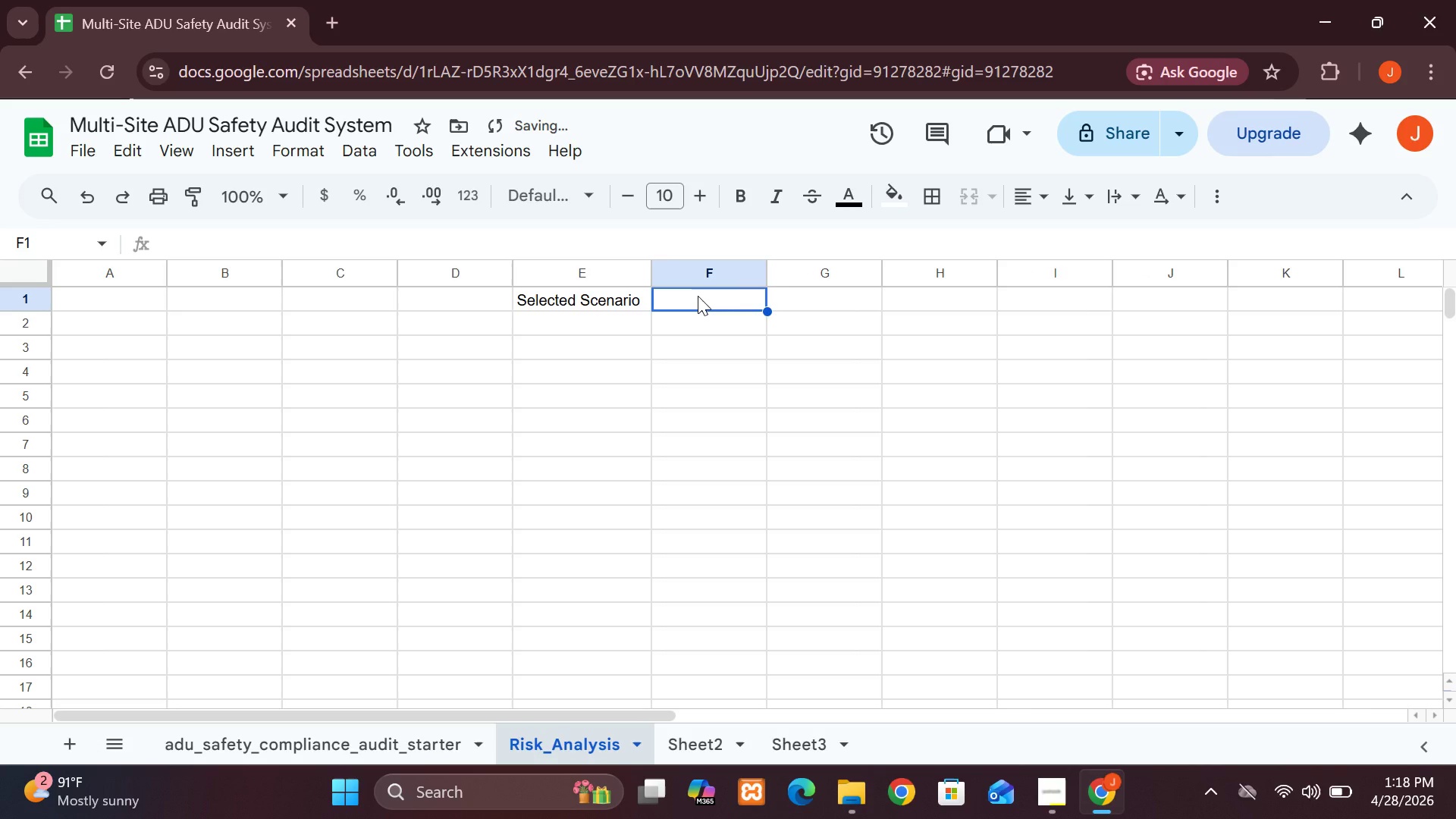 
type(Multoplier)
 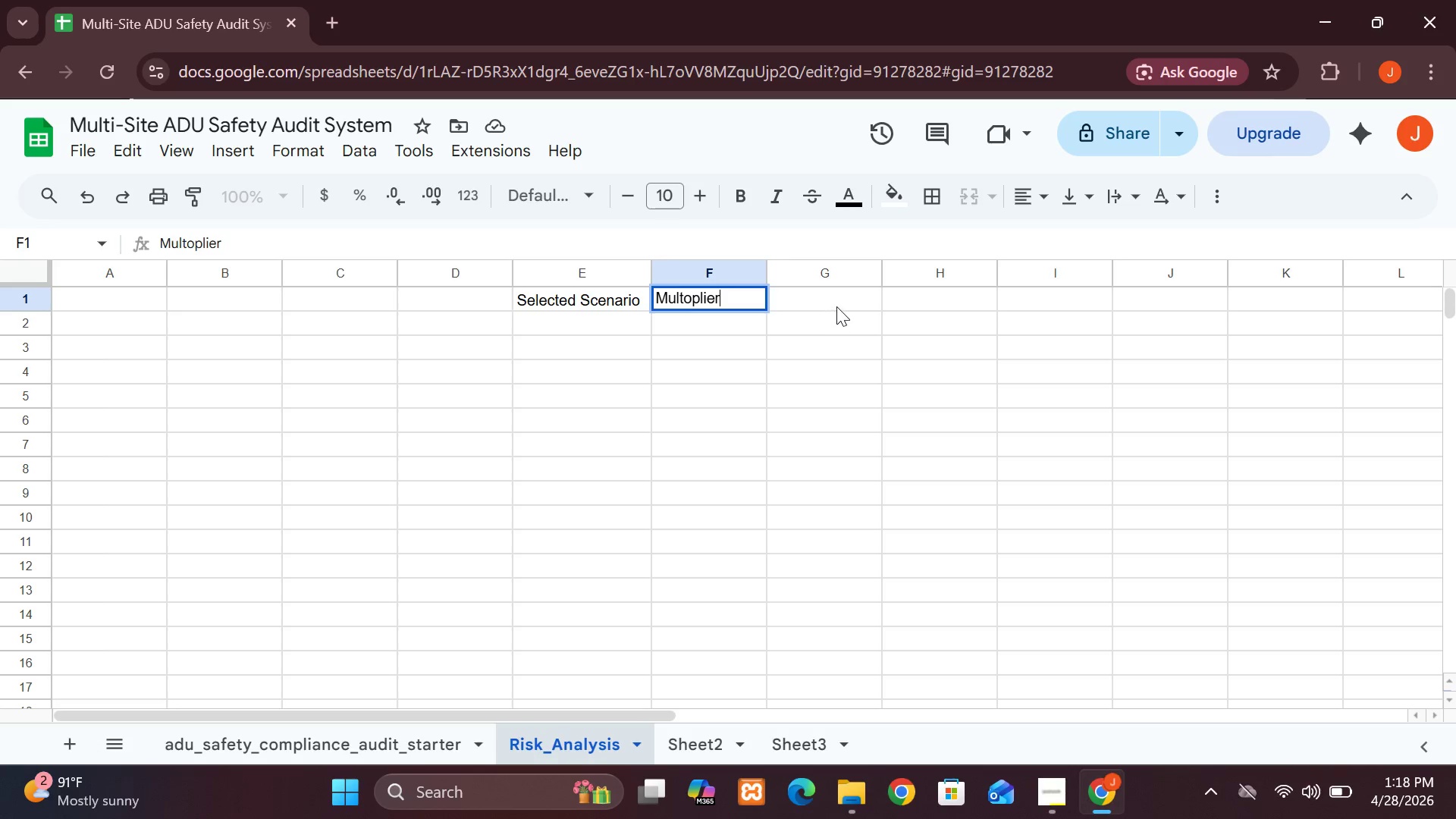 
left_click([830, 297])
 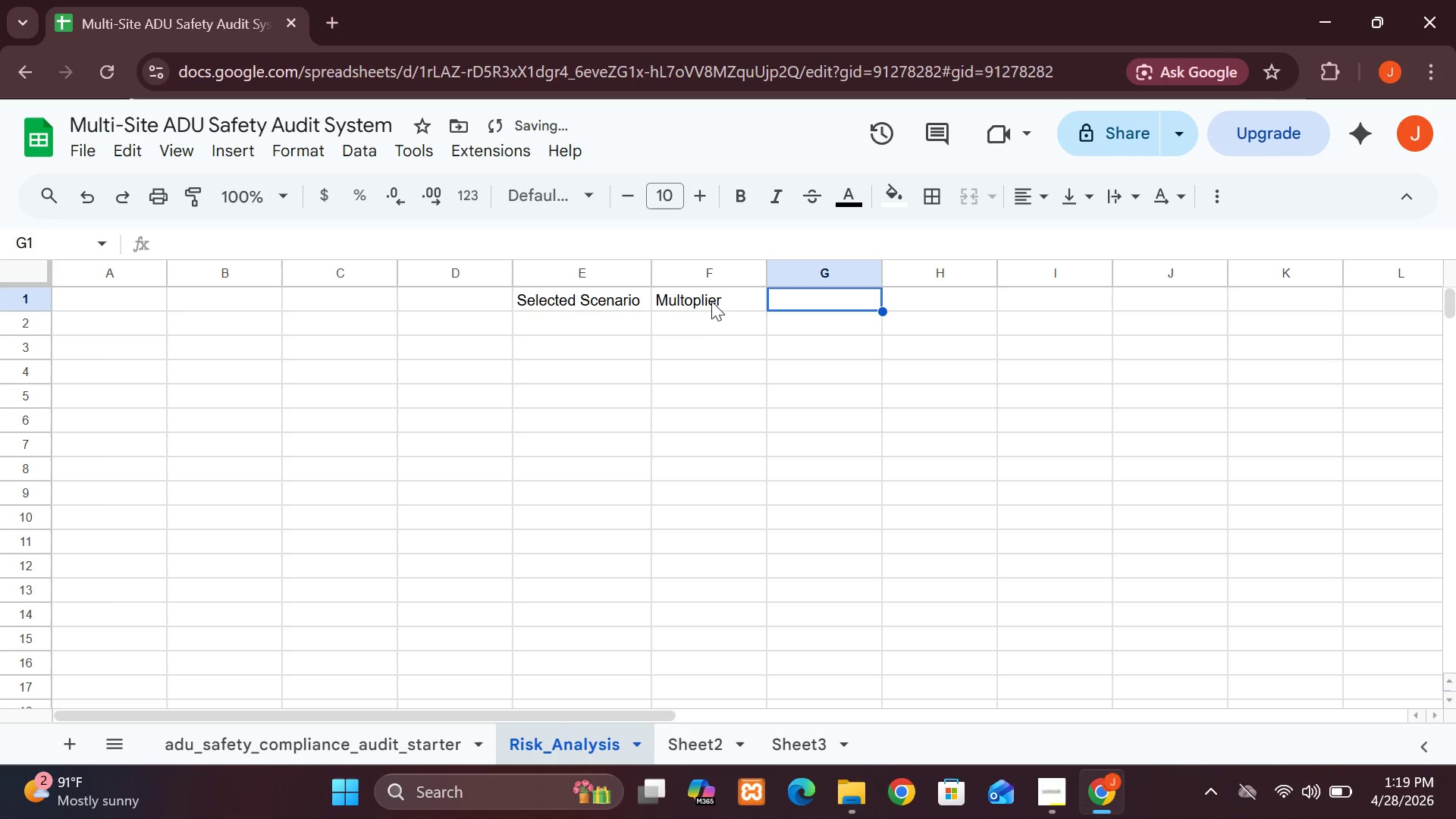 
left_click([706, 300])
 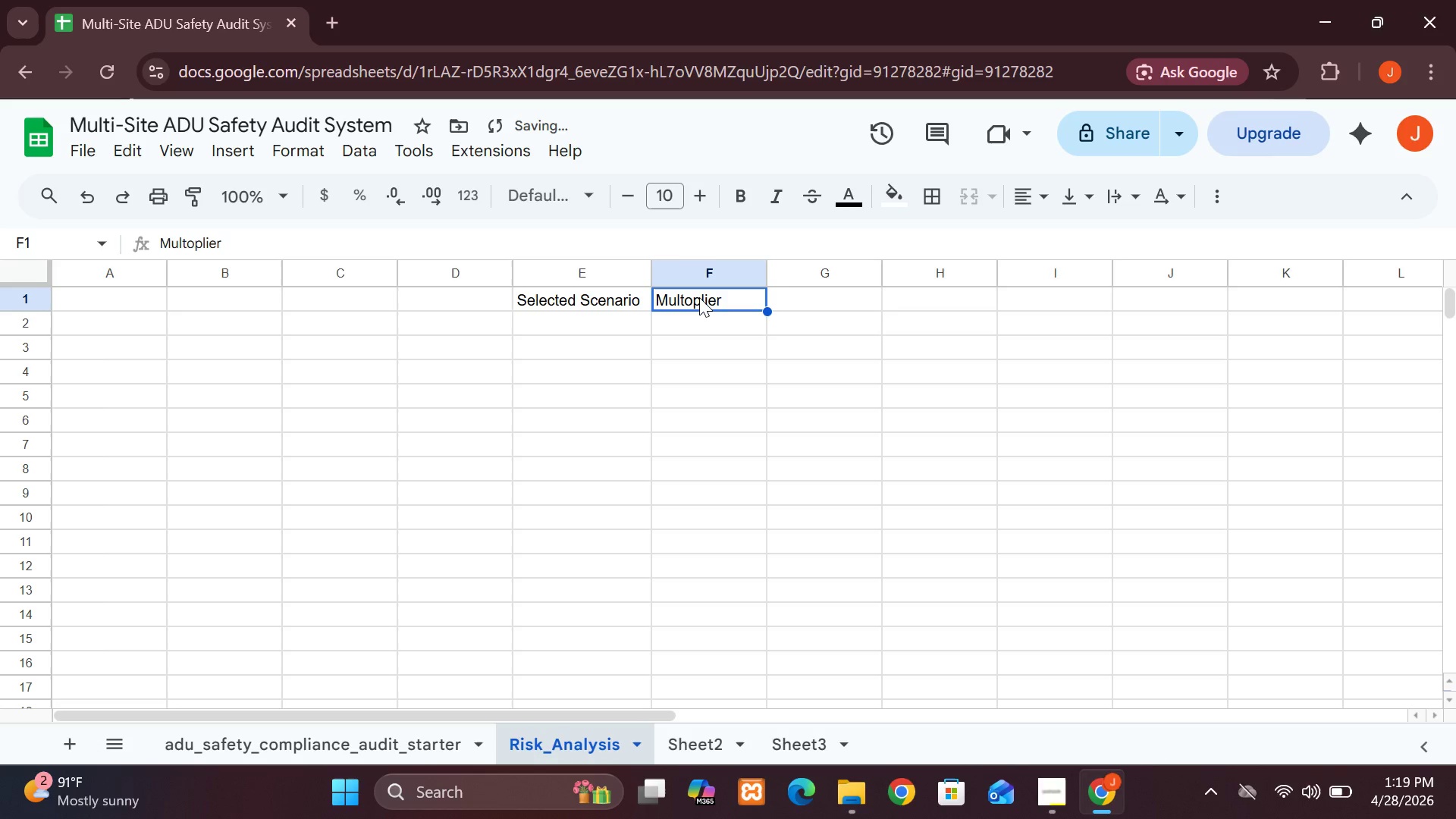 
double_click([699, 297])
 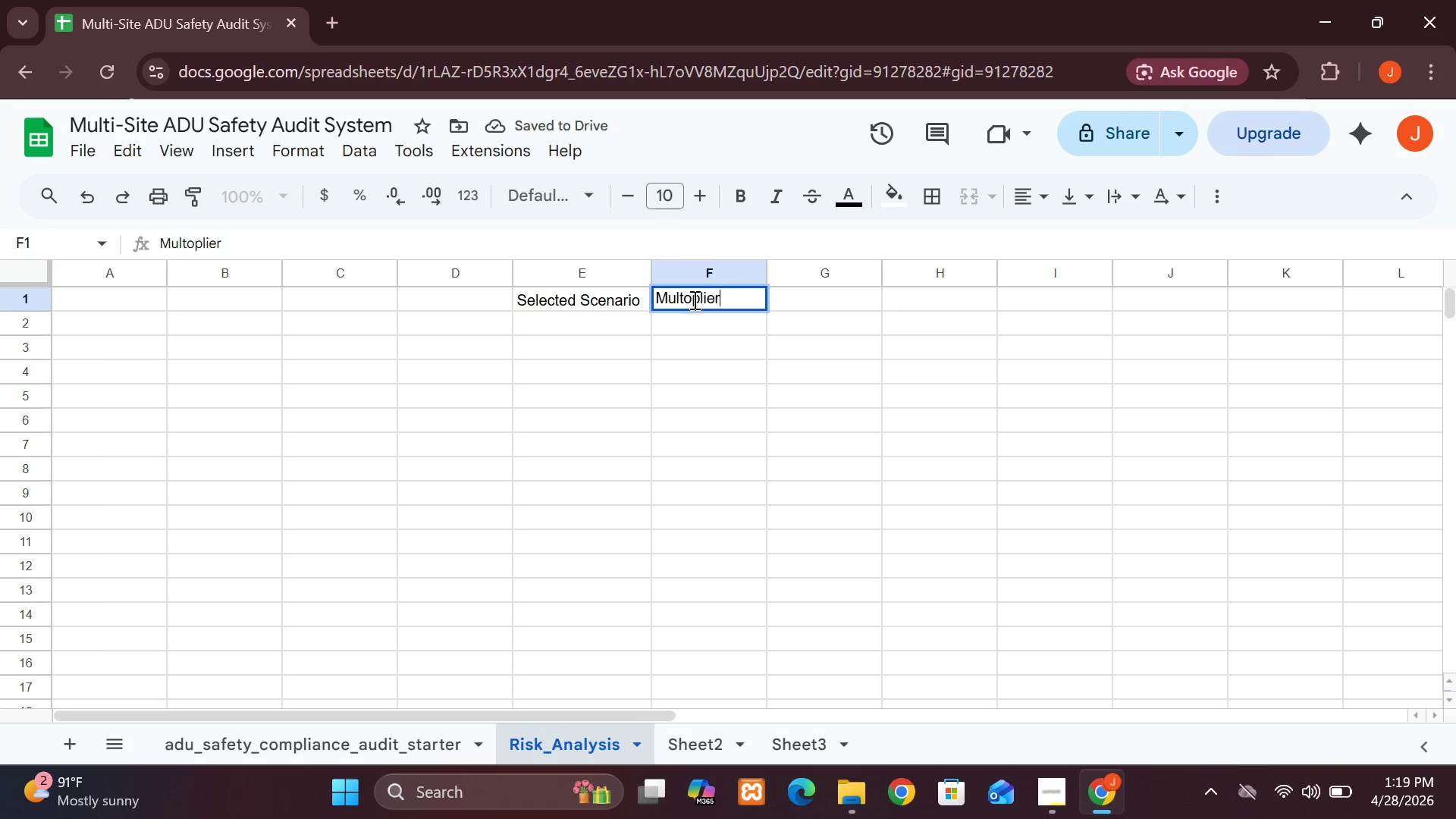 
left_click([693, 300])
 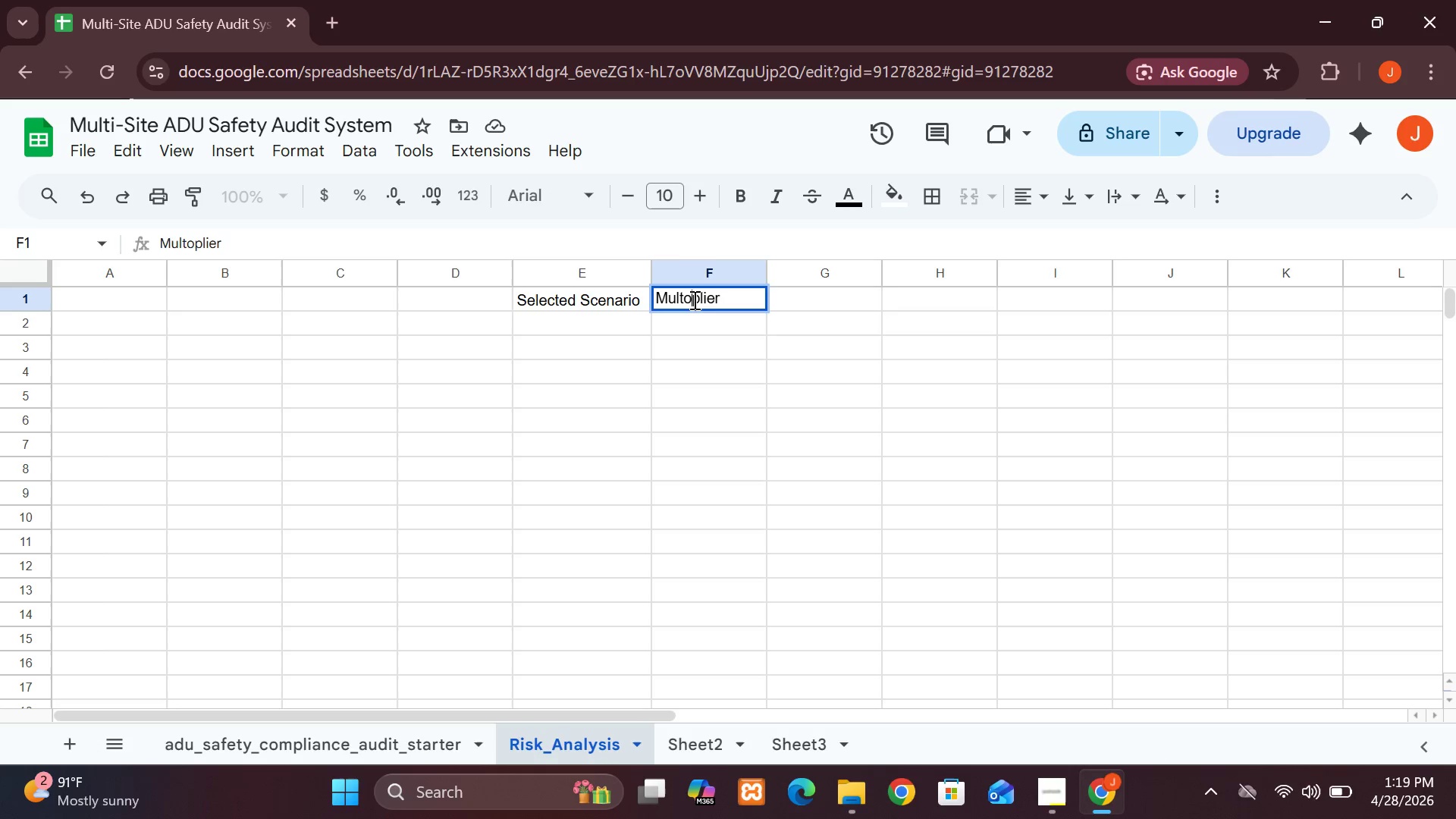 
key(Backspace)
 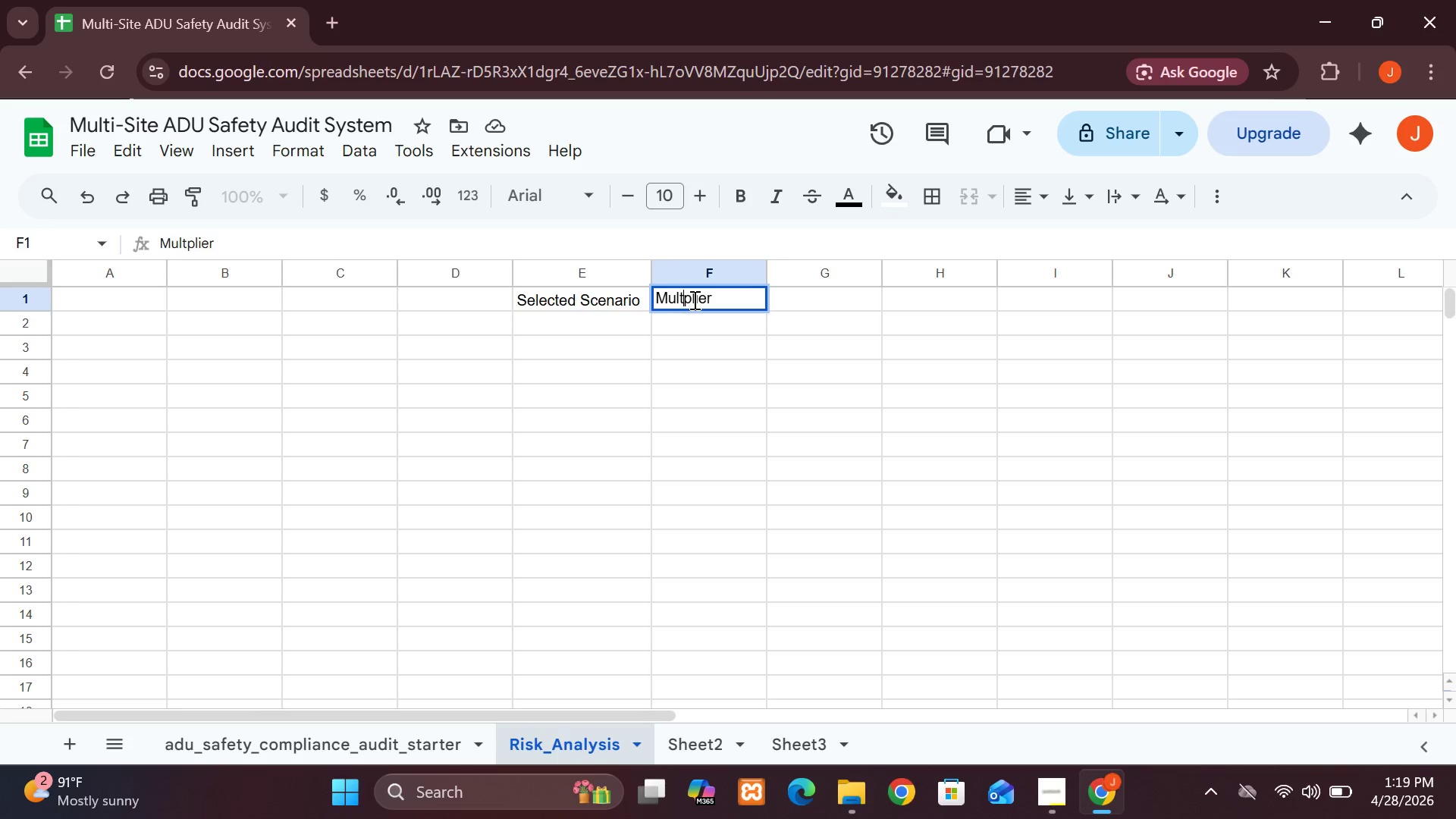 
key(I)
 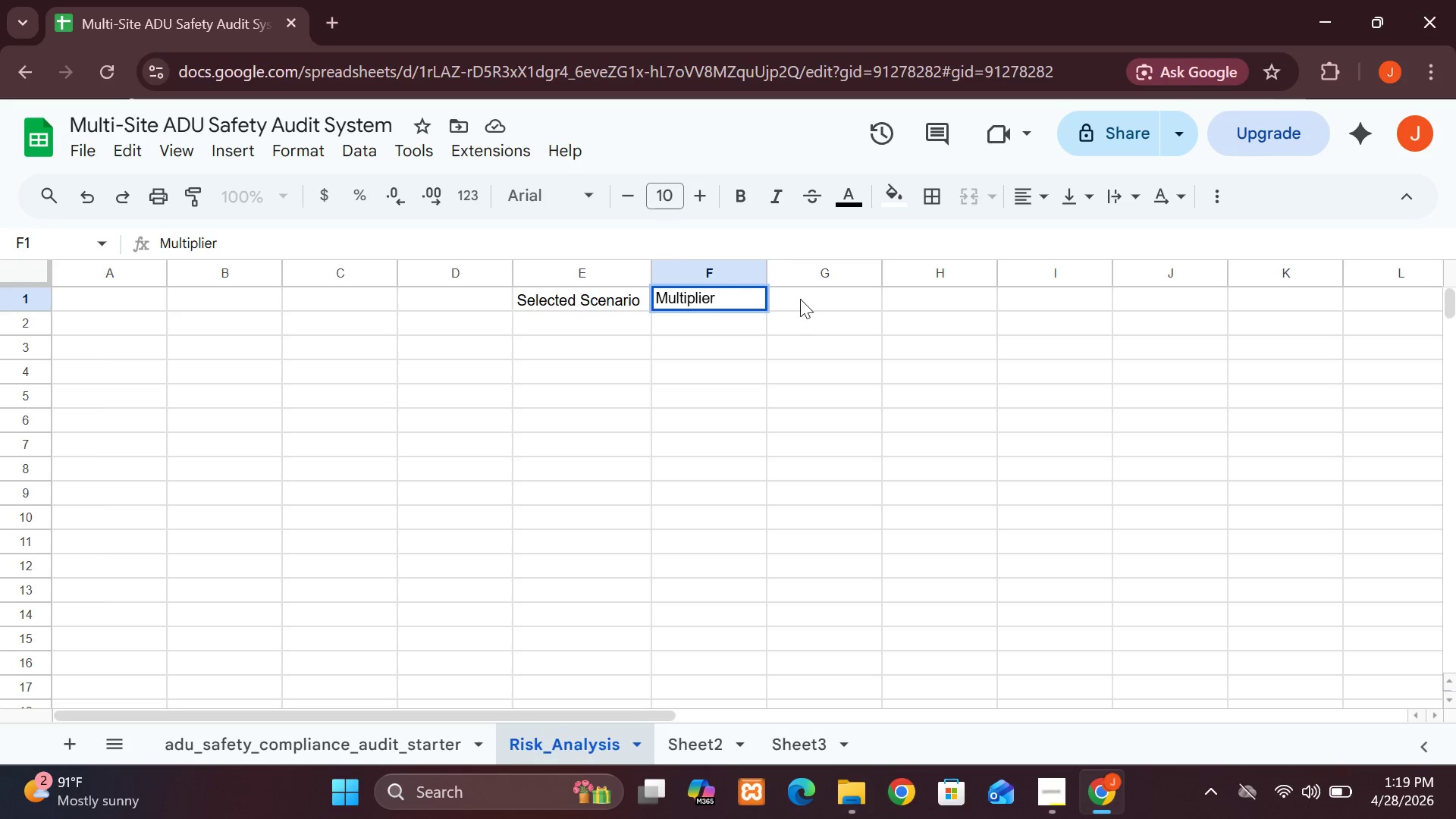 
left_click([806, 296])
 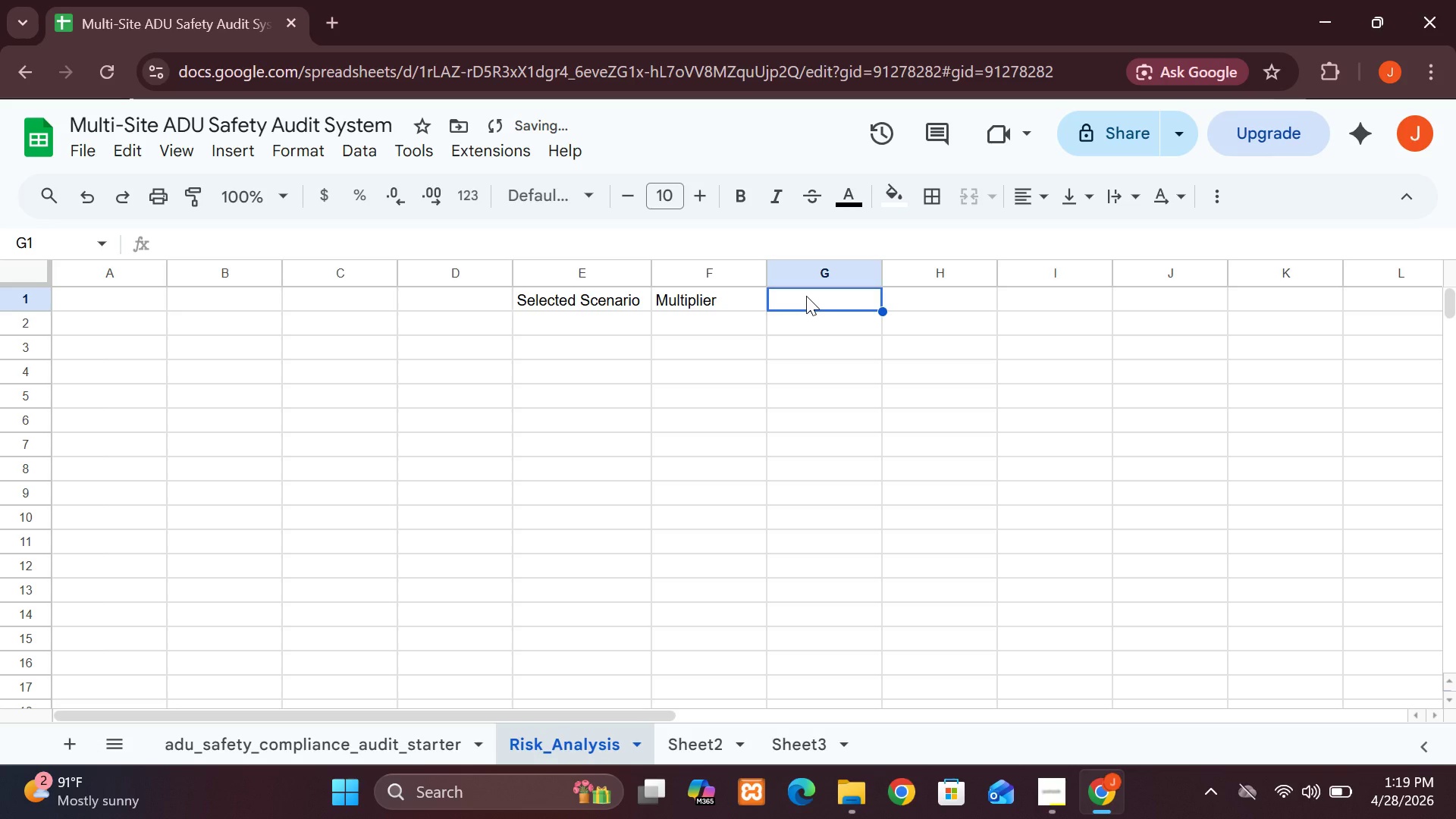 
type(Adjusted Project Cost)
 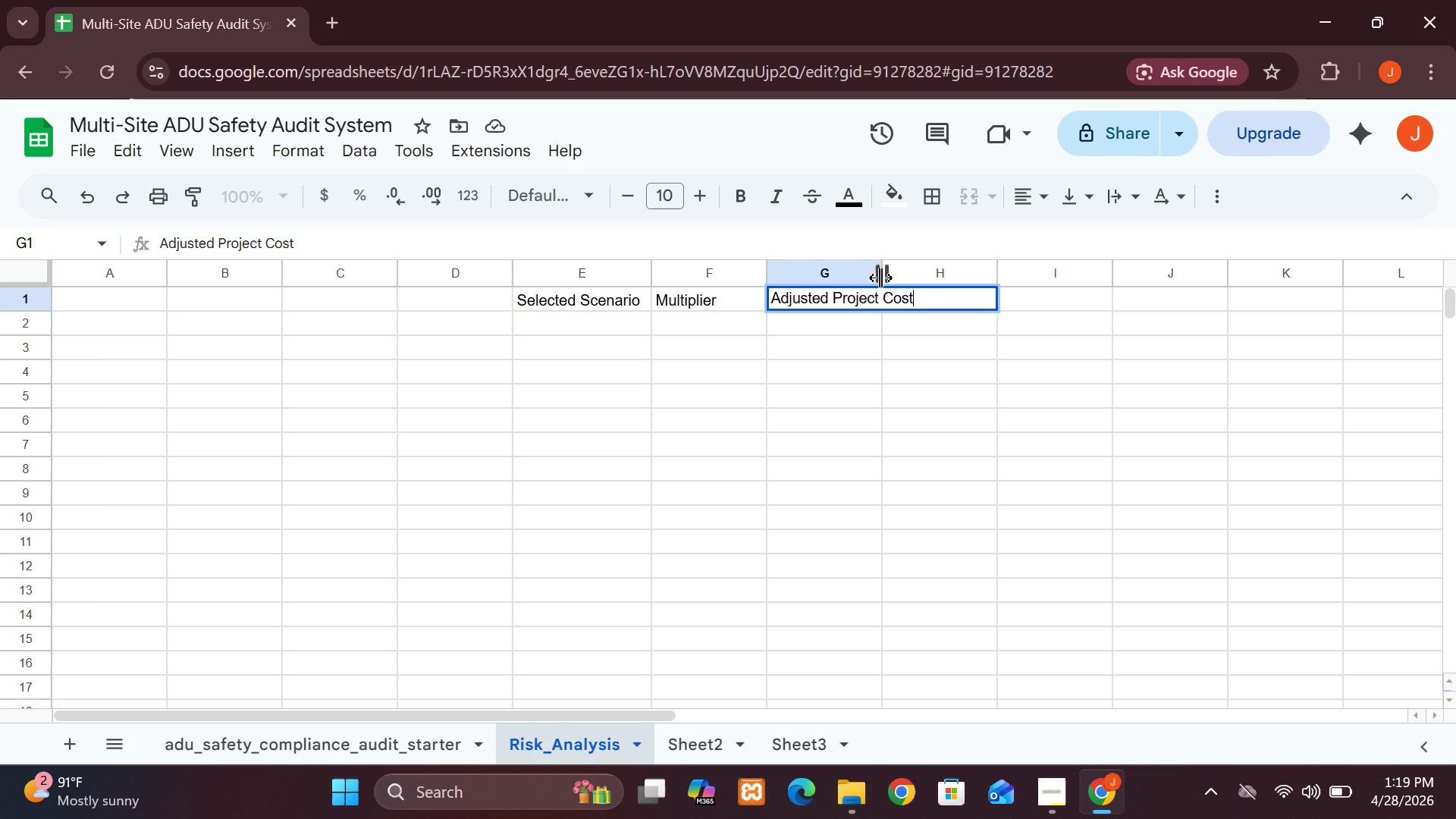 
left_click_drag(start_coordinate=[880, 278], to_coordinate=[929, 281])
 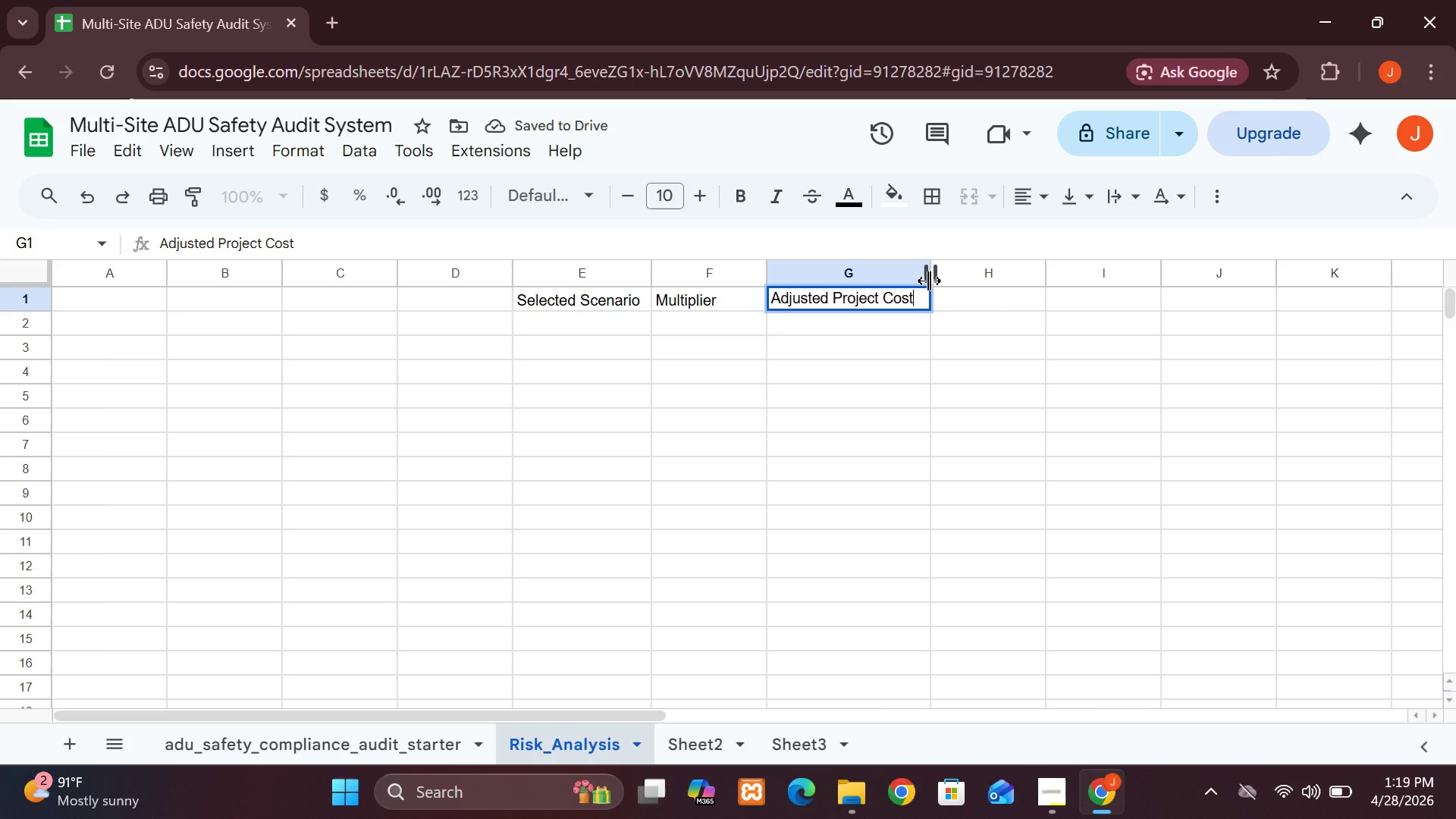 
wait(9.19)
 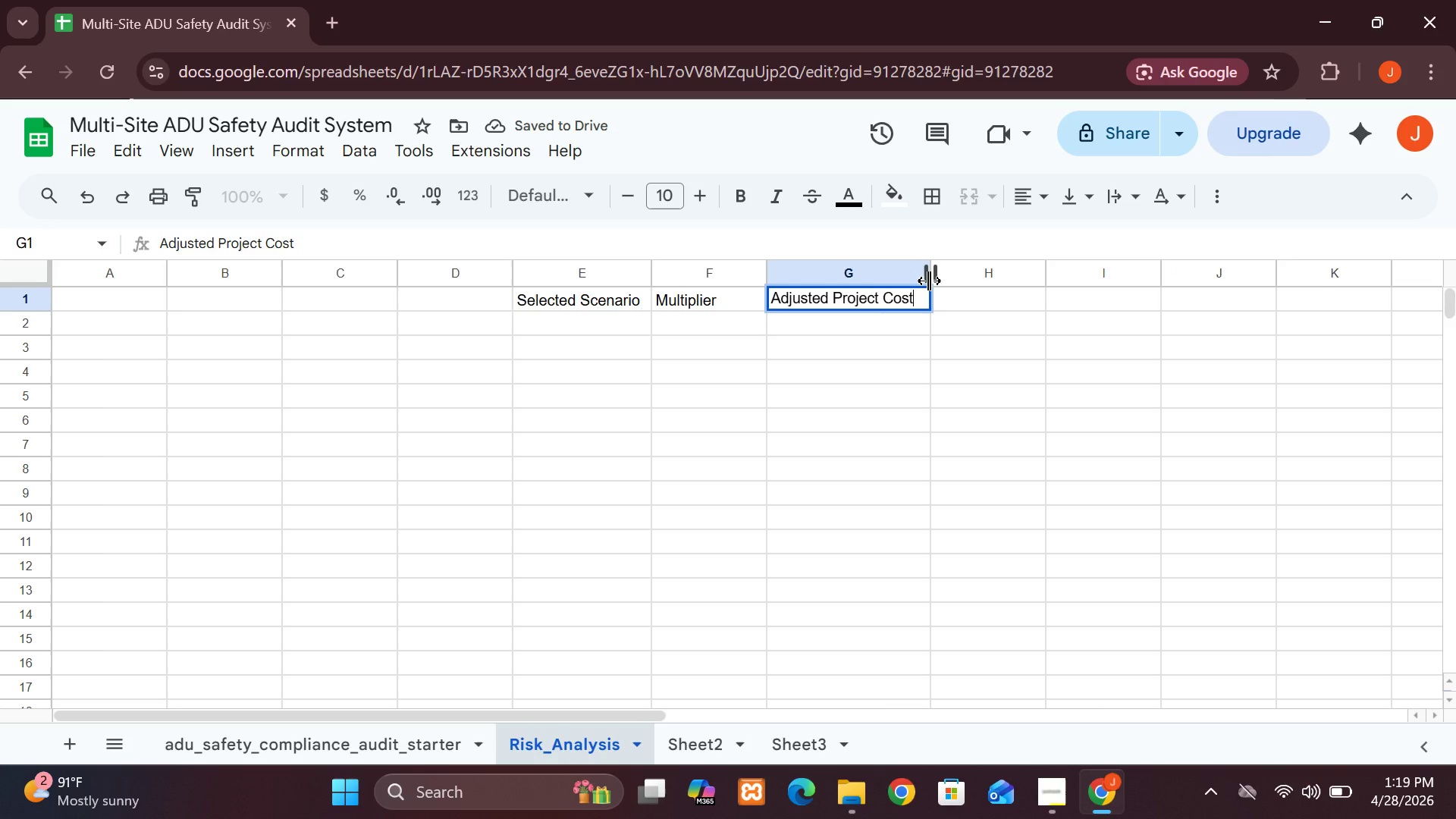 
left_click([607, 325])
 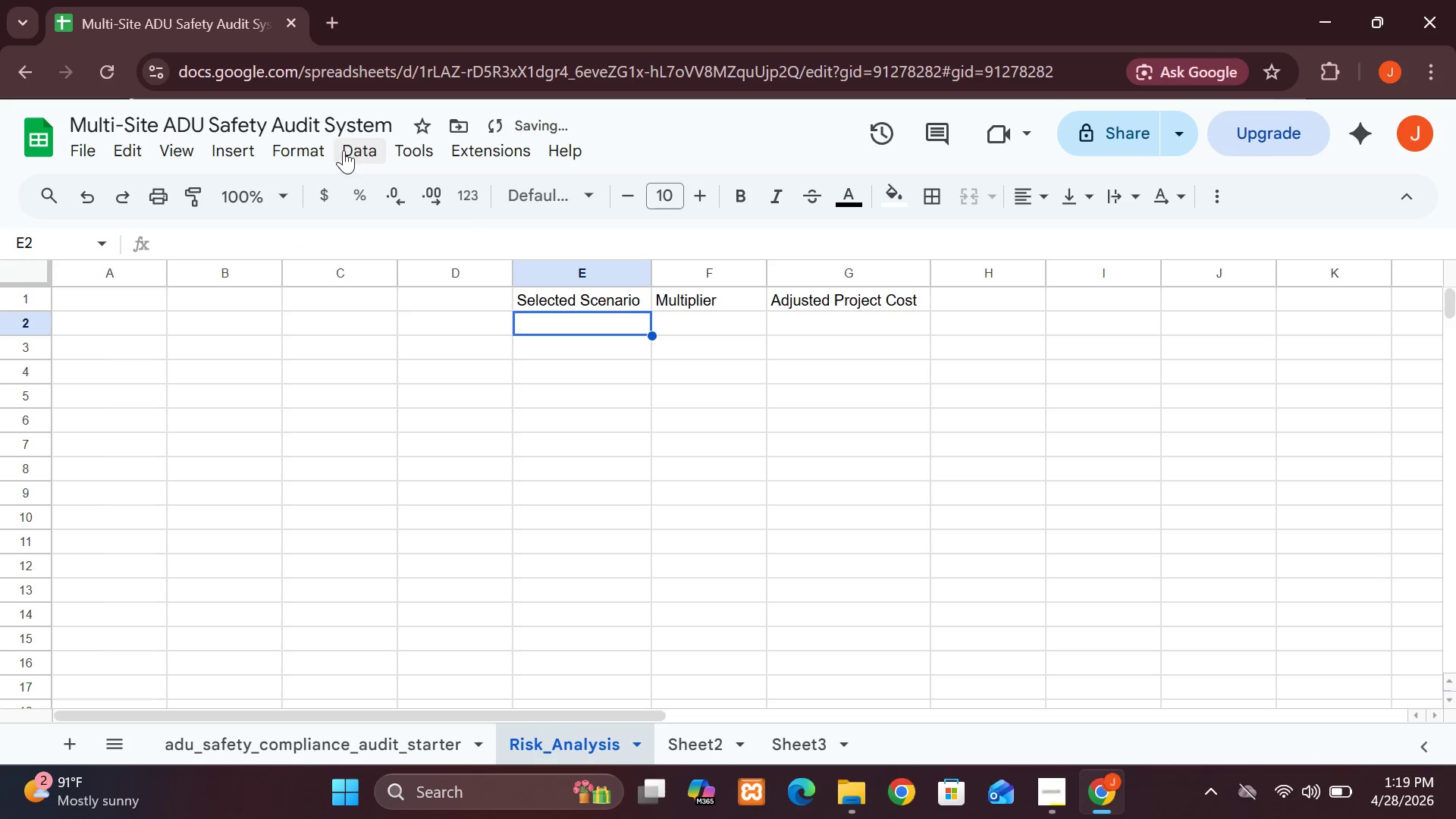 
left_click([356, 149])
 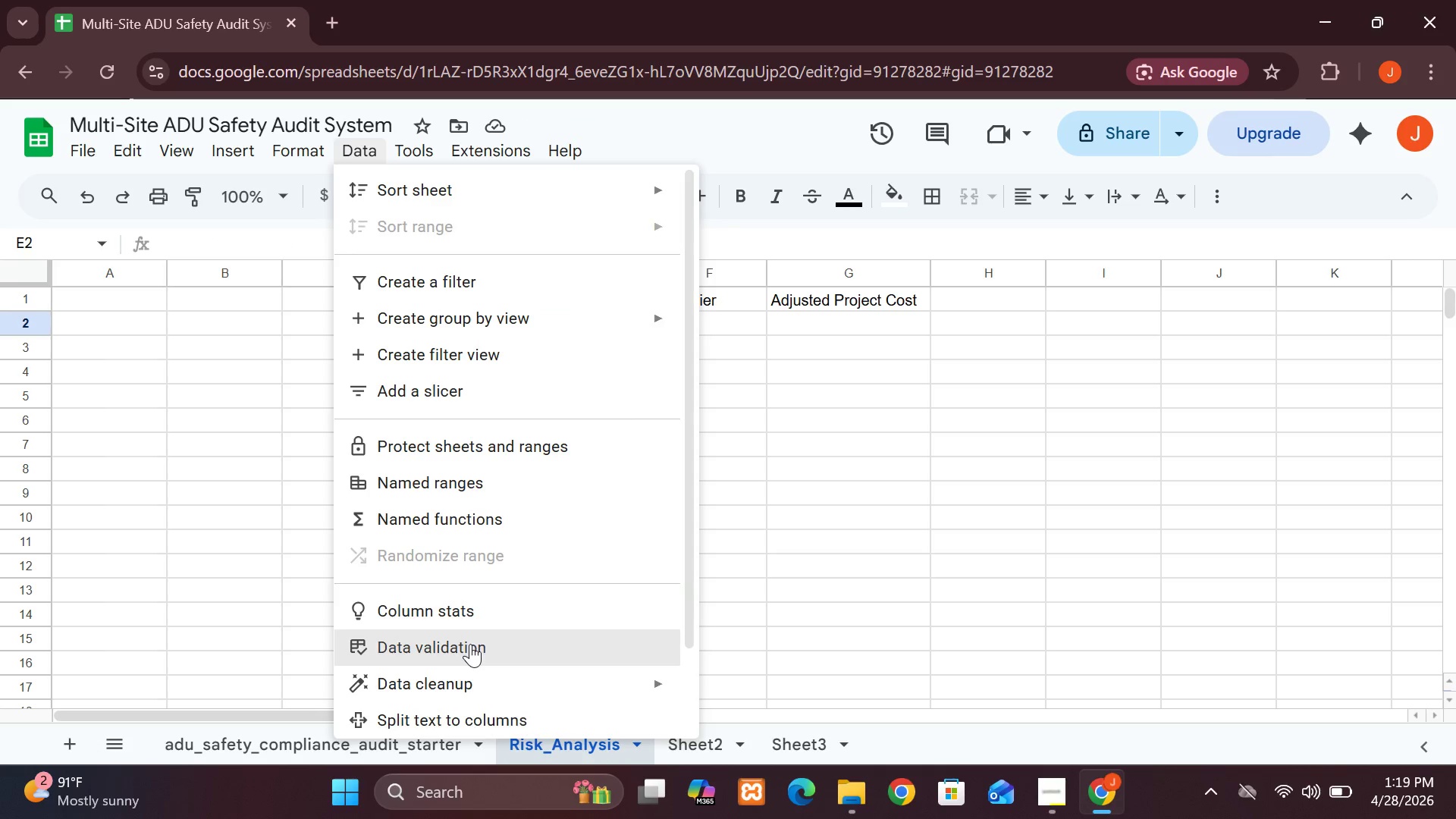 
wait(8.42)
 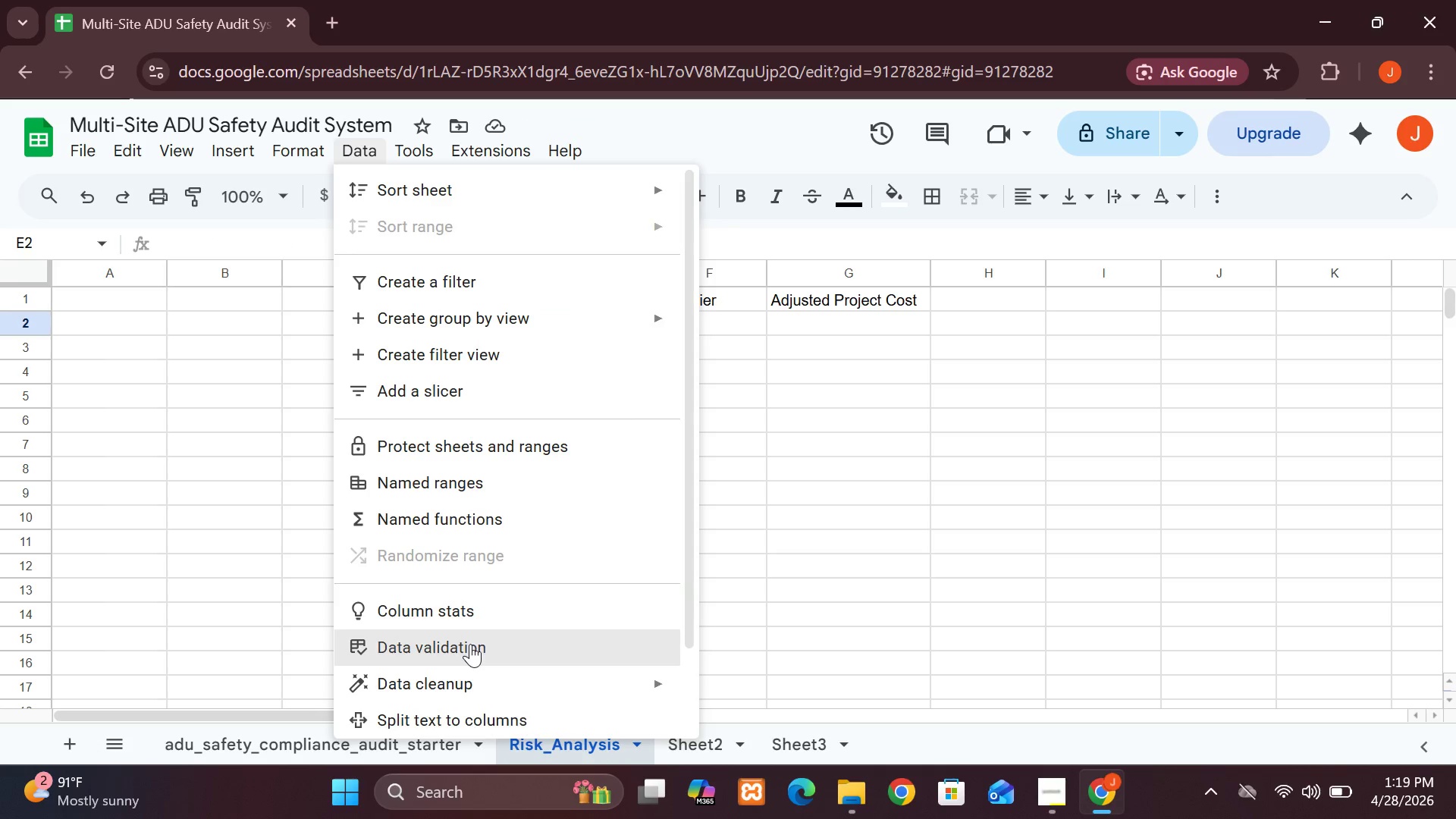 
left_click([470, 644])
 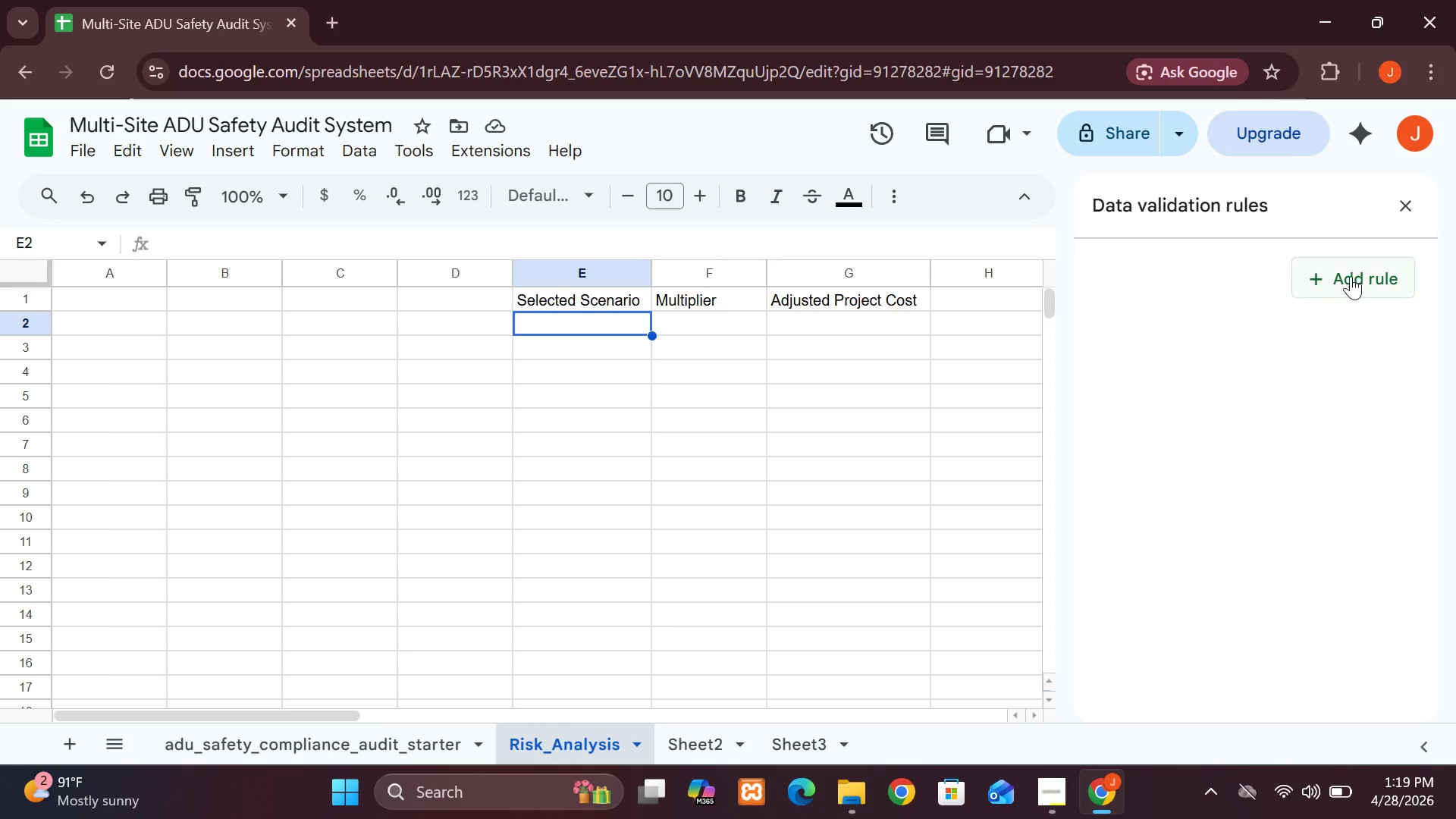 
left_click([1356, 278])
 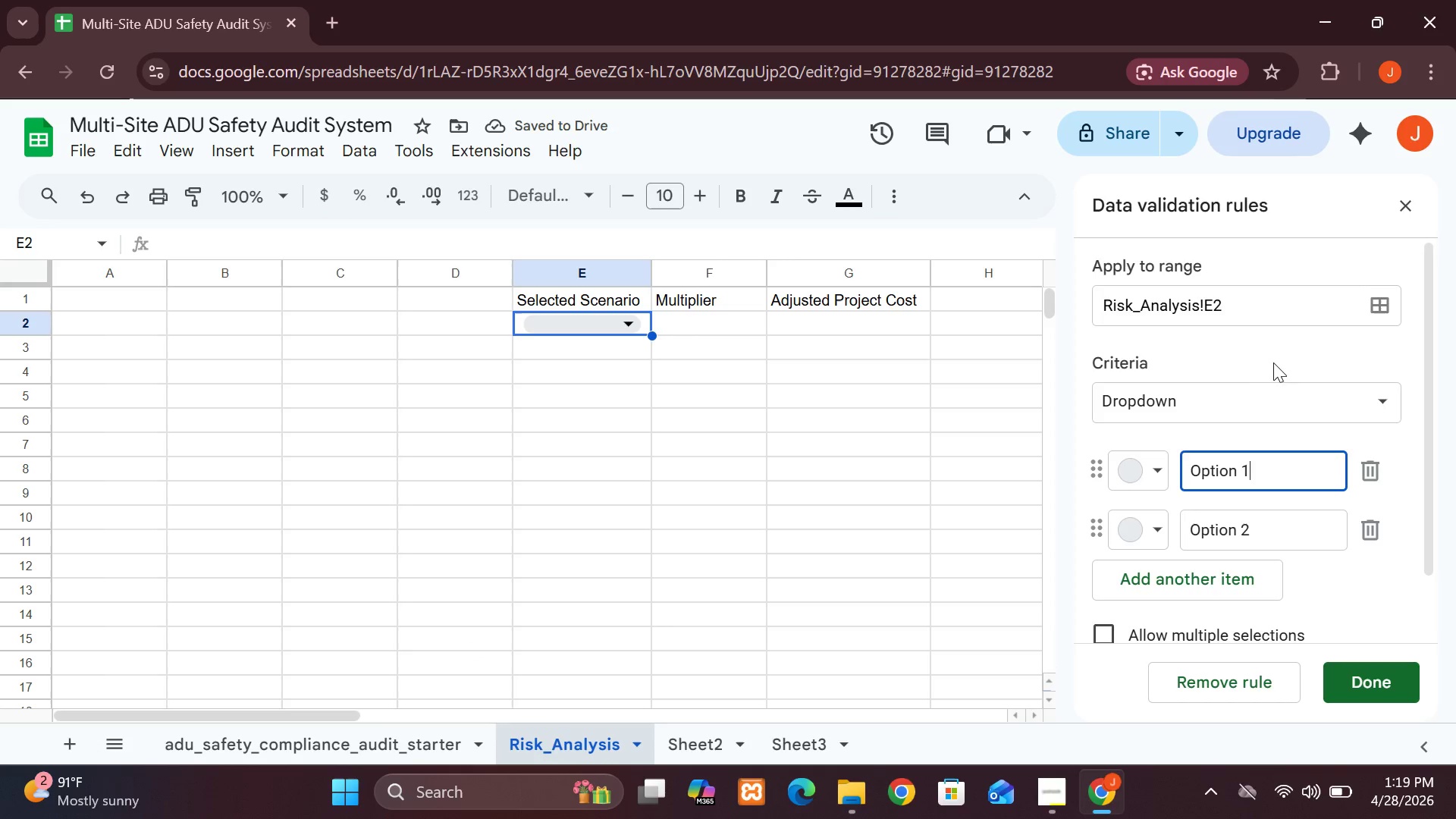 
left_click([1236, 397])
 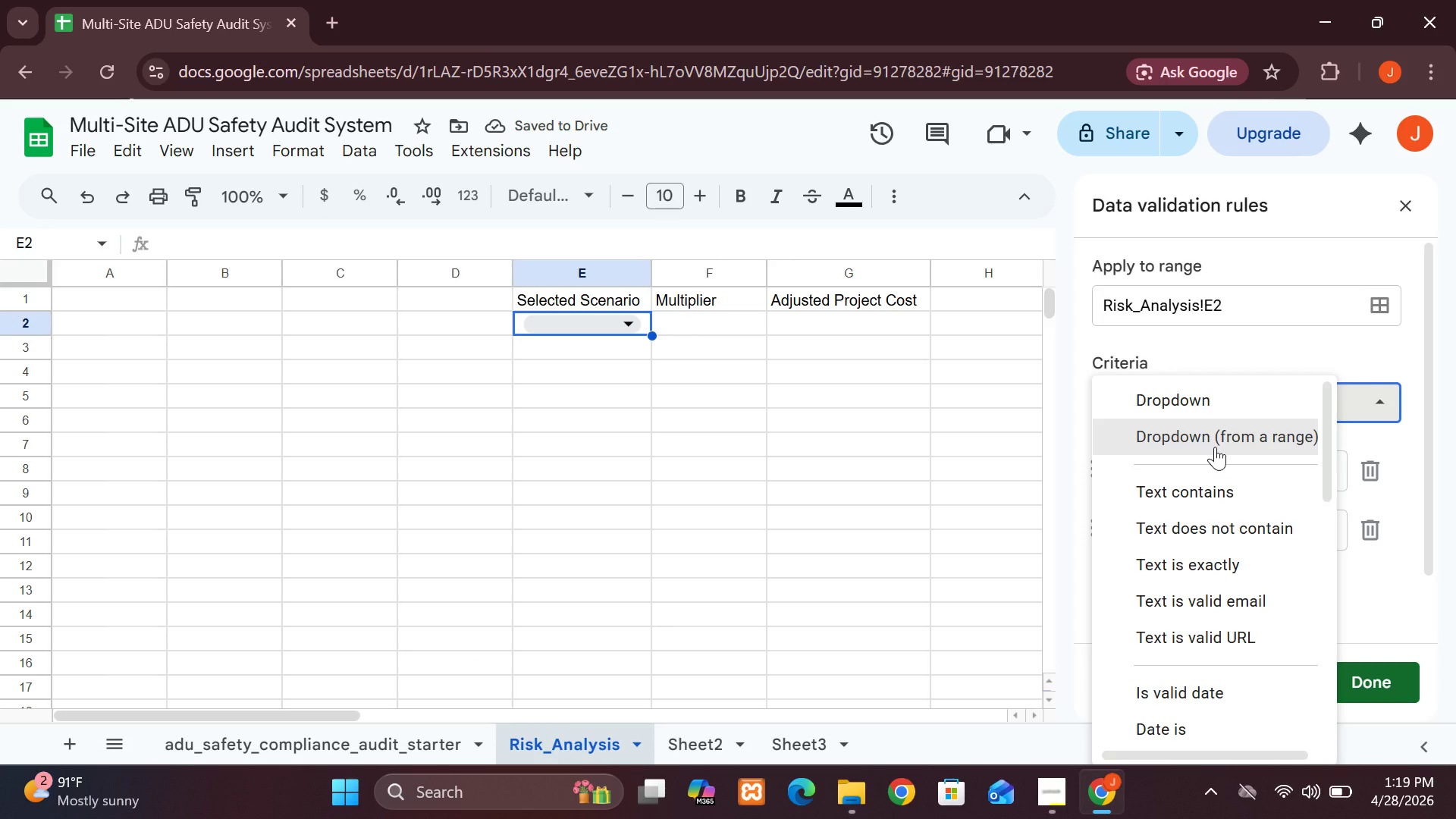 
left_click([1215, 447])
 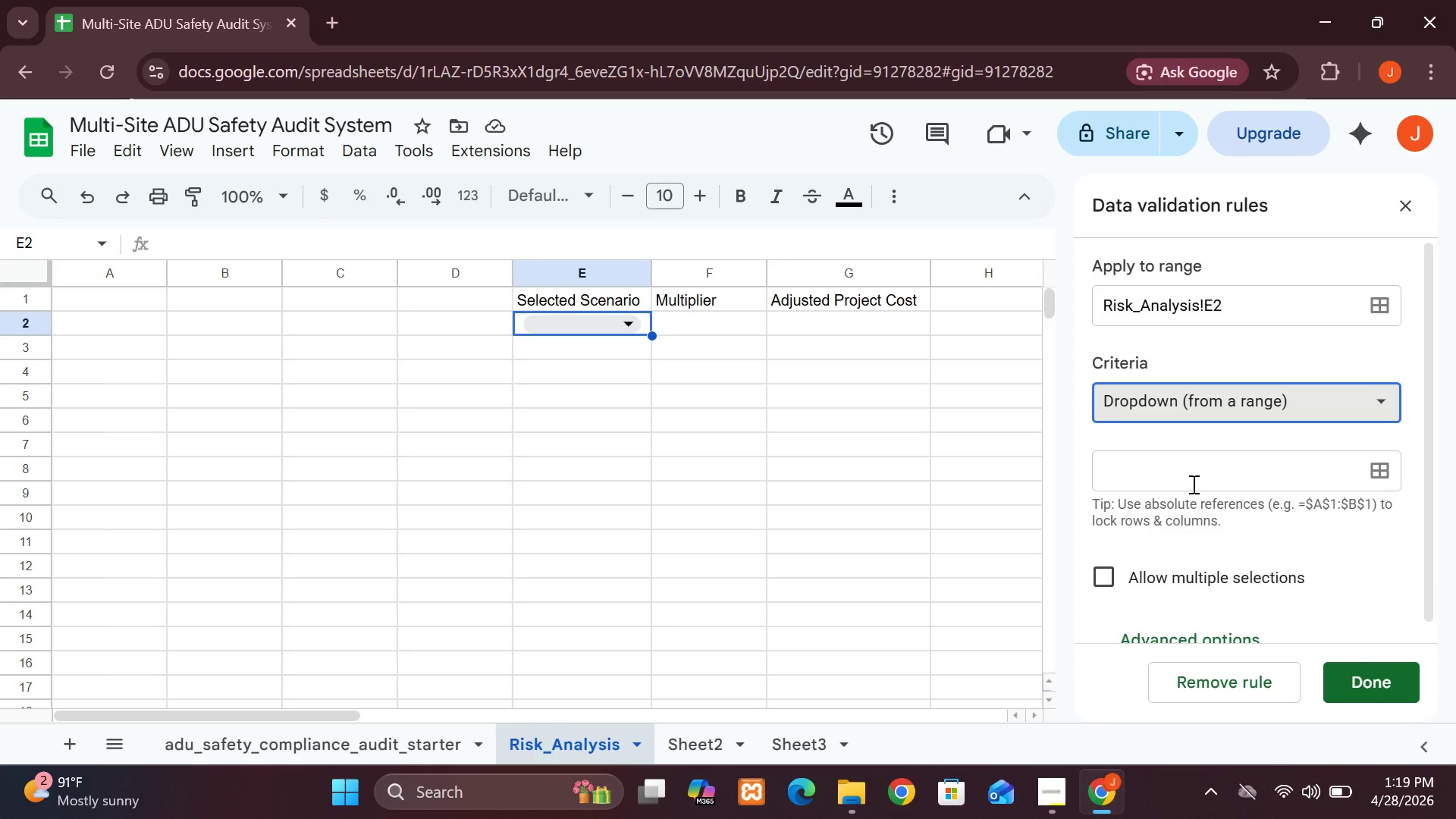 
left_click([1192, 484])
 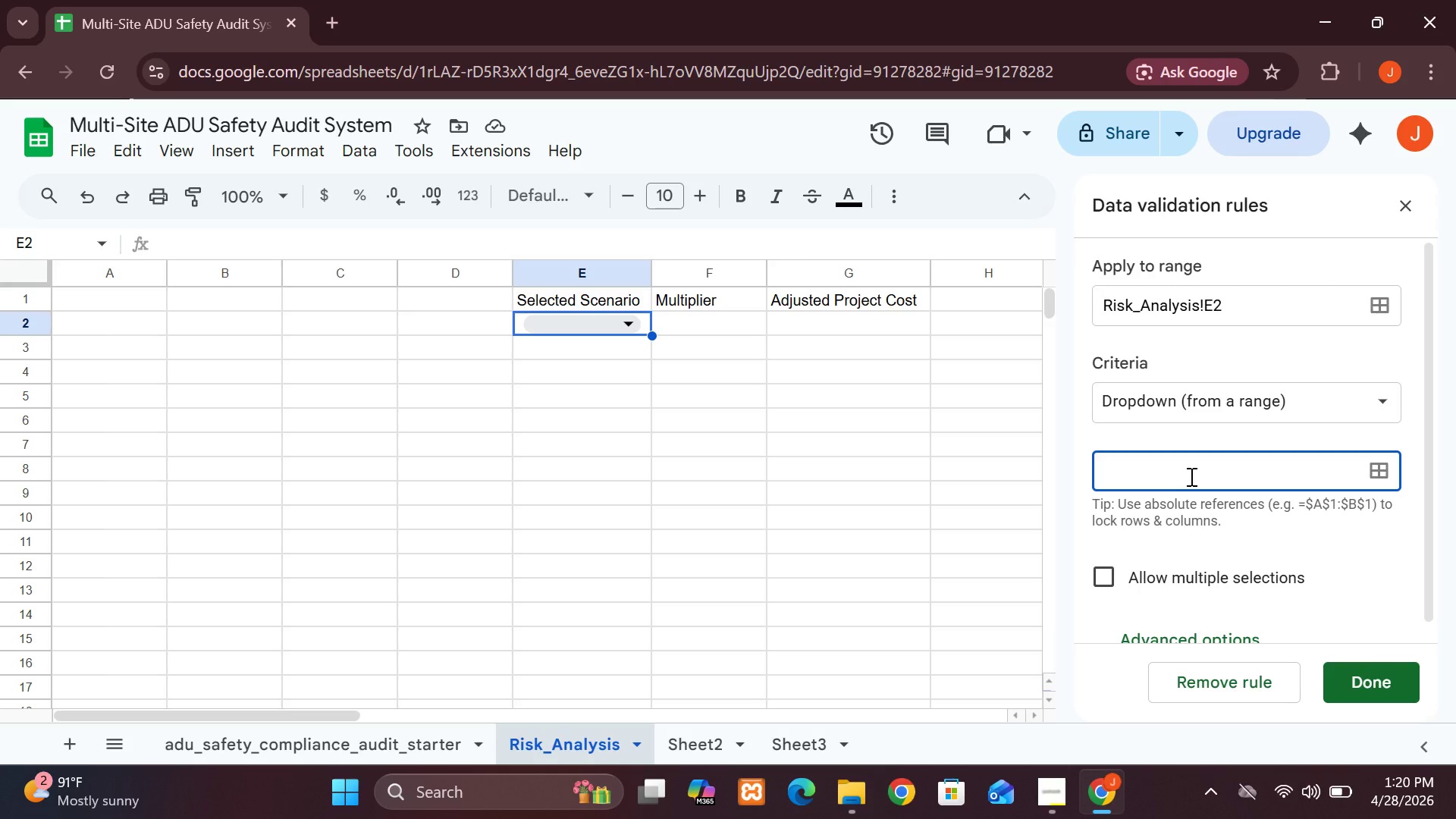 
type(A2;)
key(Backspace)
type(:A4)
 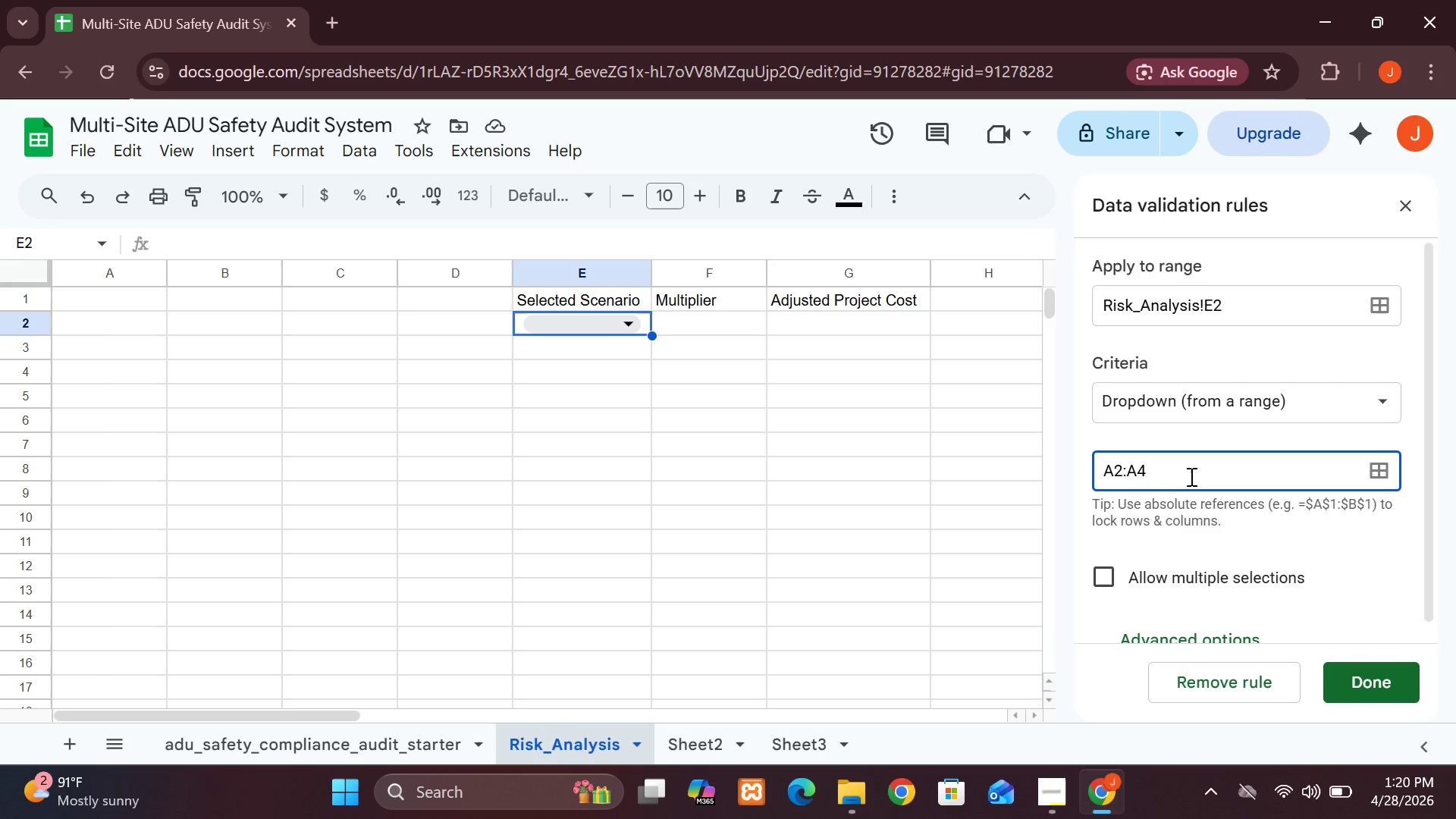 
key(Enter)
 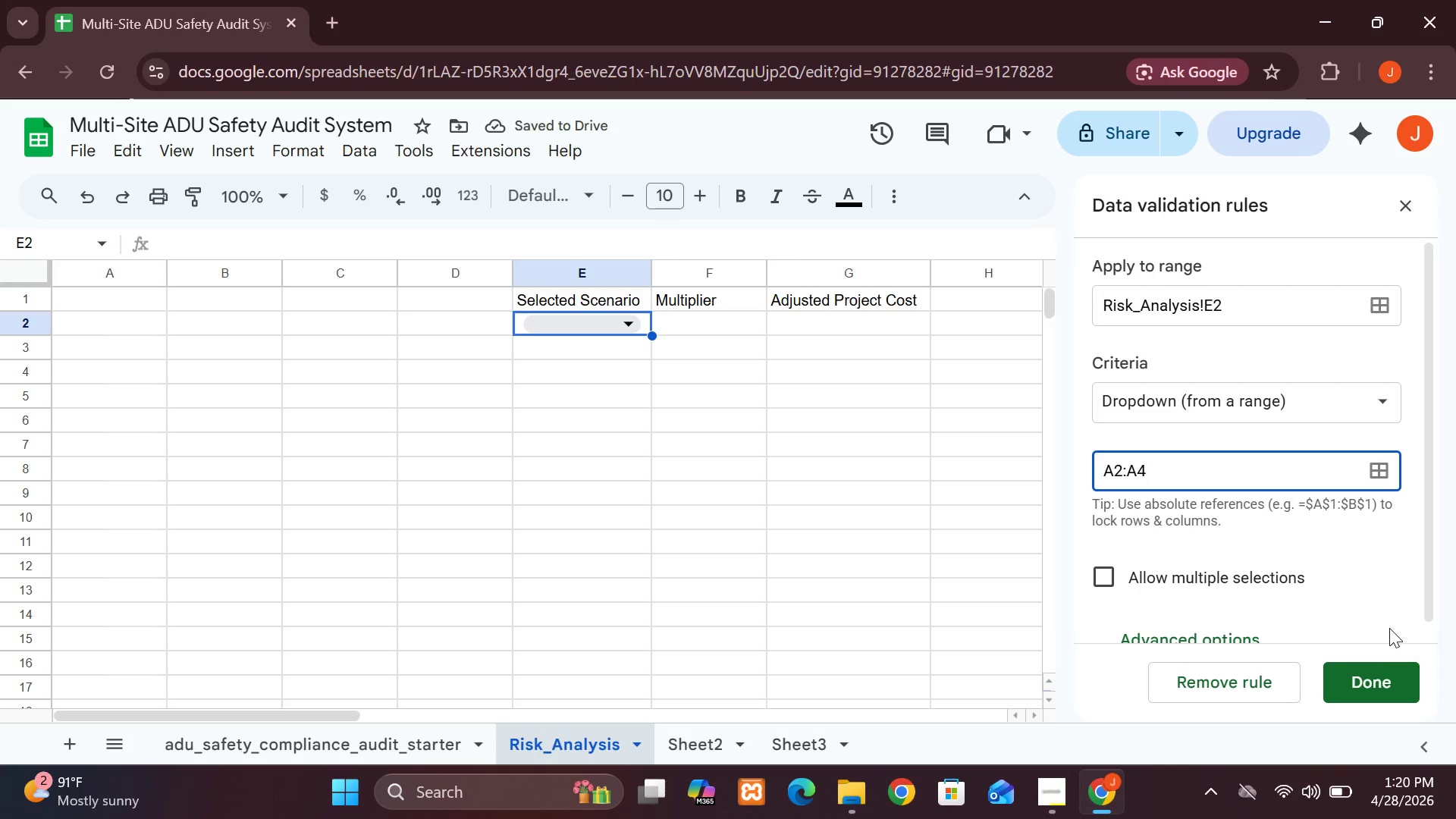 
left_click([1372, 685])
 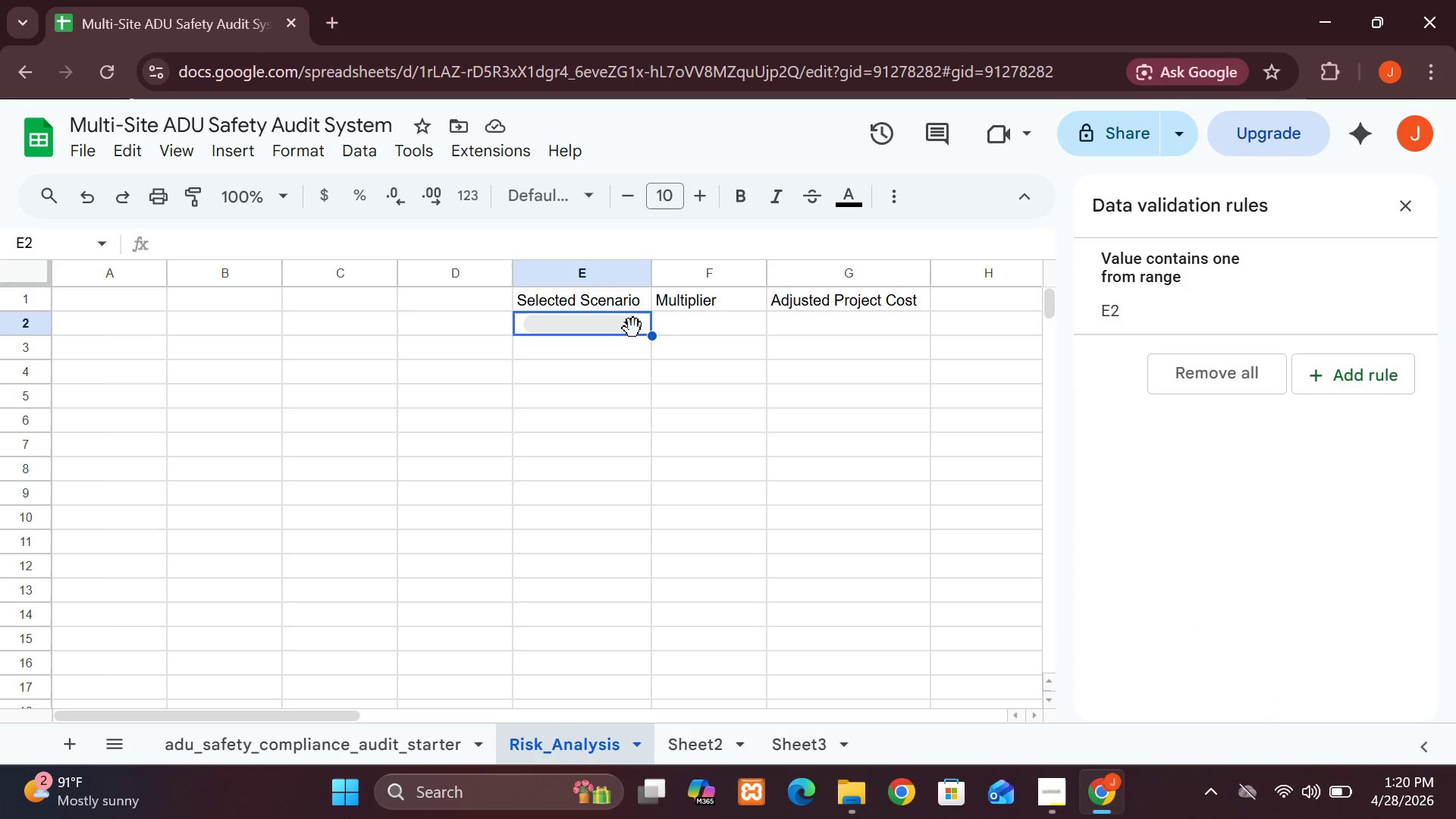 
left_click([629, 318])
 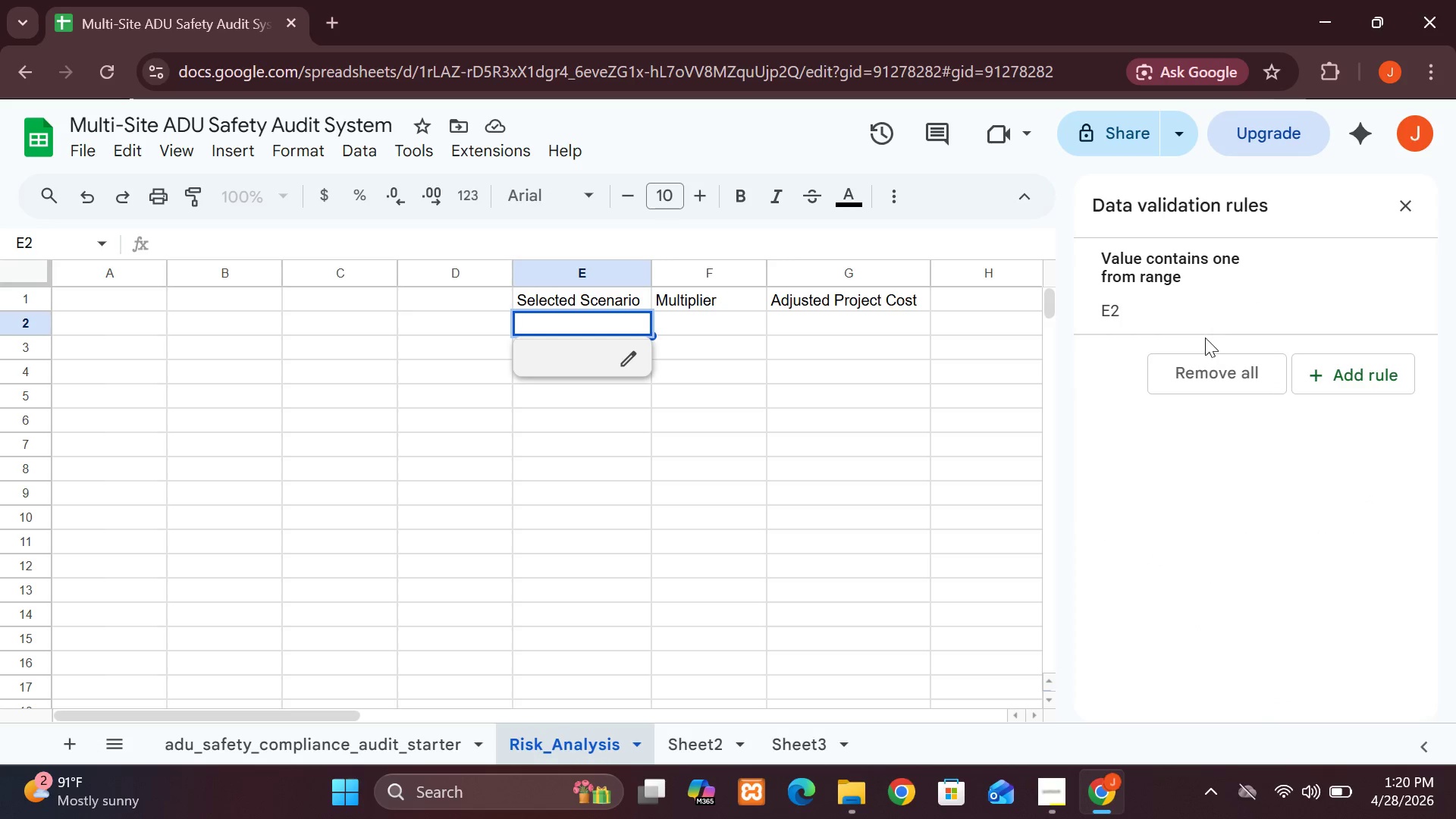 
left_click([1229, 298])
 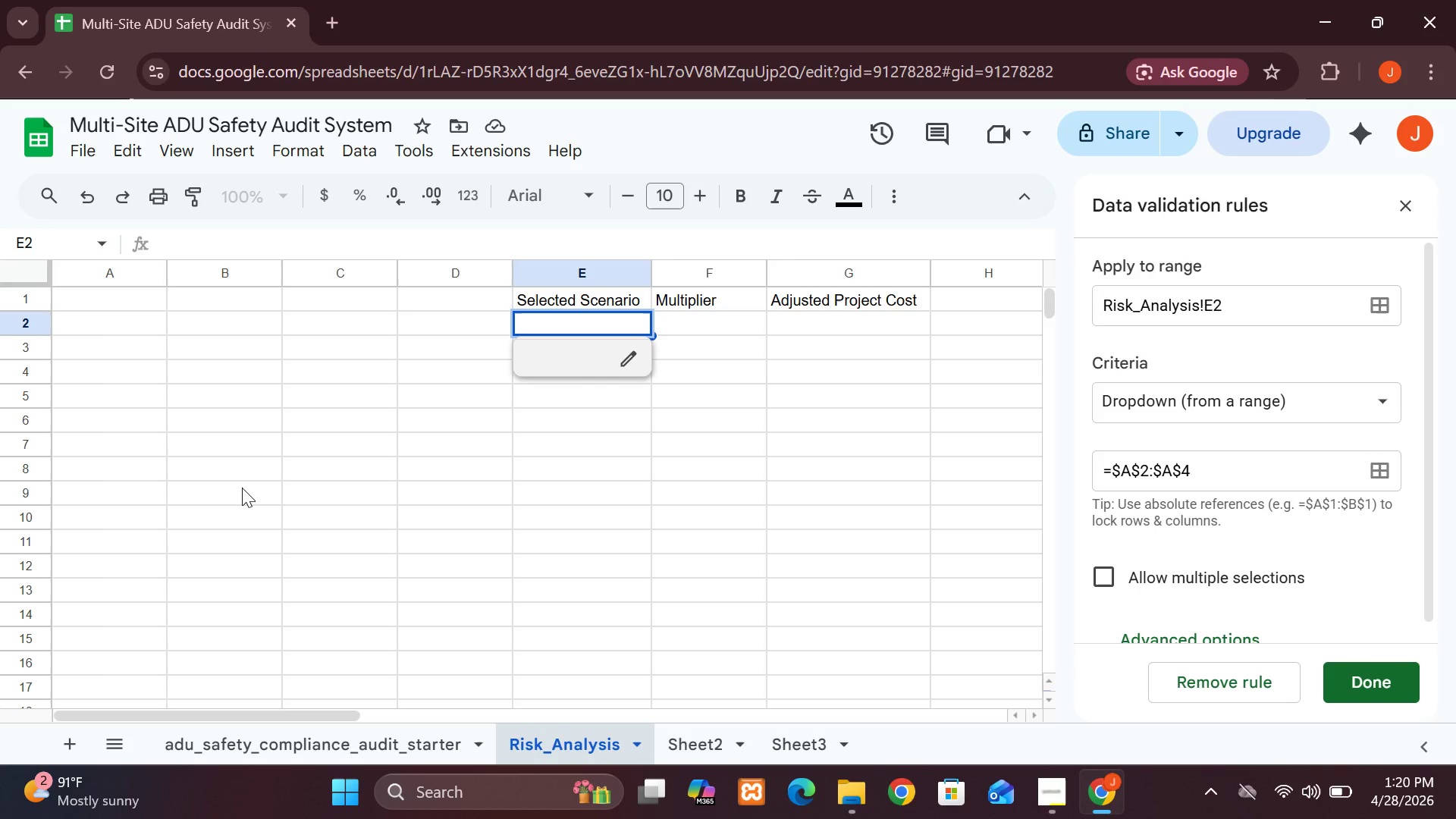 
wait(23.39)
 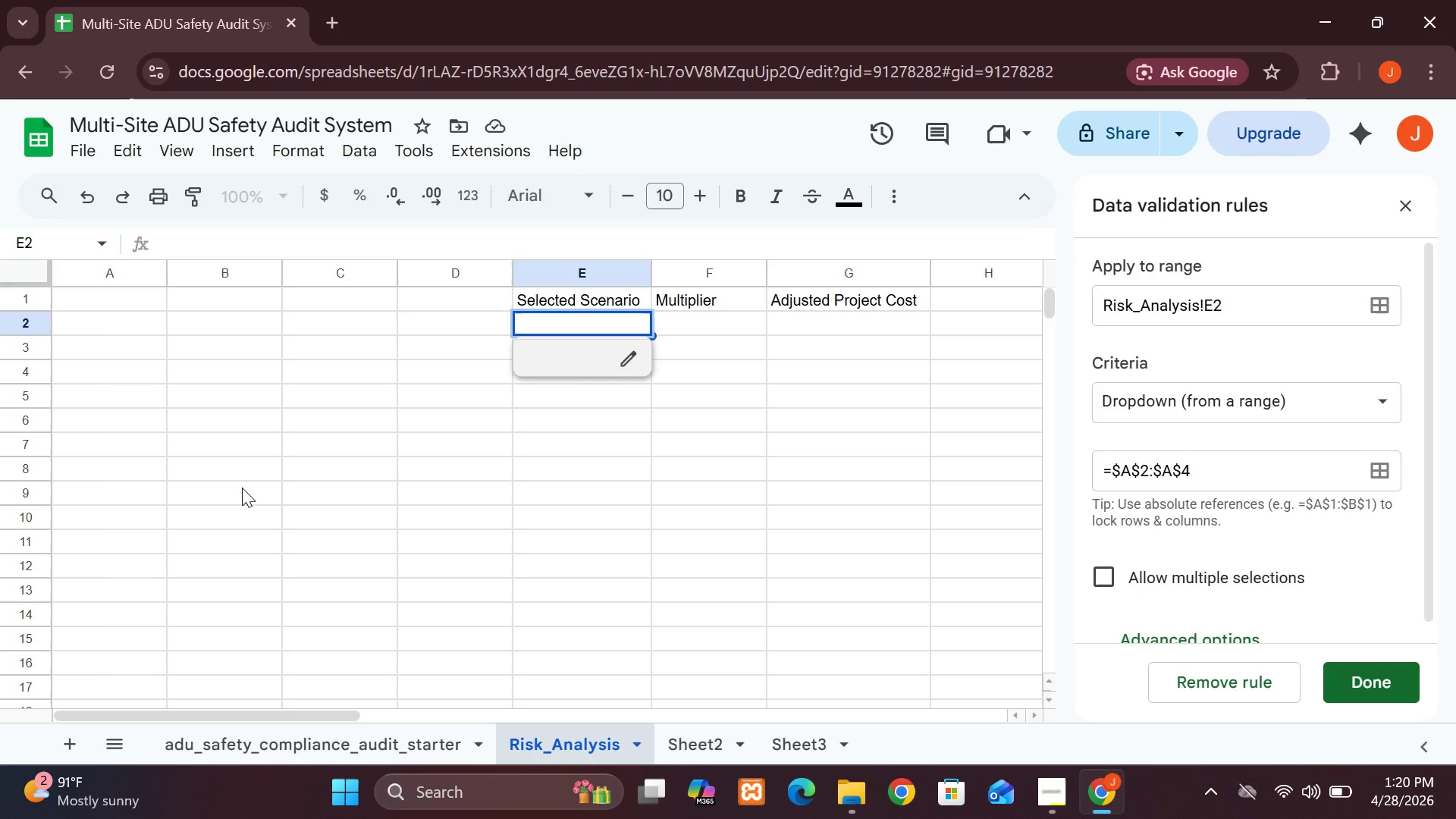 
left_click([727, 311])
 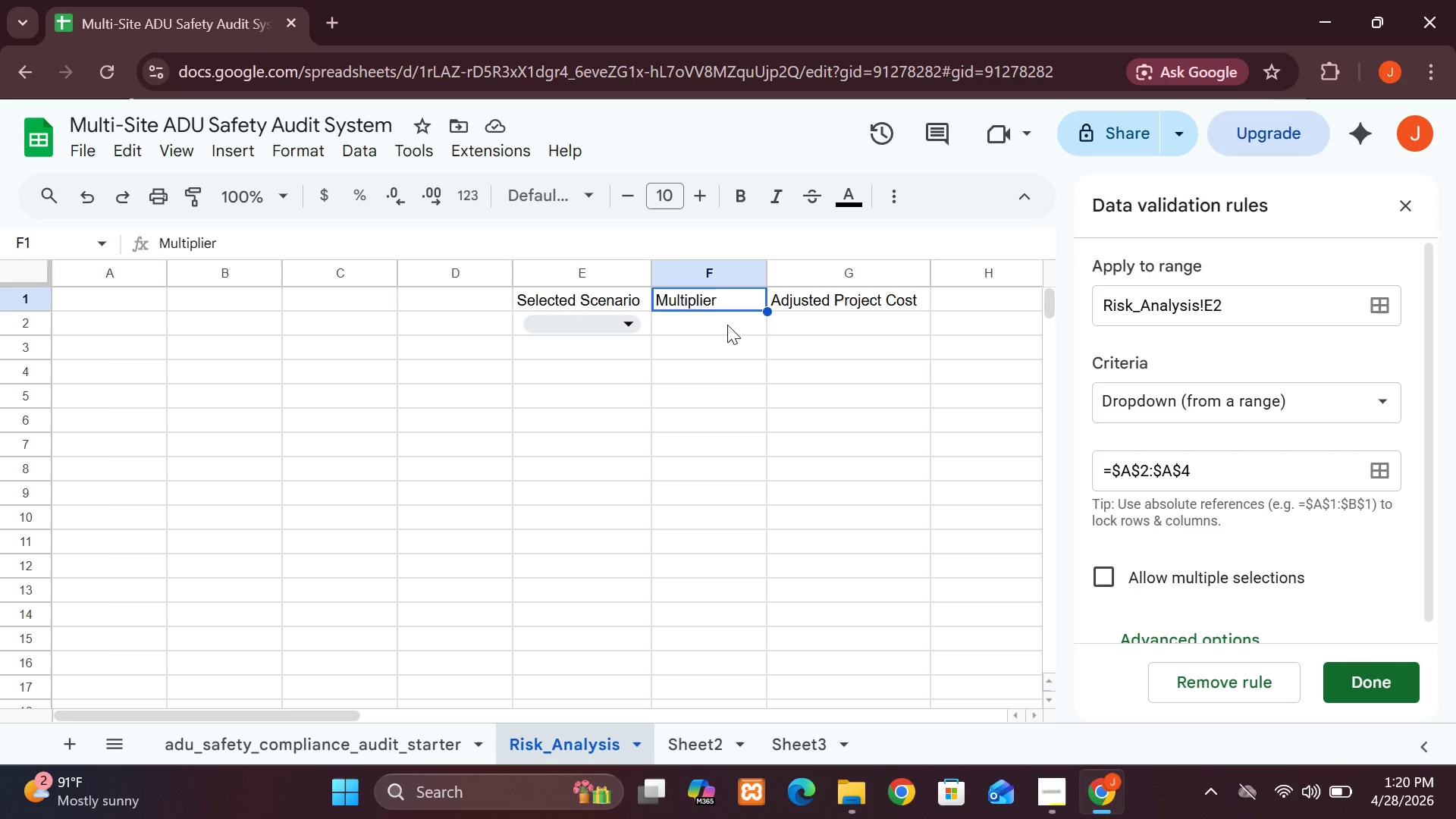 
left_click([727, 325])
 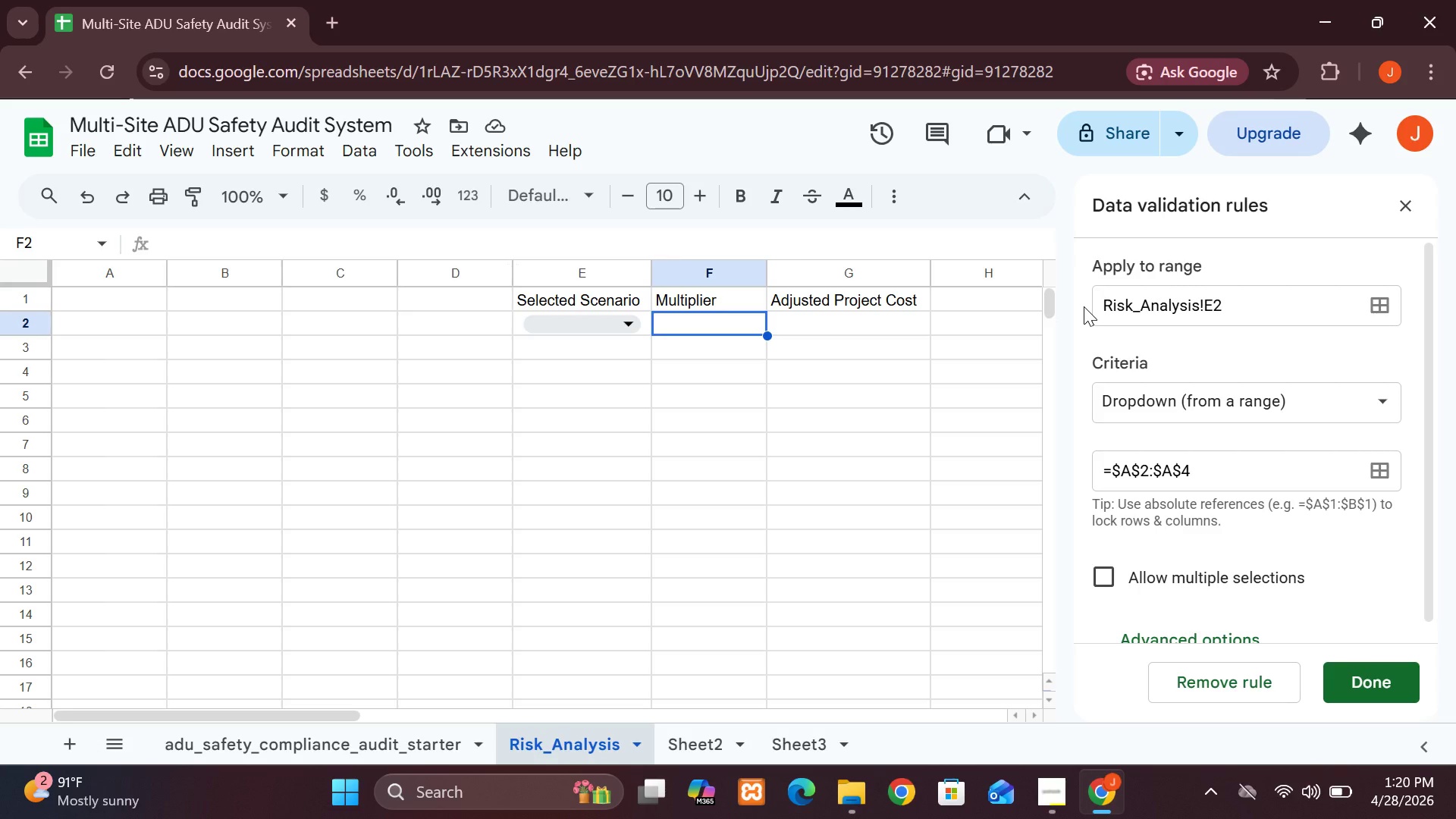 
wait(11.75)
 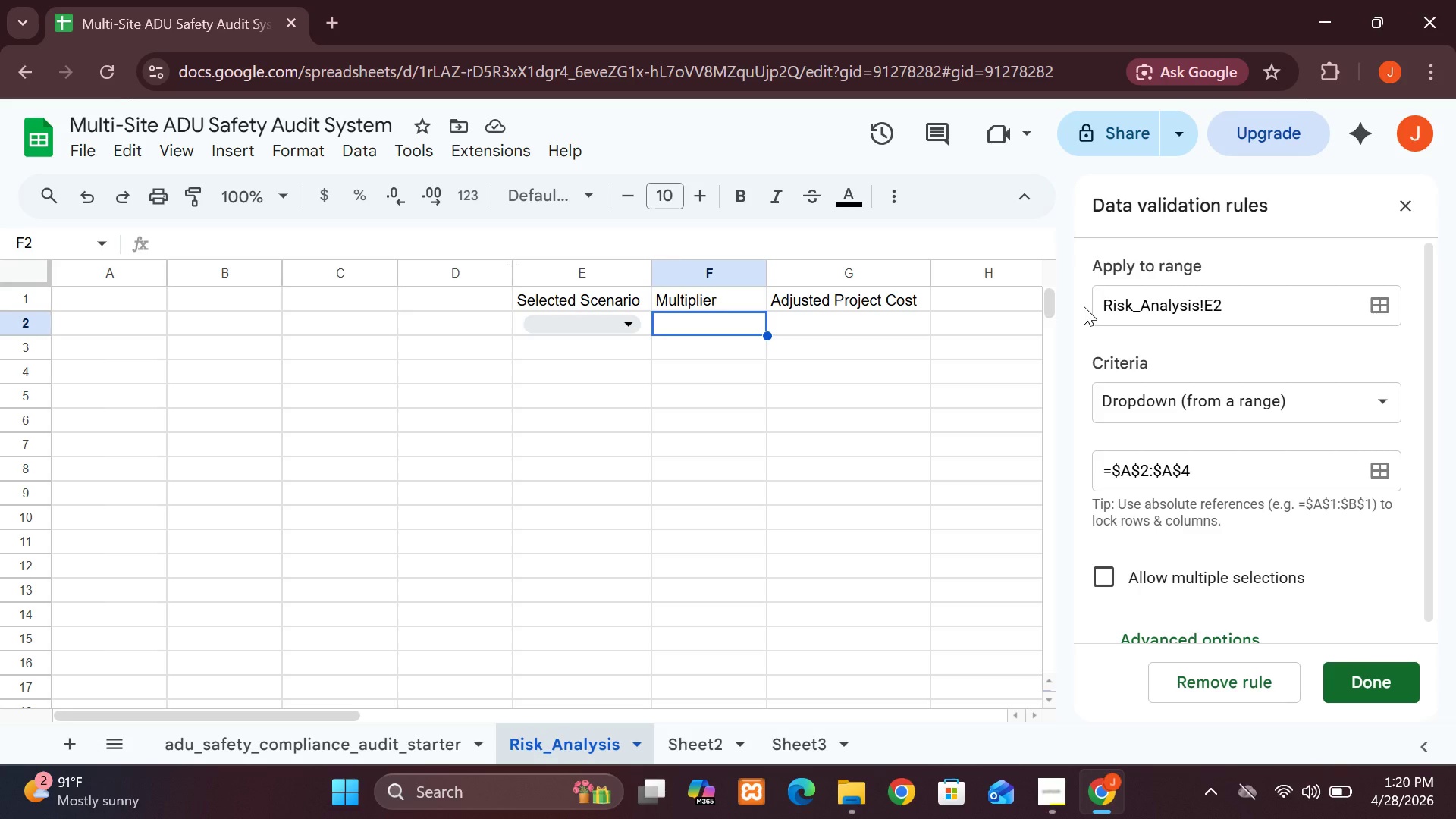 
left_click([1392, 211])
 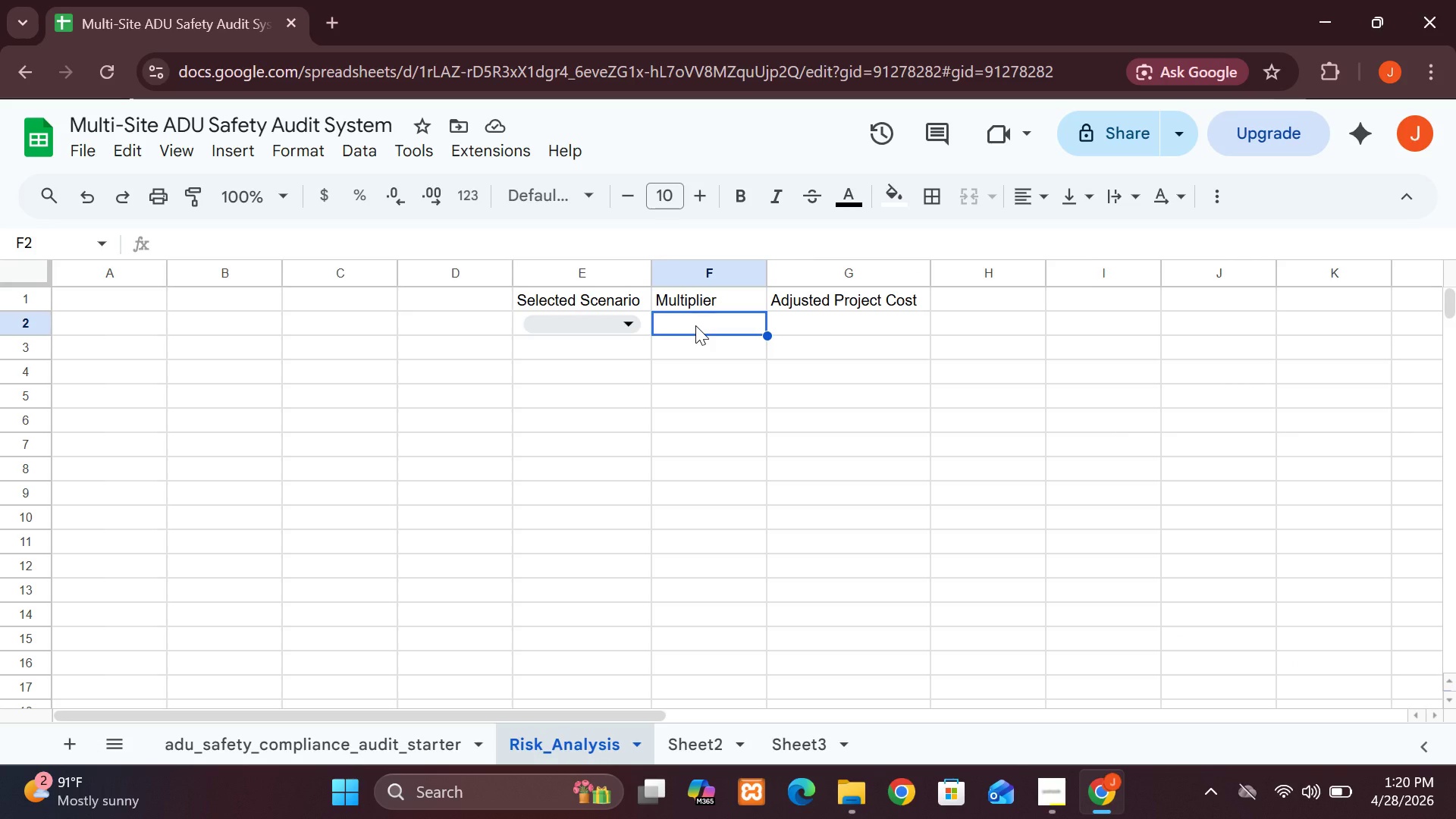 
key(Equal)
 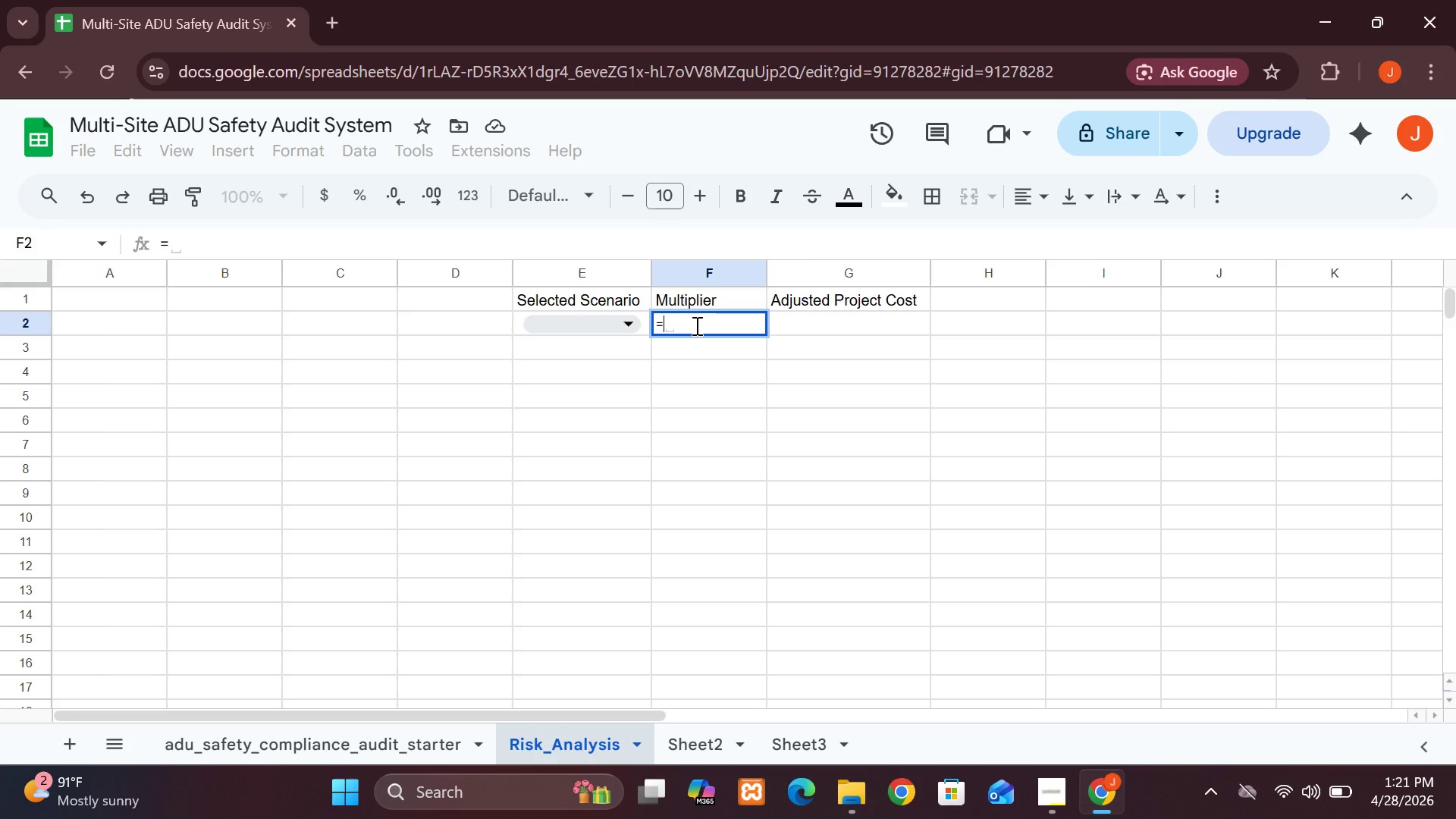 
type(XLOOKUP(E2,A2)
 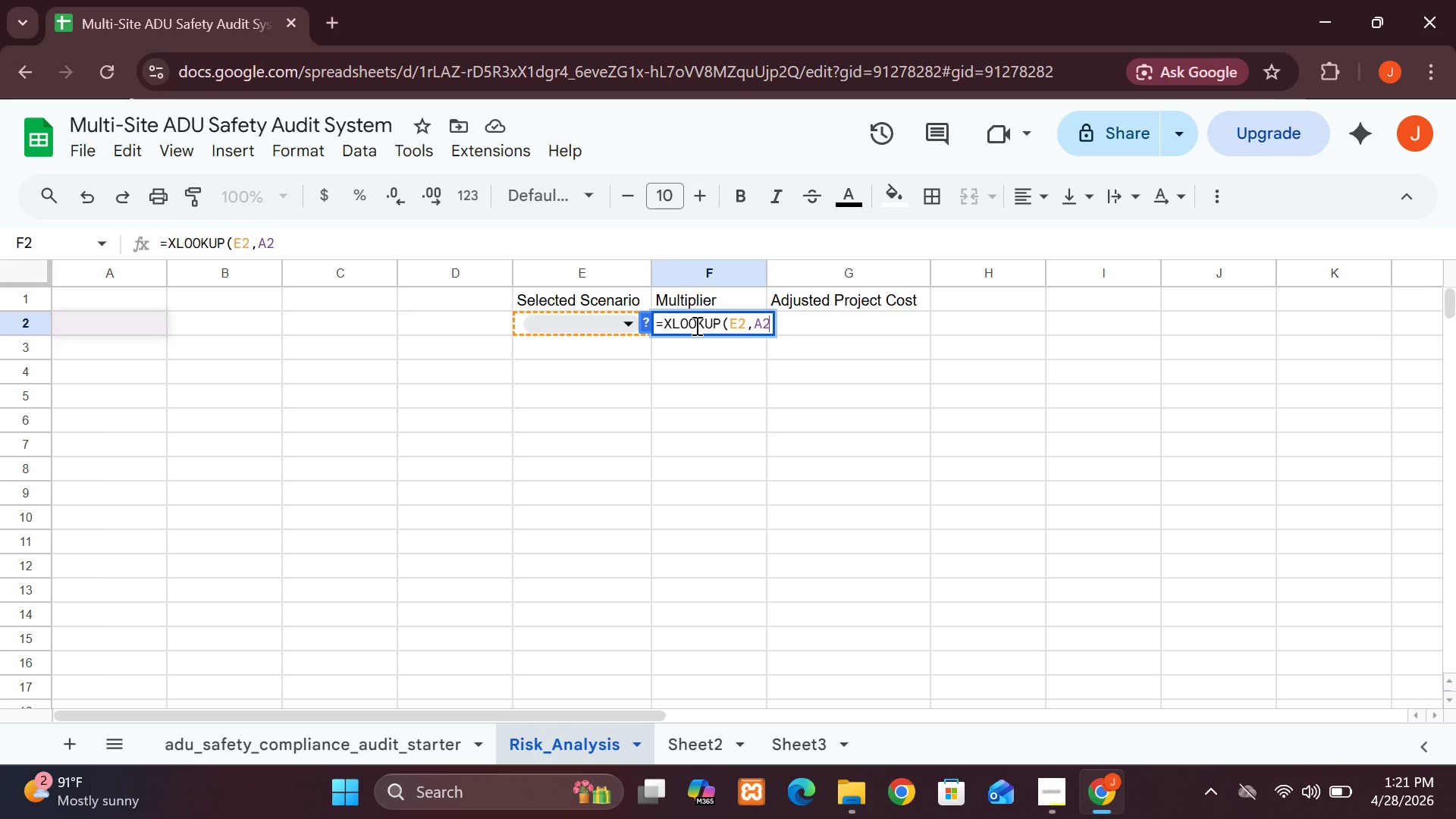 
wait(5.62)
 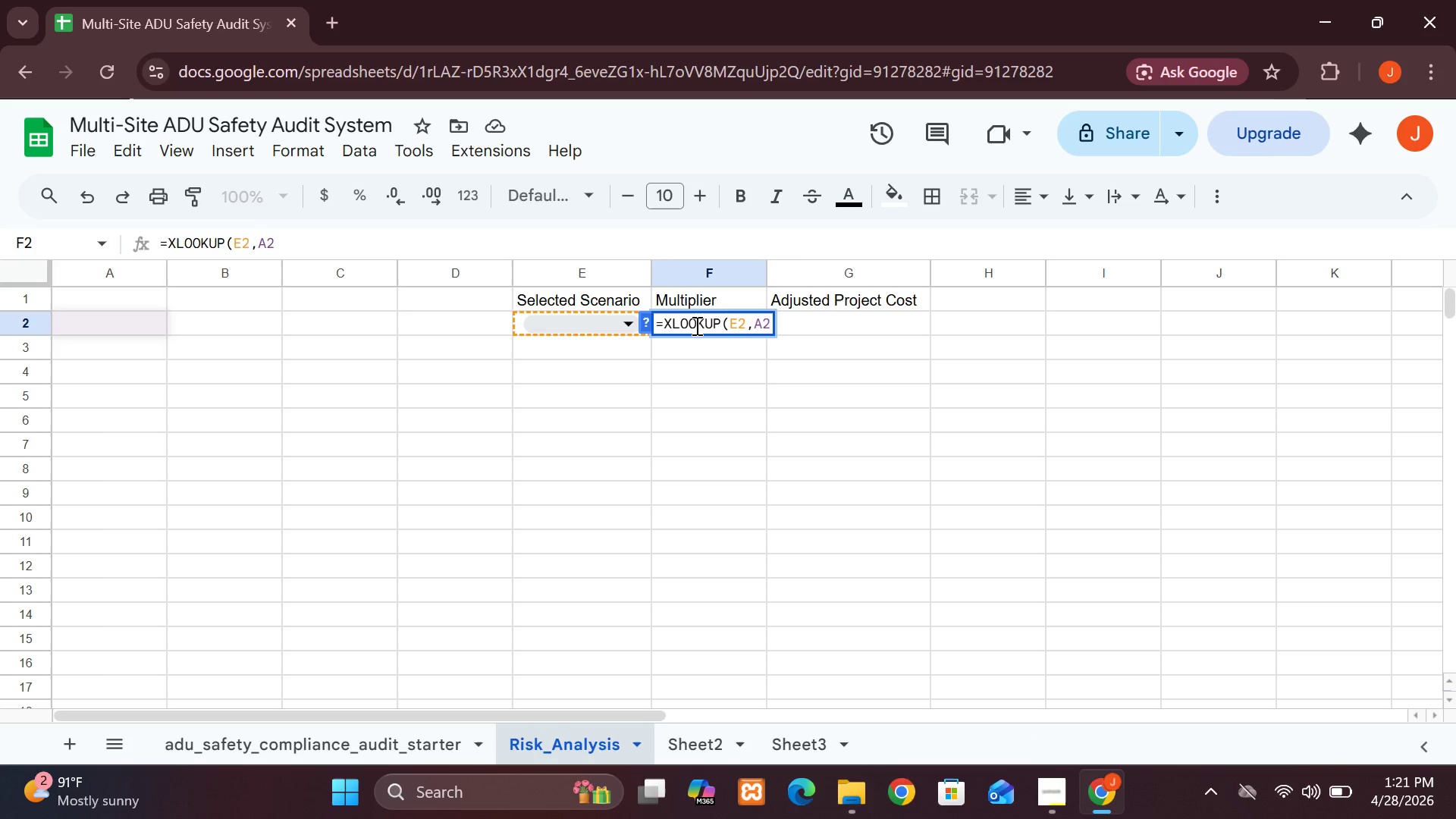 
type(:A4,B2,)
key(Backspace)
type(:B4))
 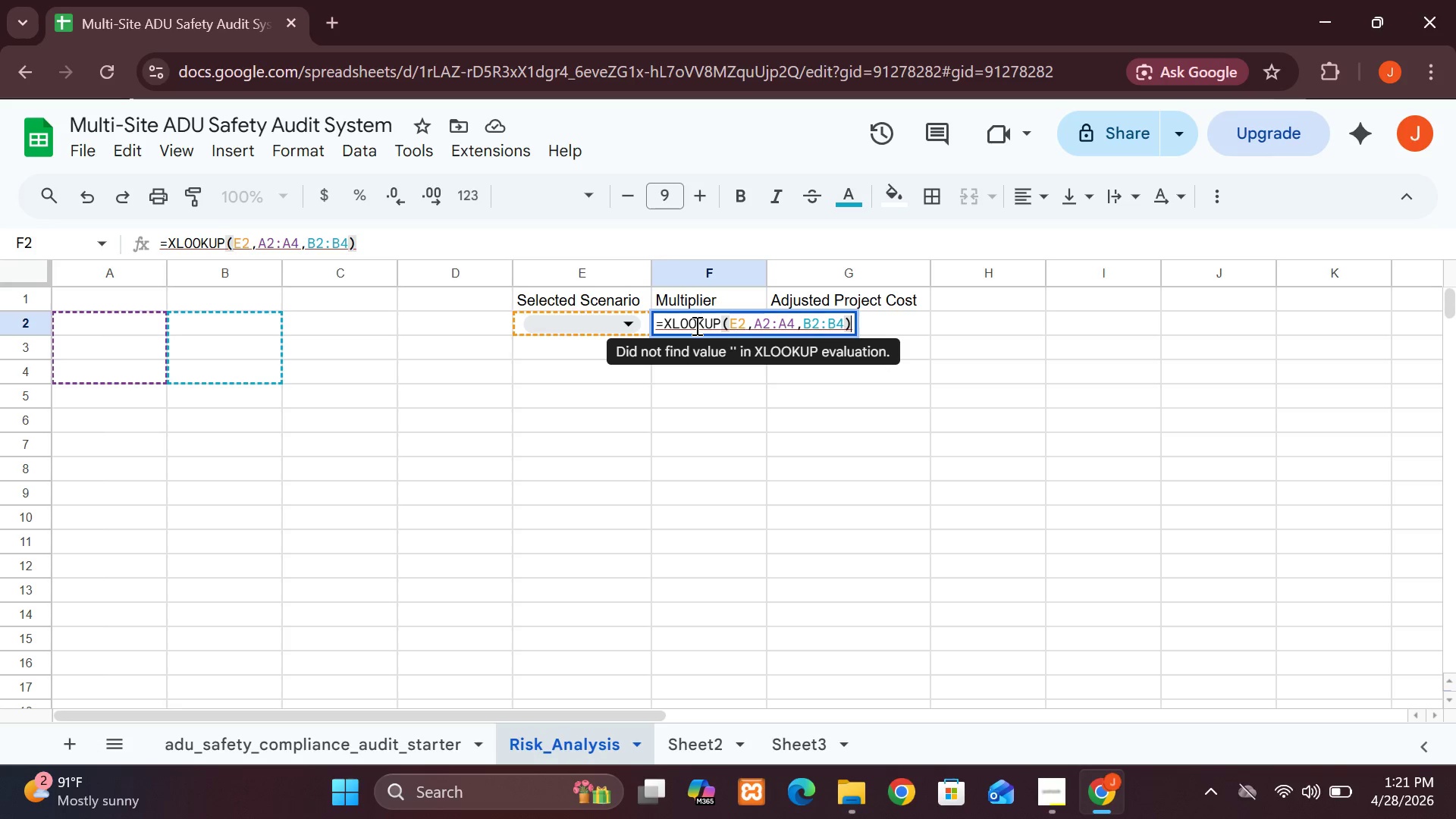 
key(Enter)
 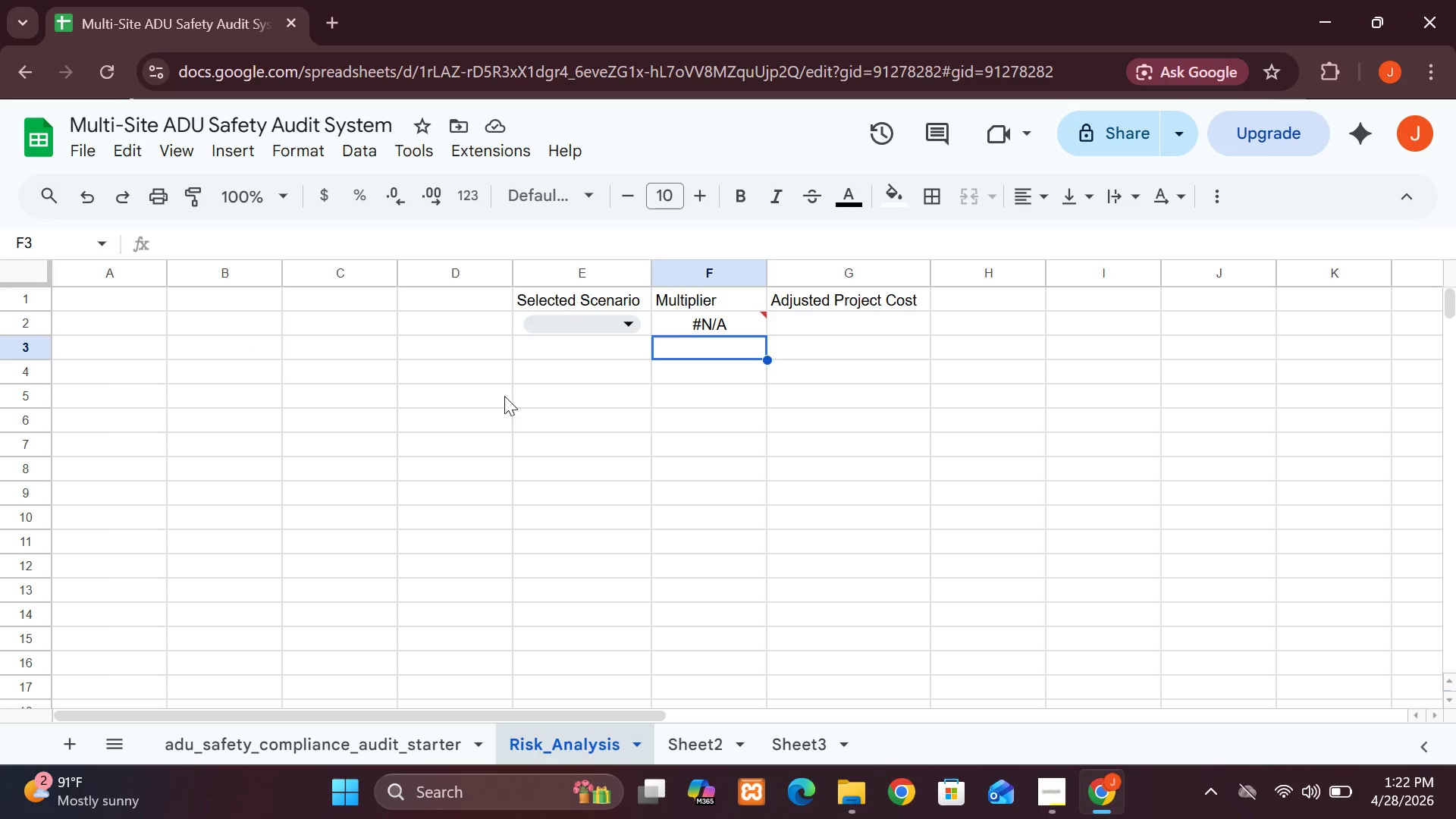 
wait(24.03)
 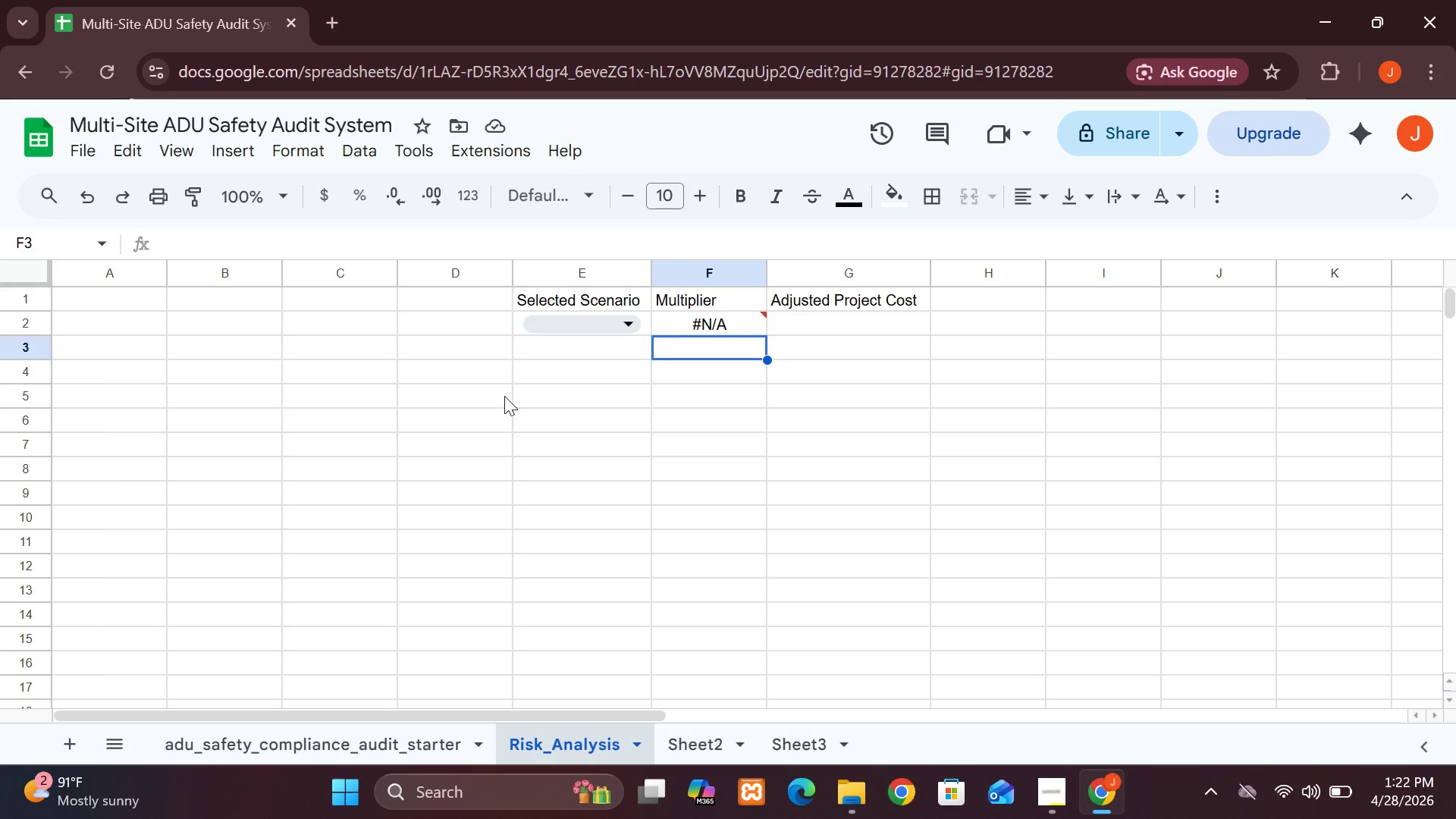 
left_click([861, 322])
 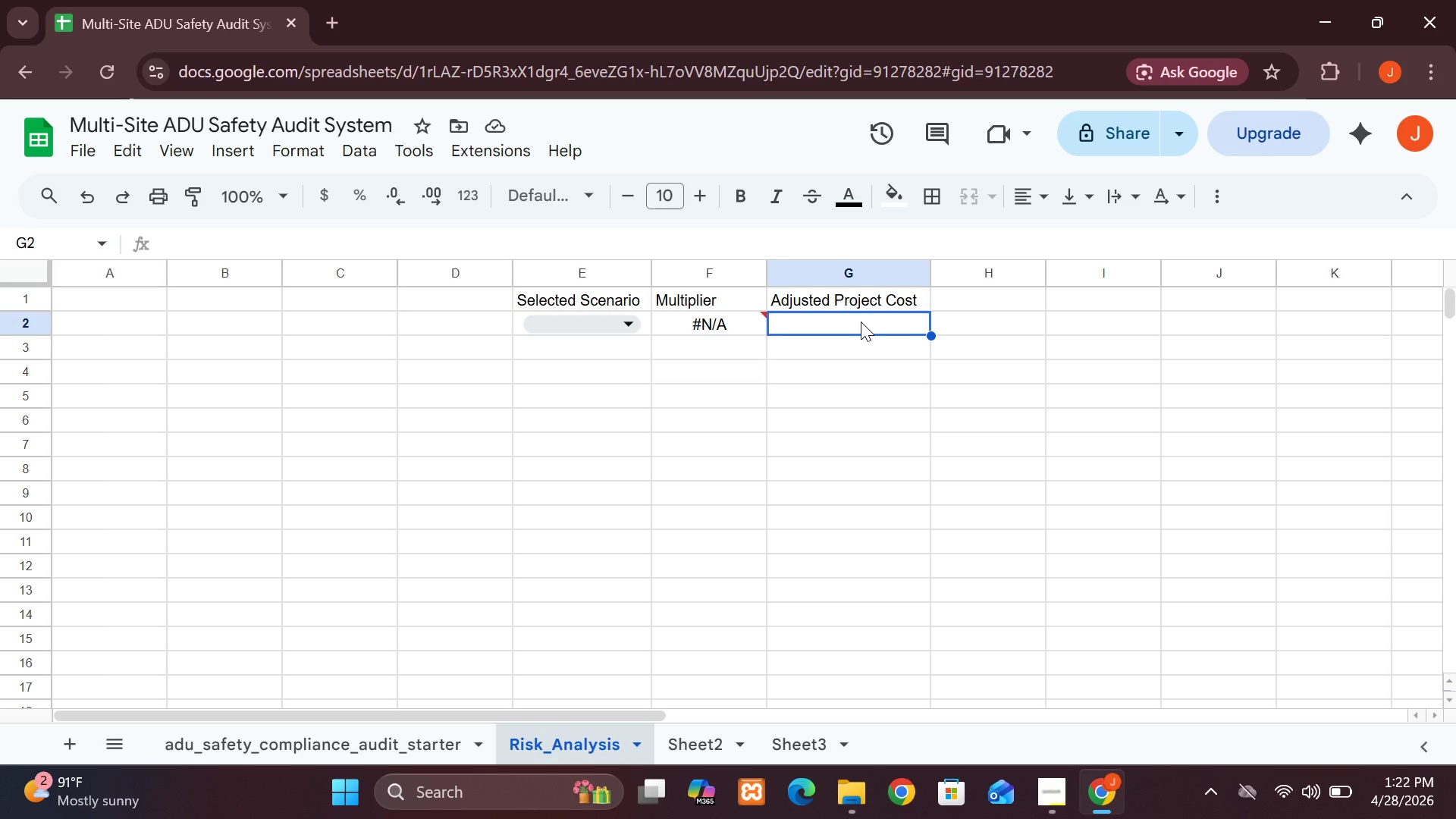 
type(=SUM(Budget_Tracker)
 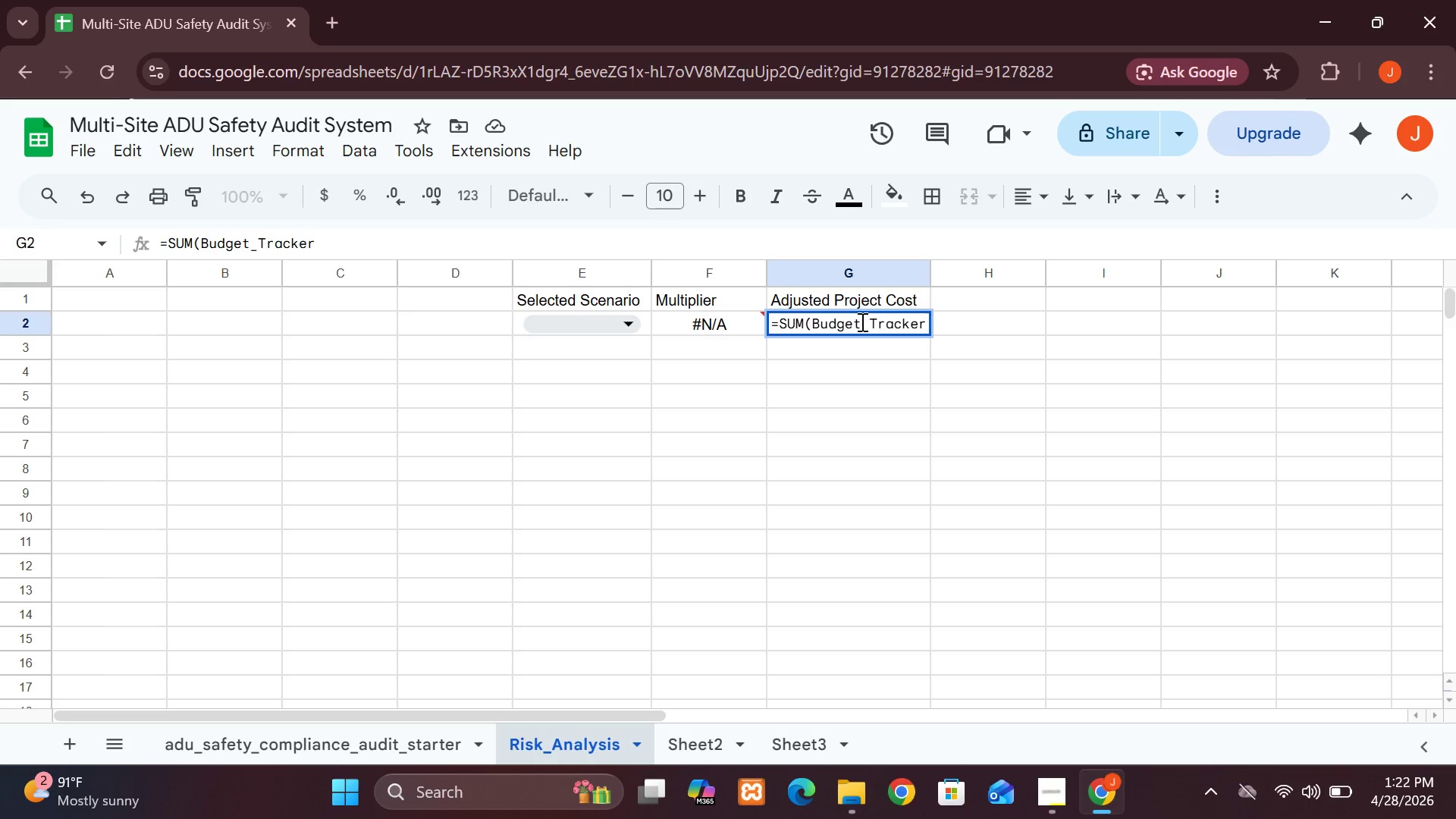 
type(!D2)
 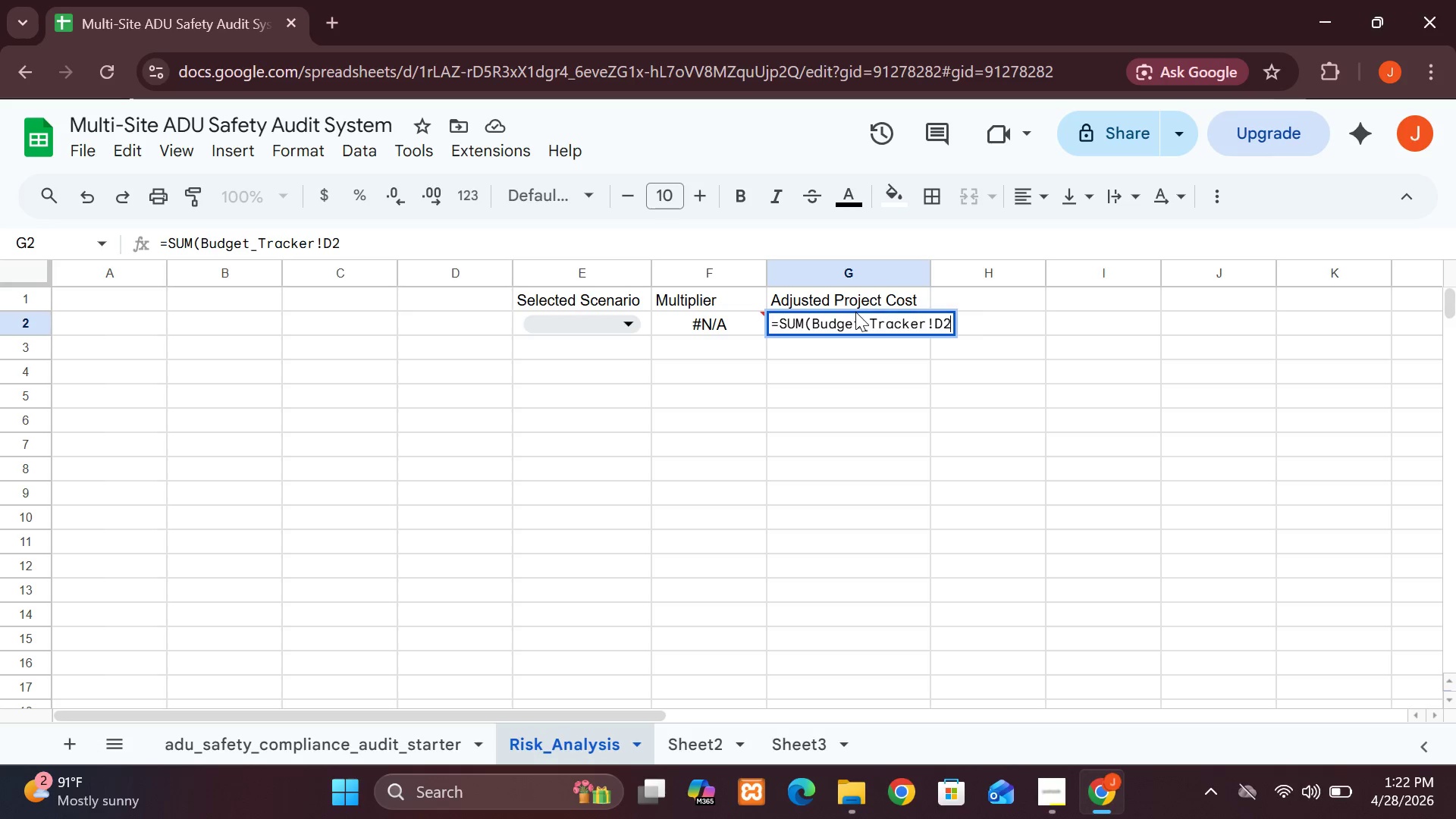 
type(:D1000))
 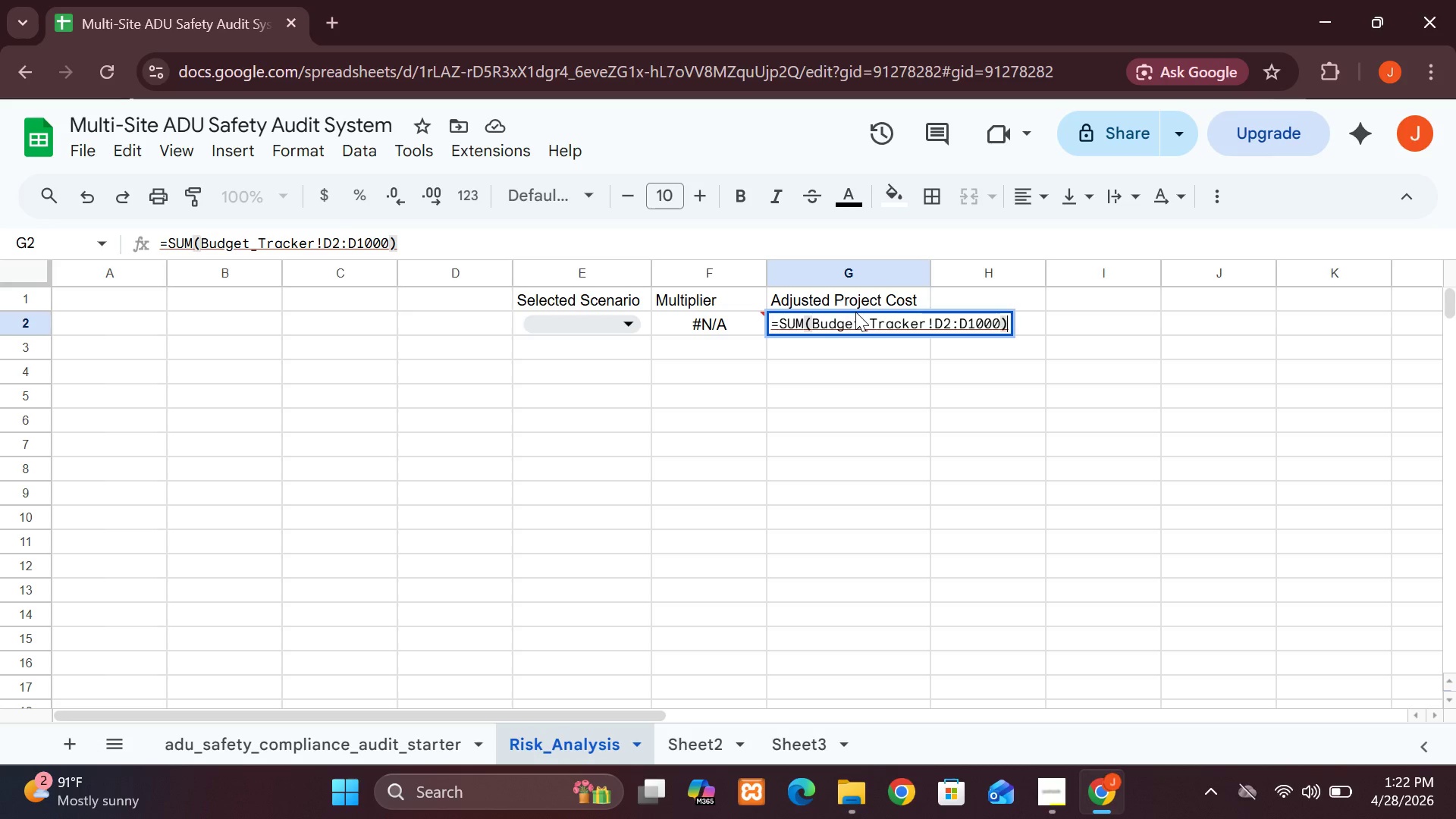 
wait(8.11)
 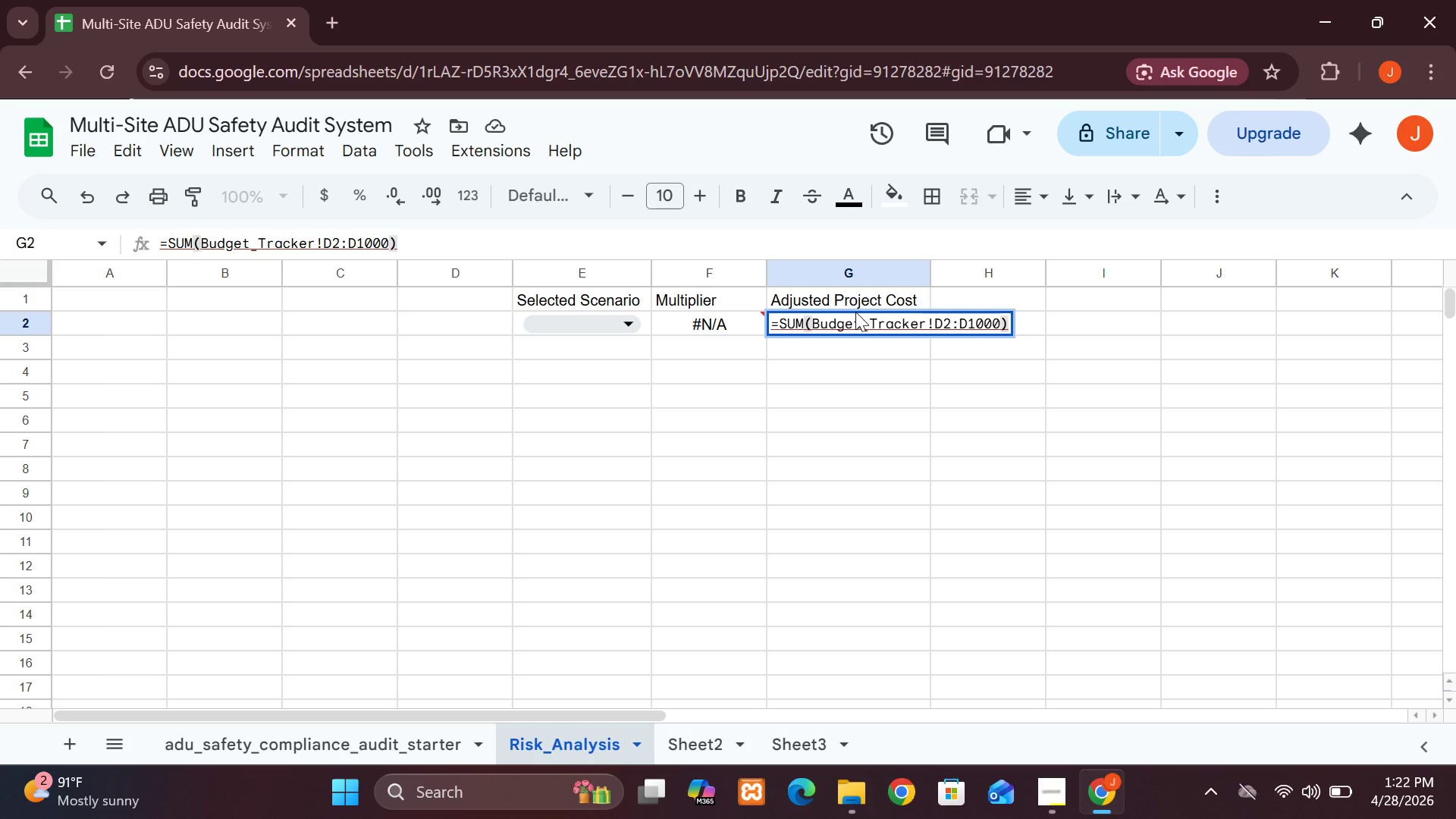 
type(*F2)
 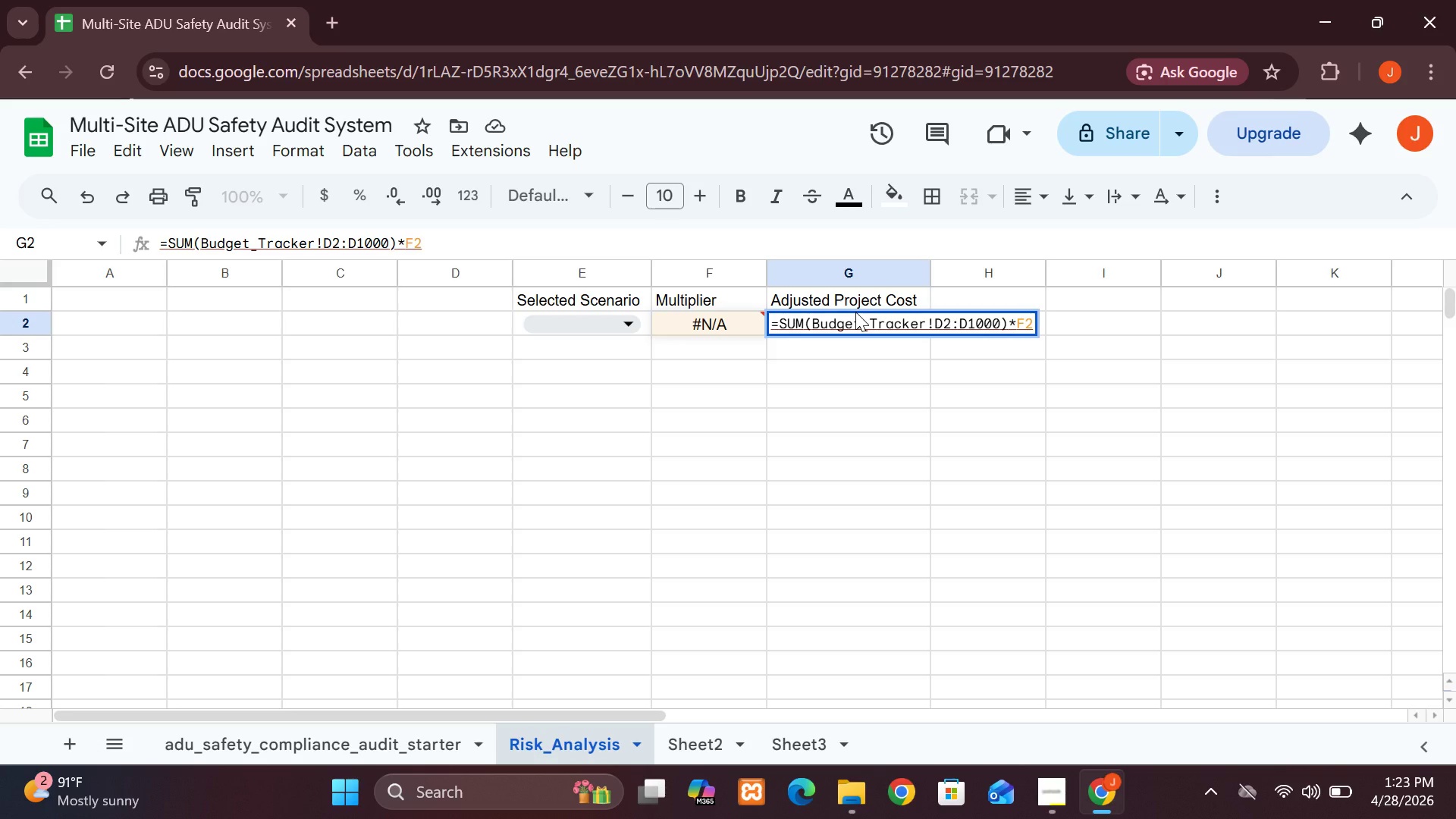 
key(Enter)
 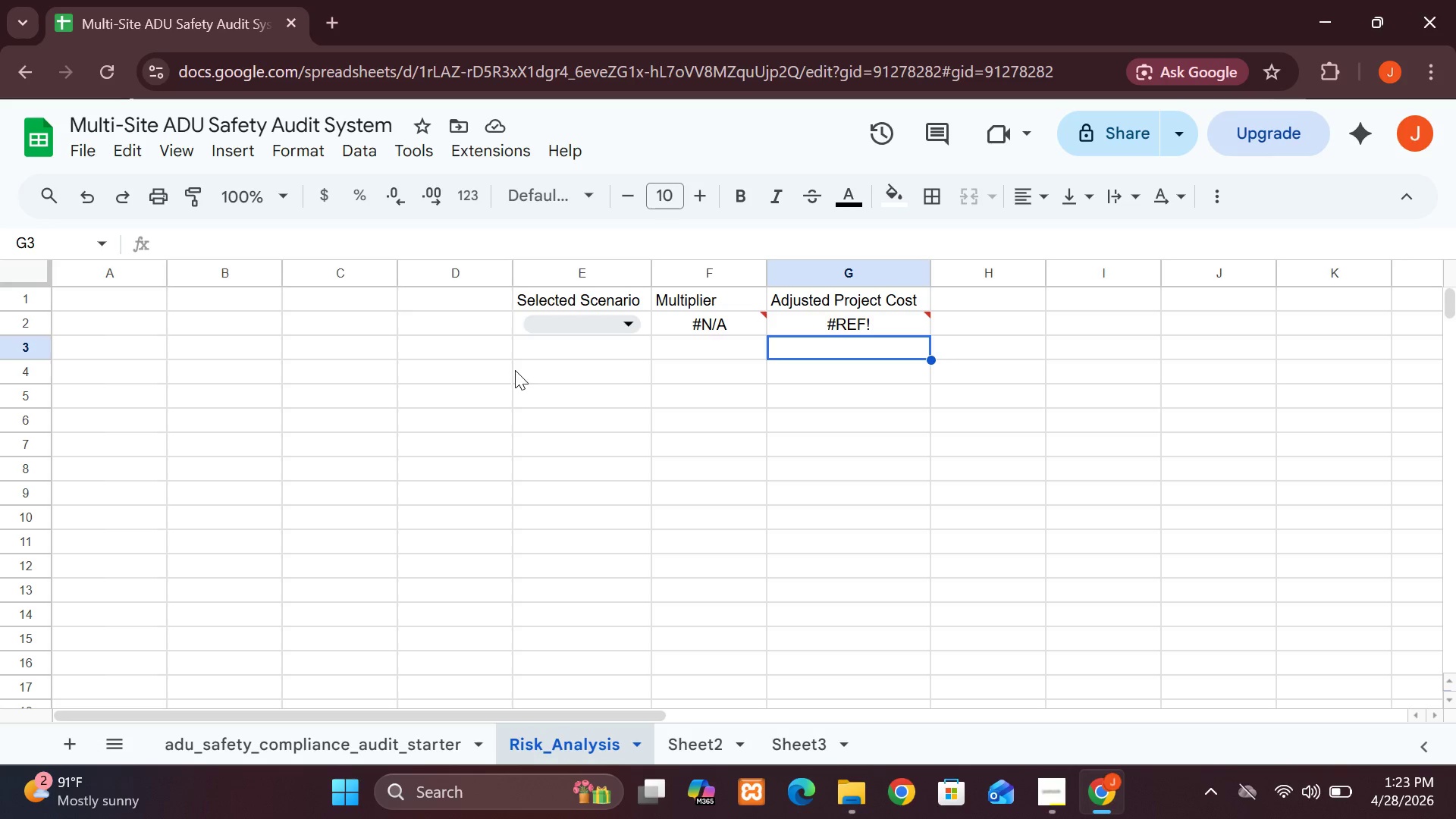 
wait(18.72)
 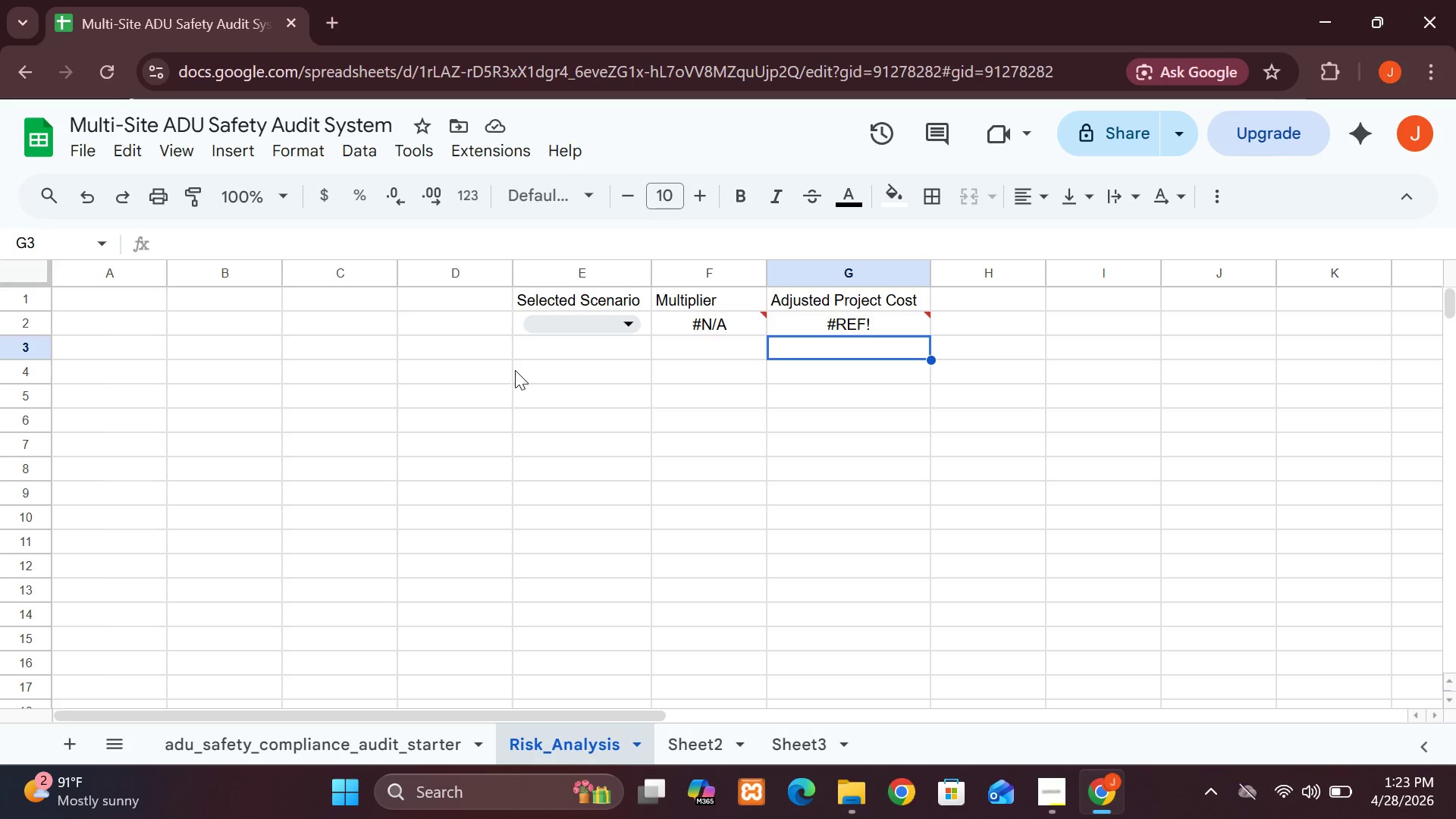 
left_click([806, 323])
 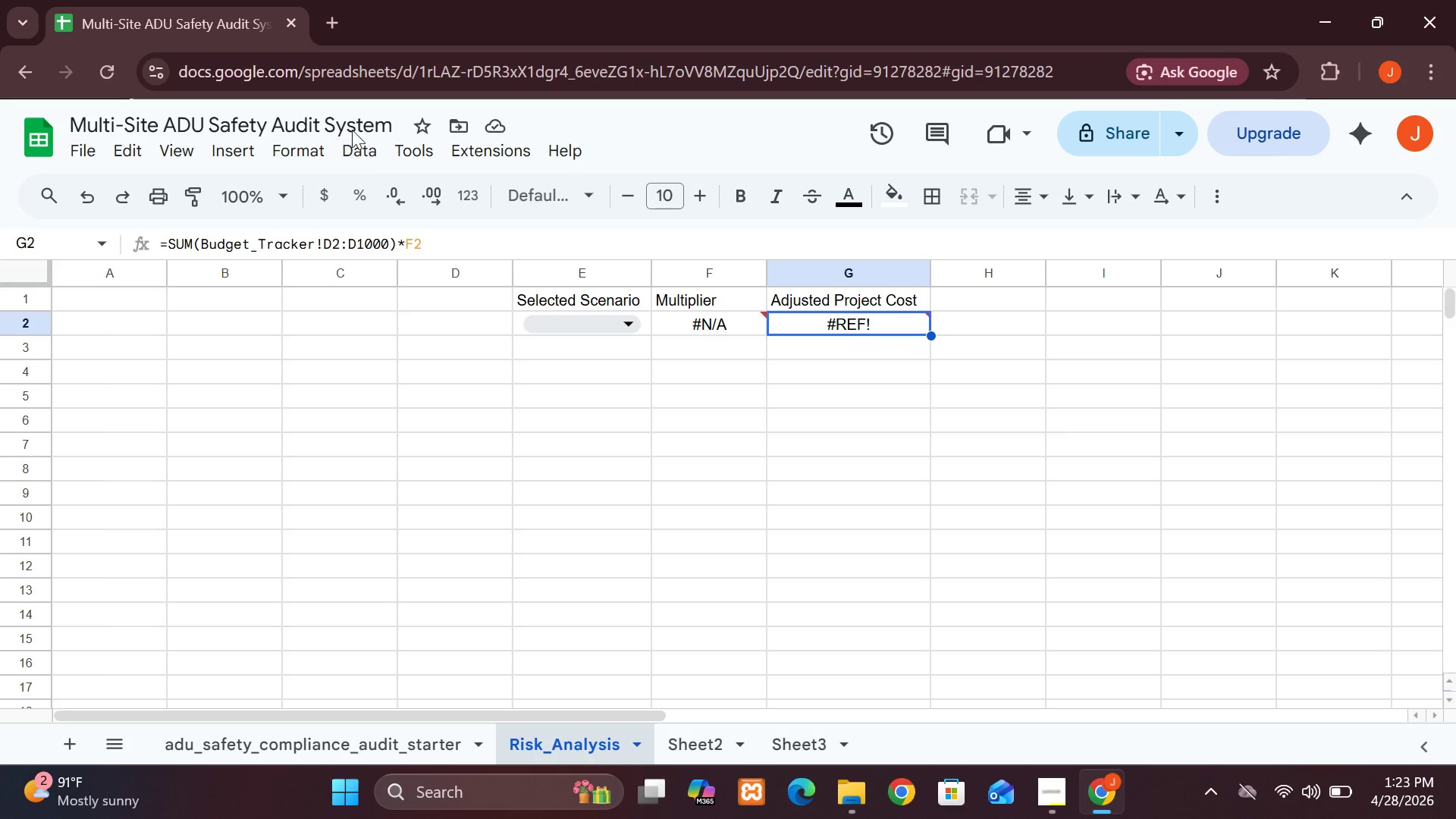 
wait(5.66)
 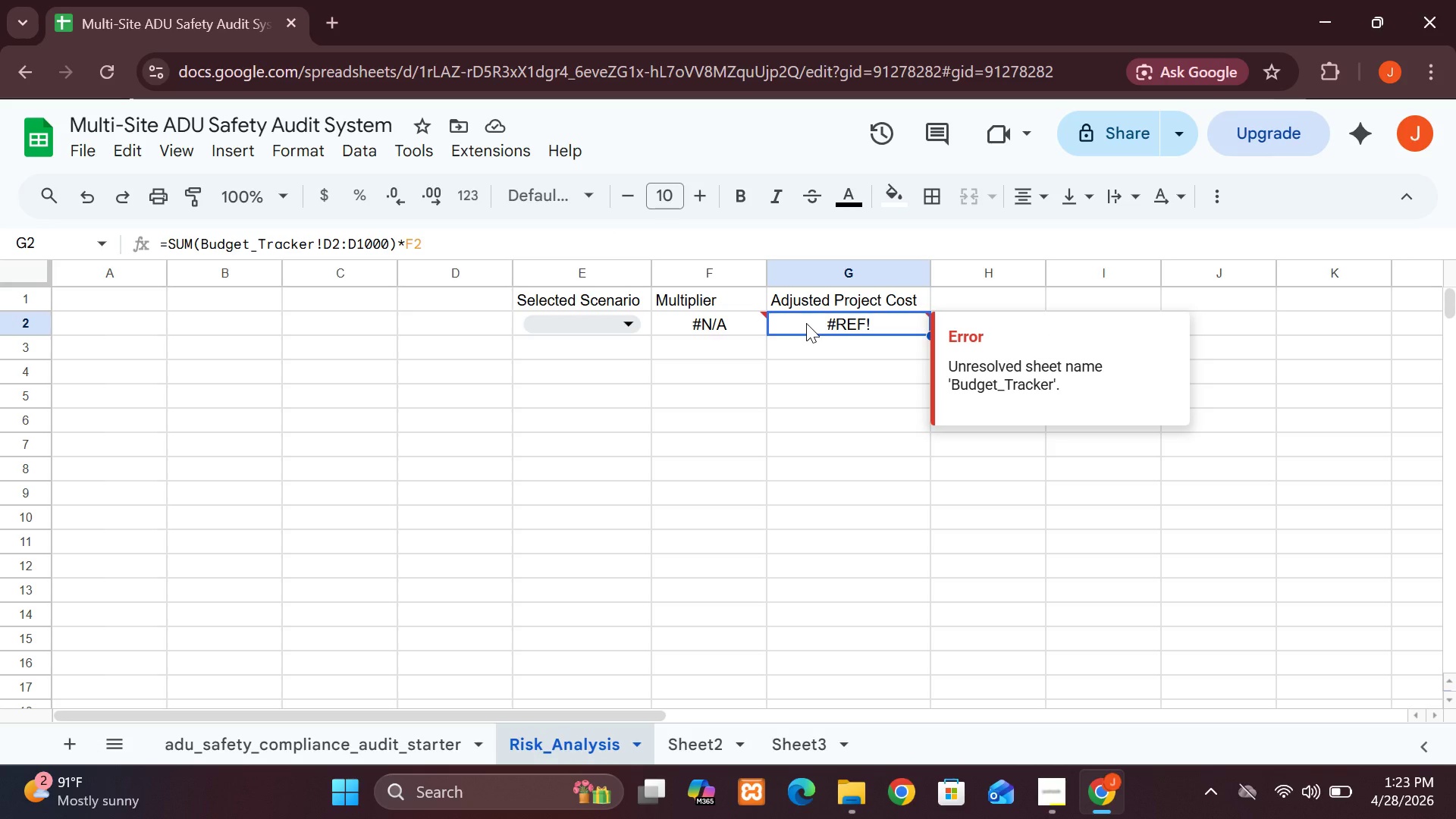 
left_click([292, 155])
 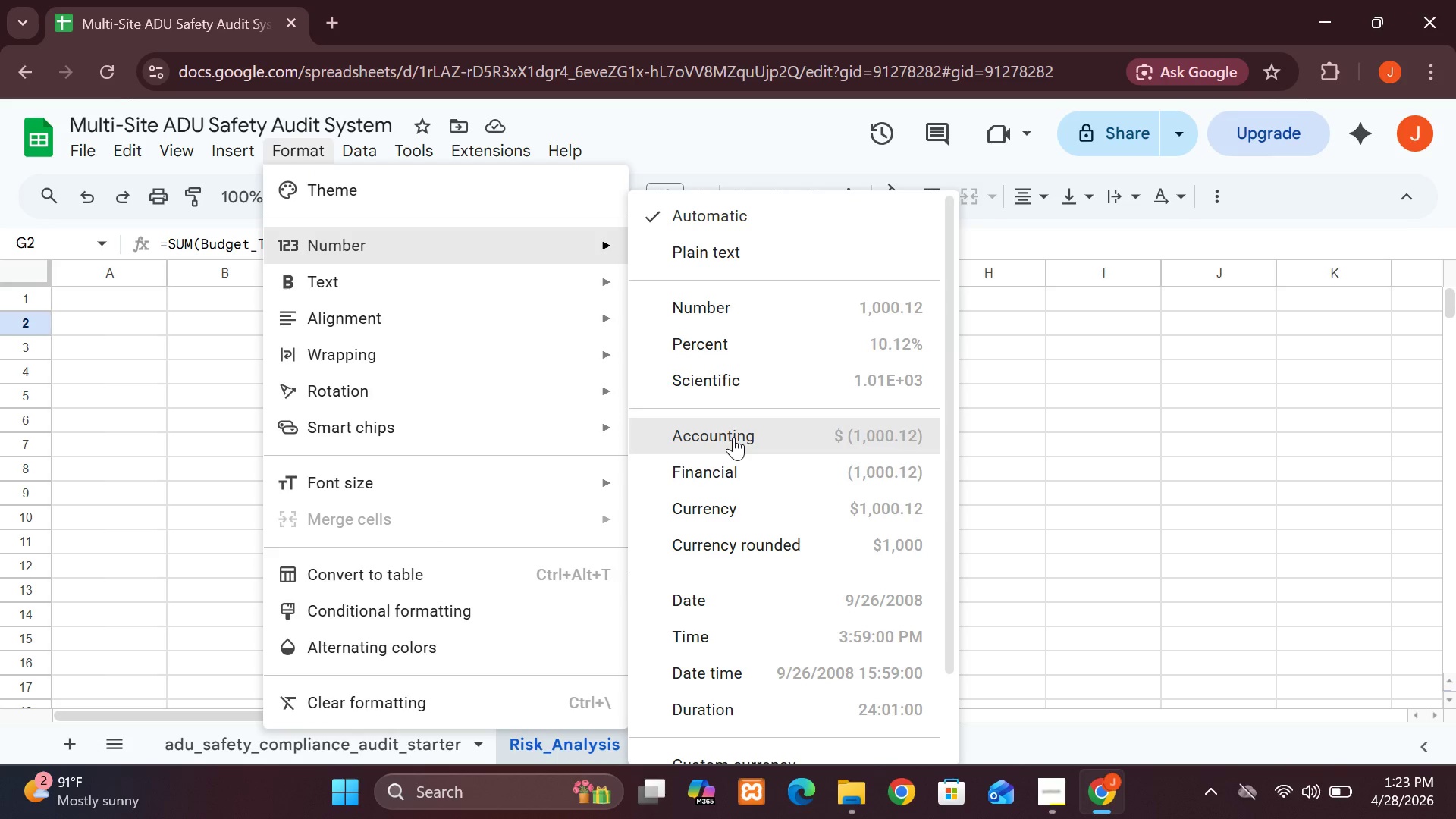 
left_click([746, 501])
 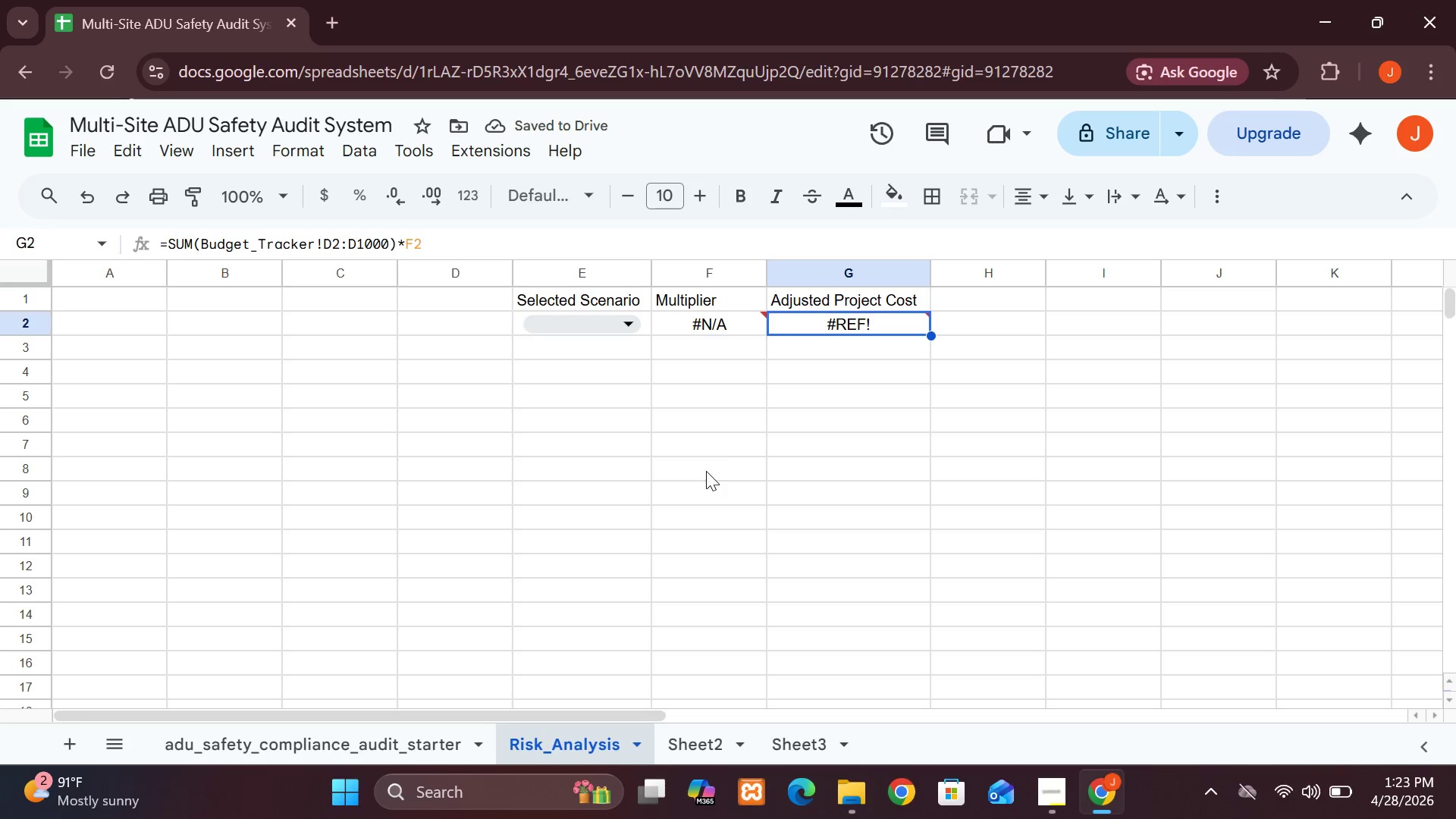 
wait(5.72)
 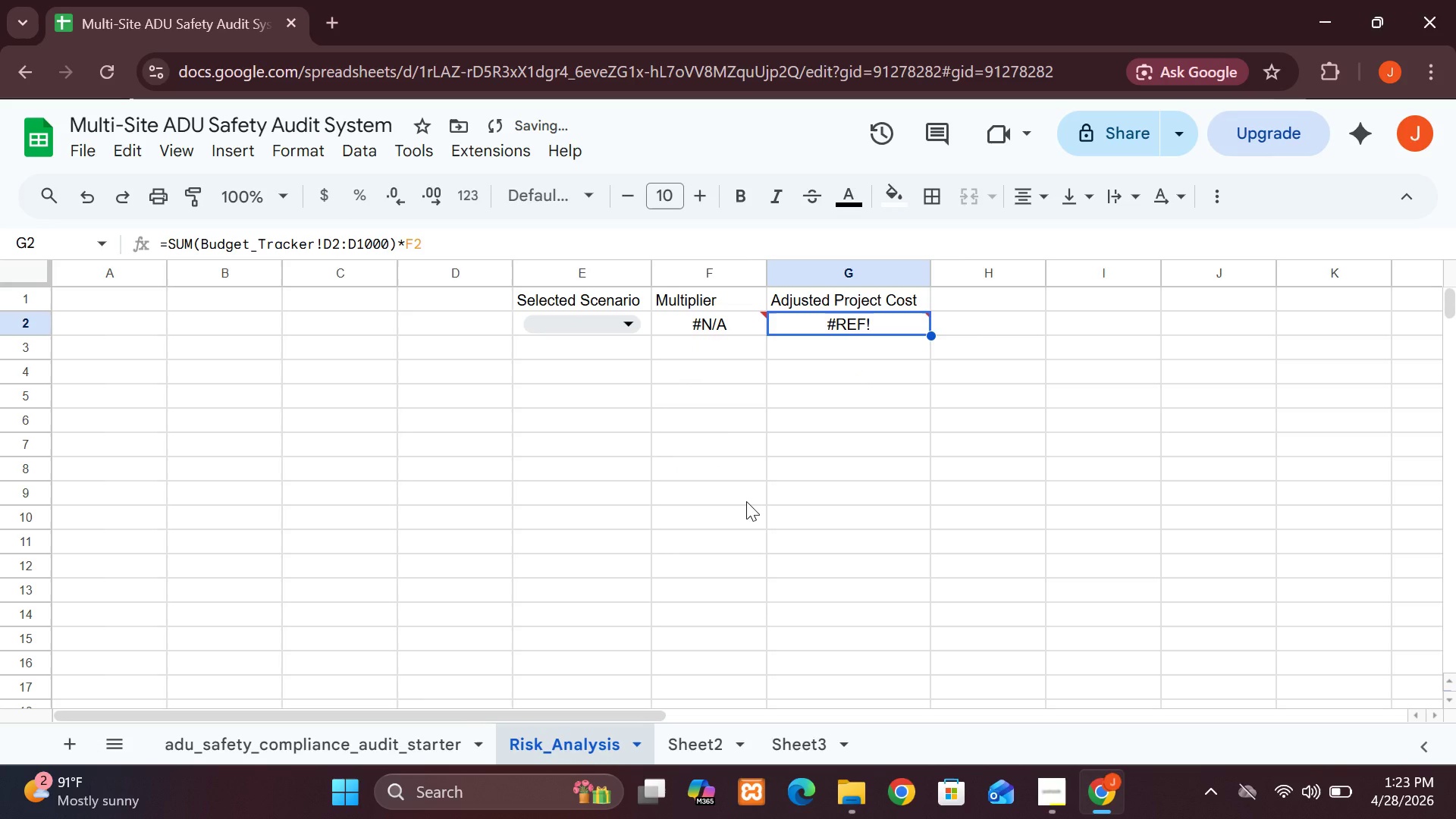 
left_click([996, 306])
 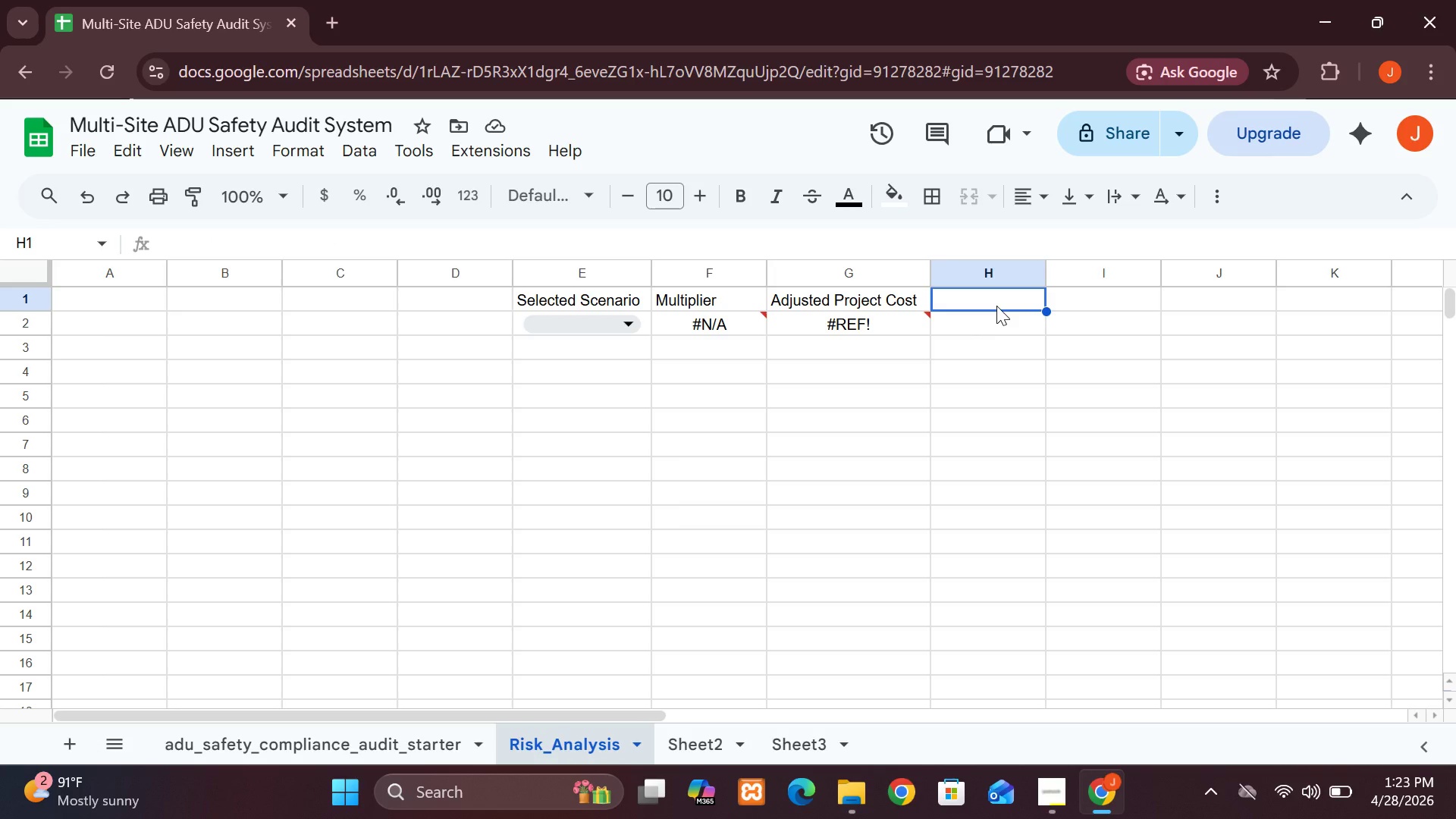 
type(Riisk Status)
 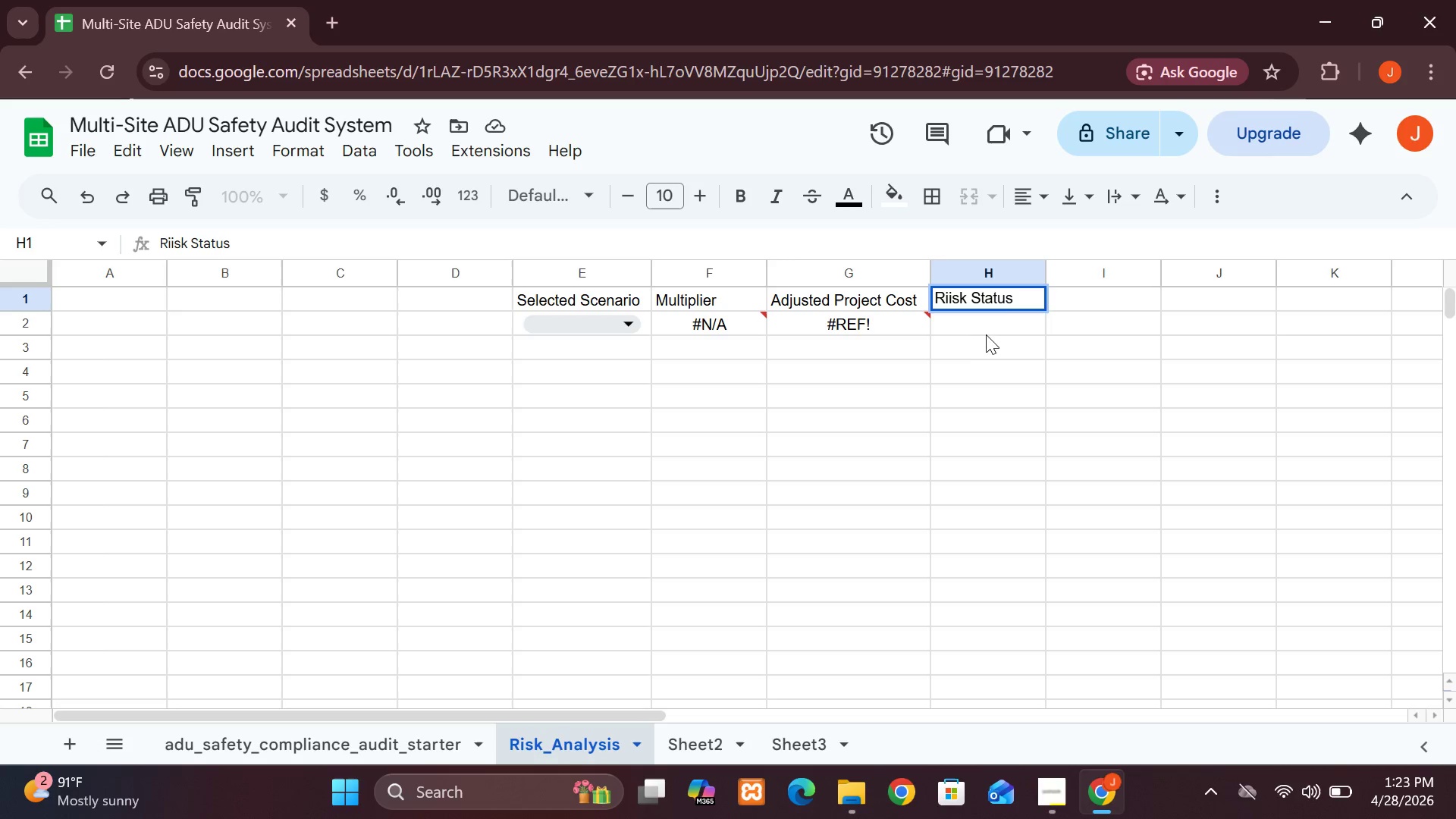 
left_click([988, 316])
 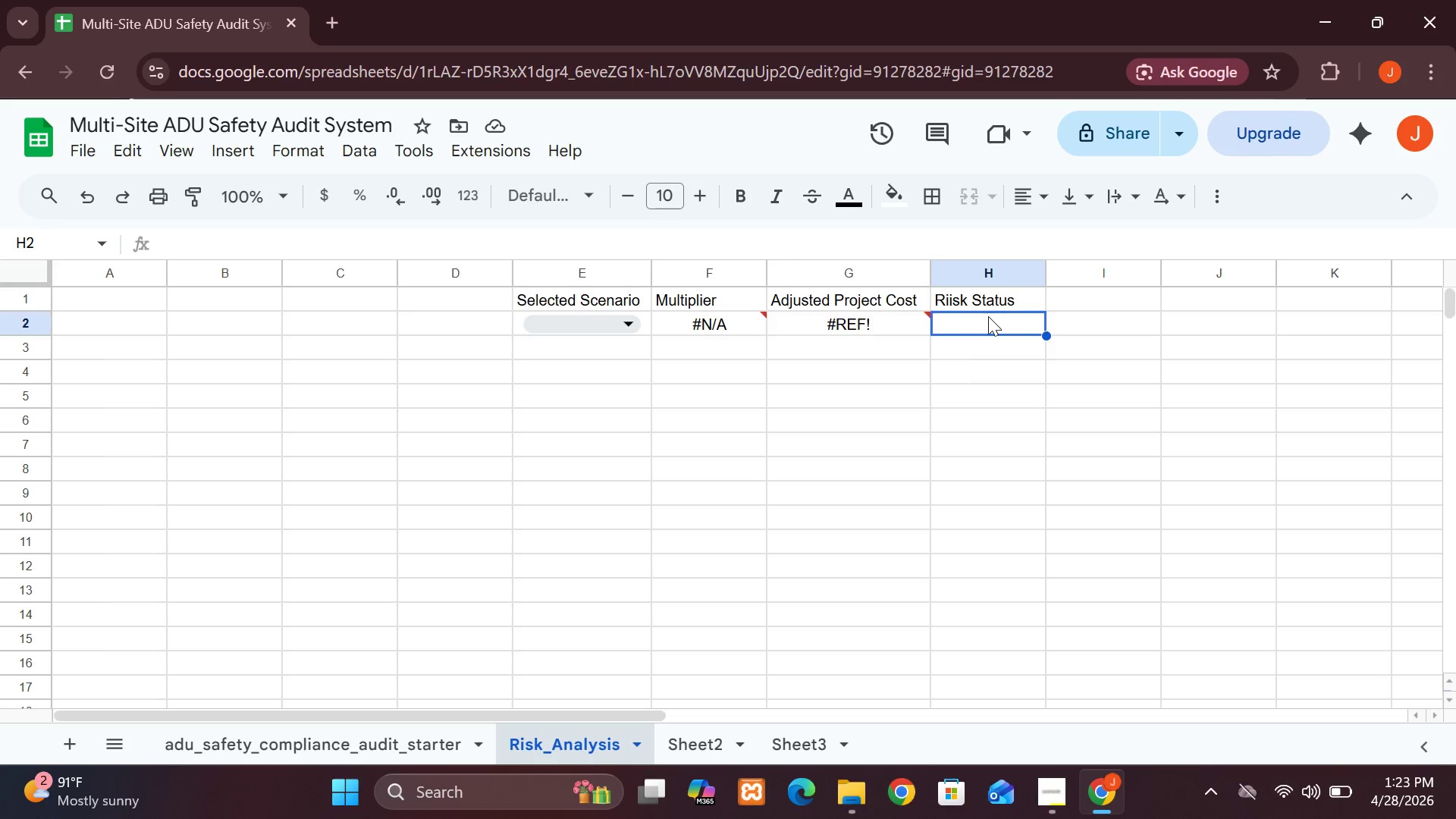 
wait(7.22)
 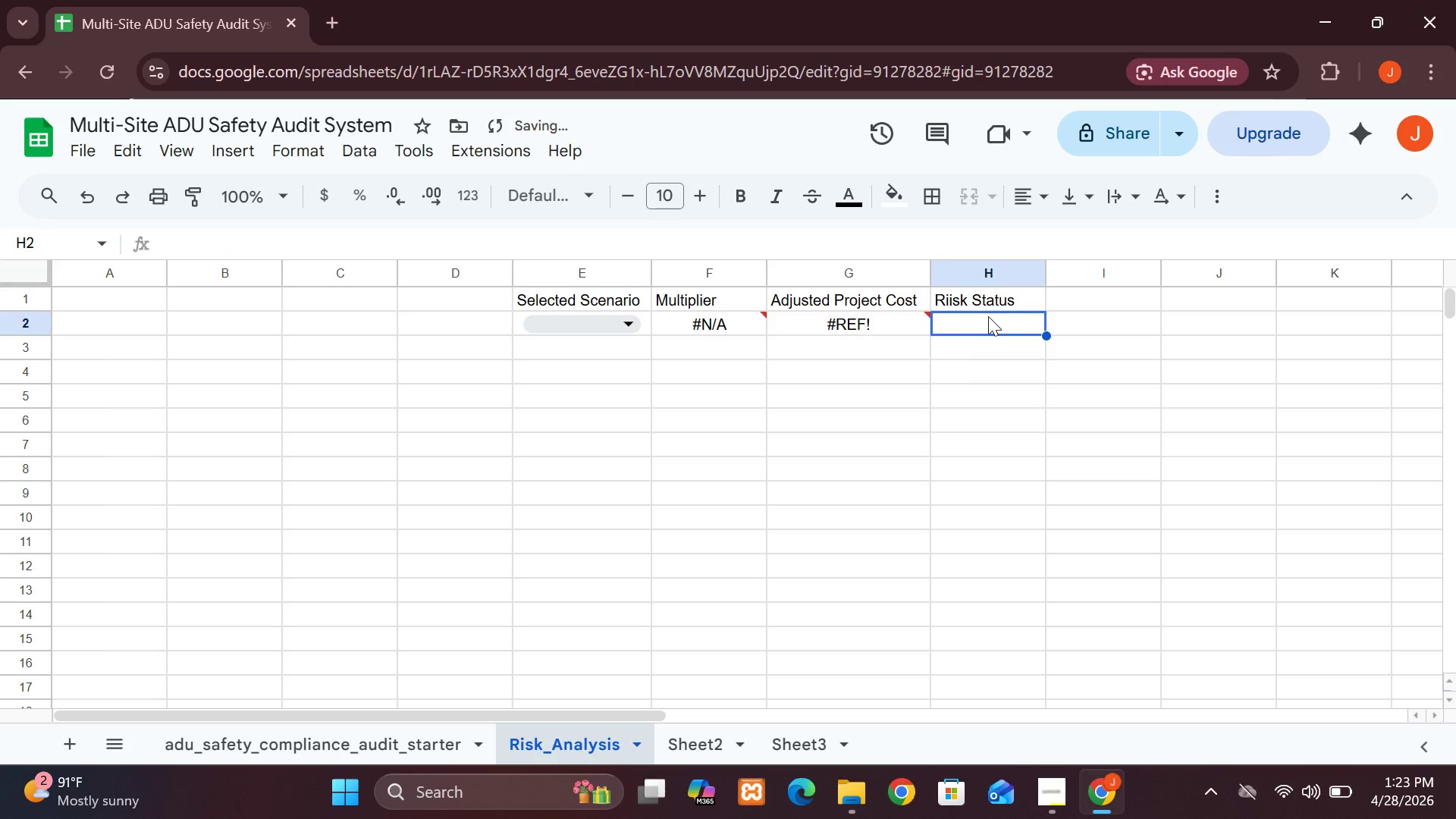 
type(=IF(F2>1.)
key(Backspace)
type(,)
 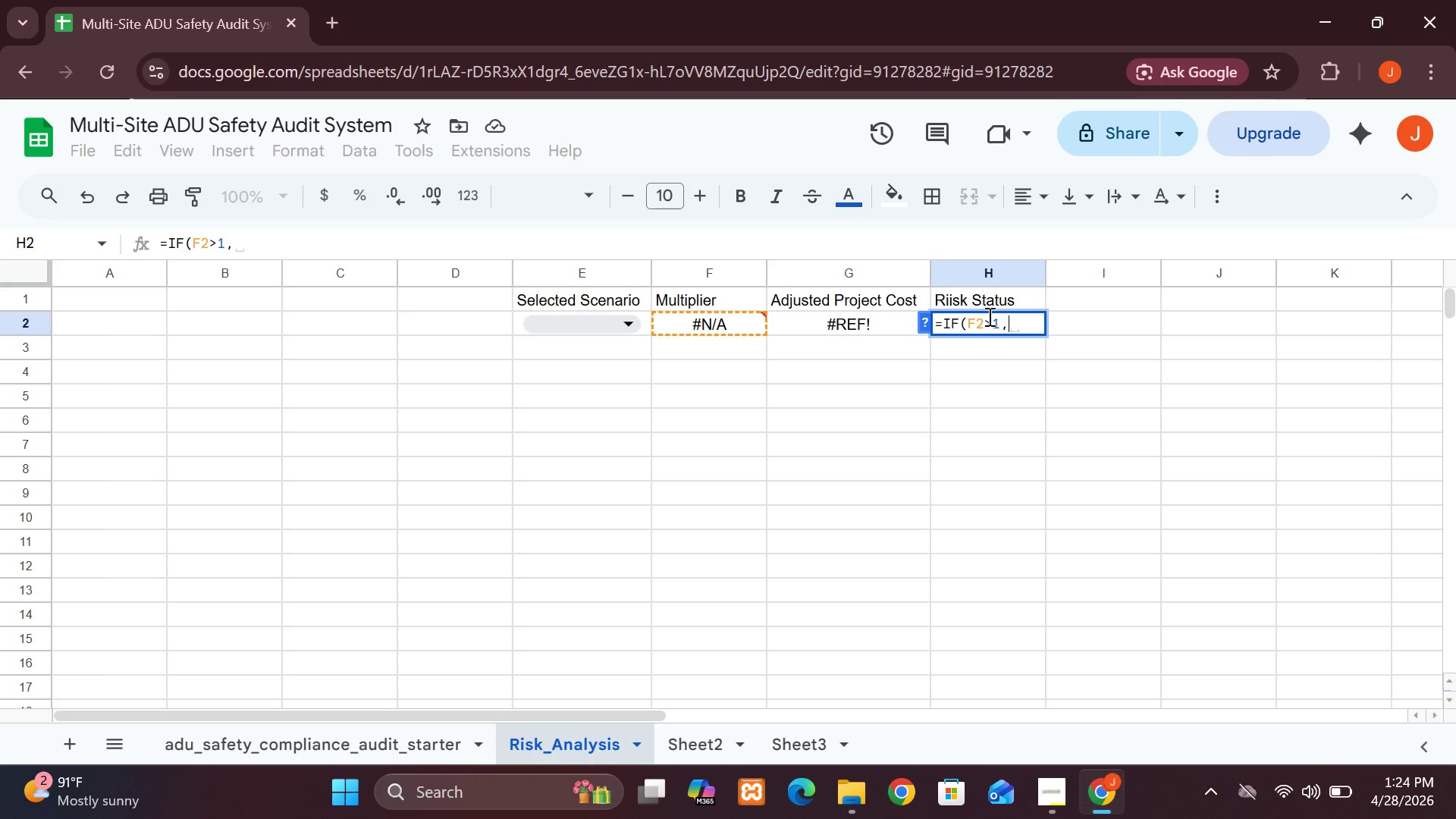 
hold_key(key=ShiftLeft, duration=3.62)
 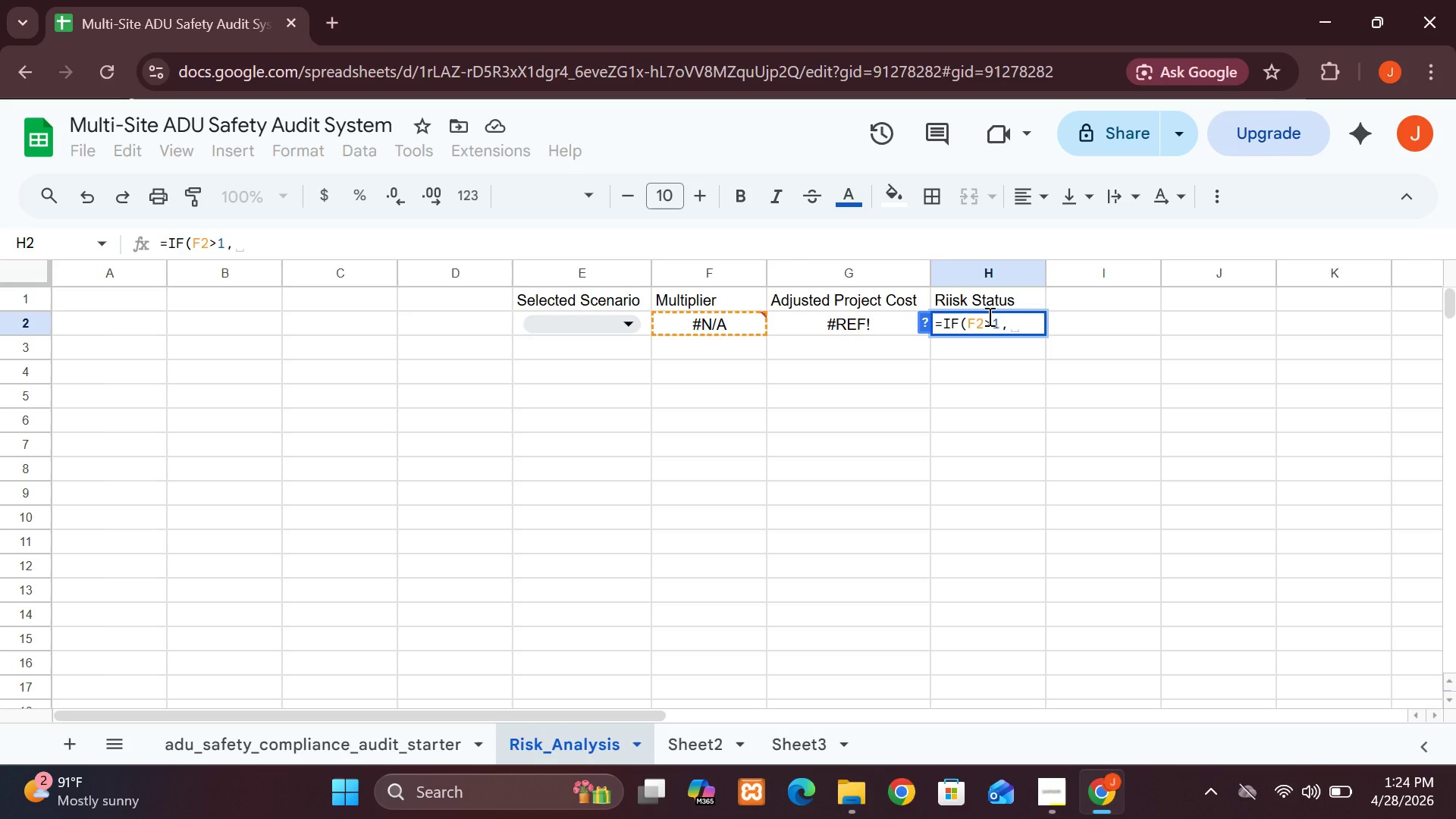 
wait(13.92)
 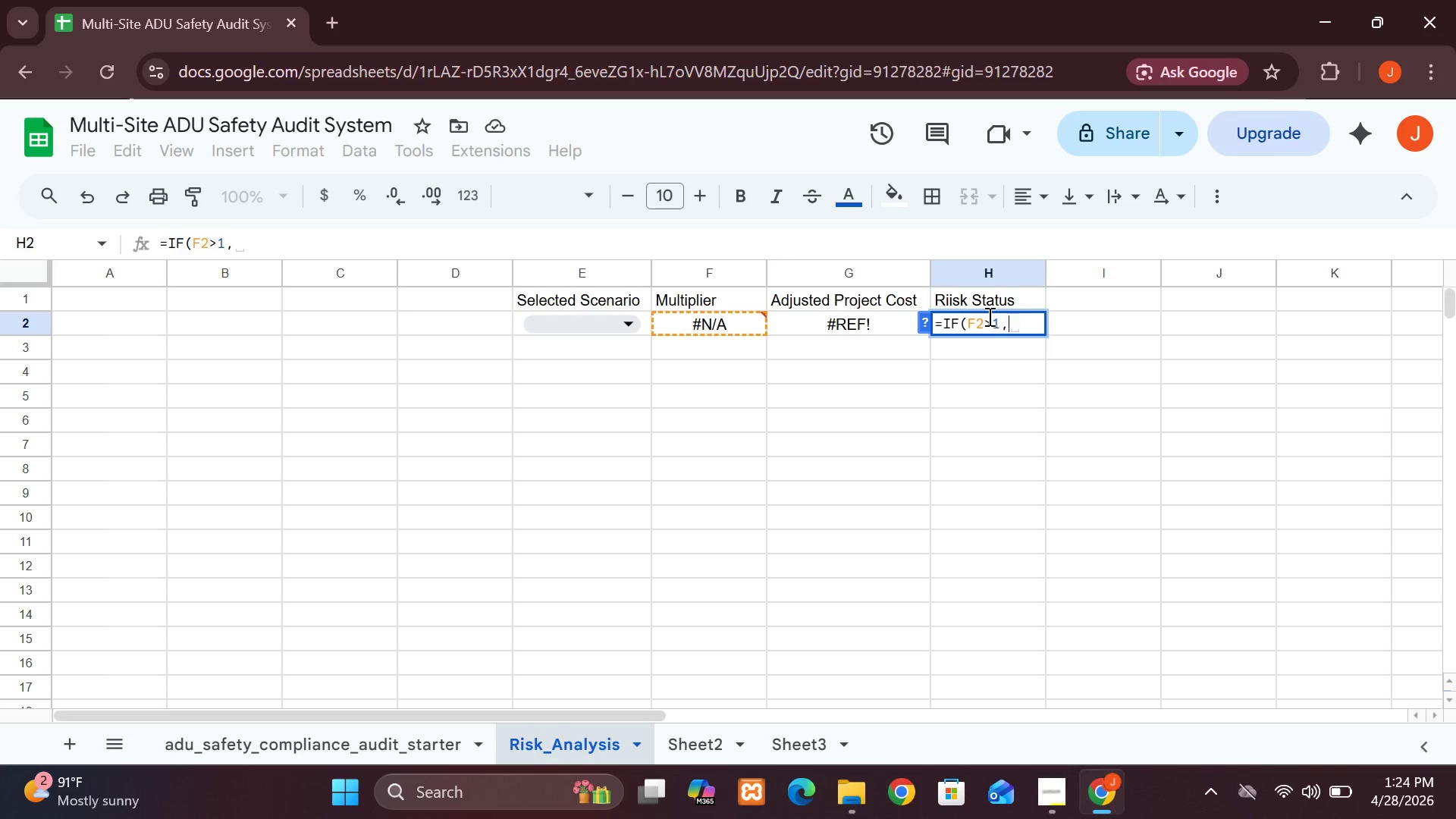 
key(Shift+2)
 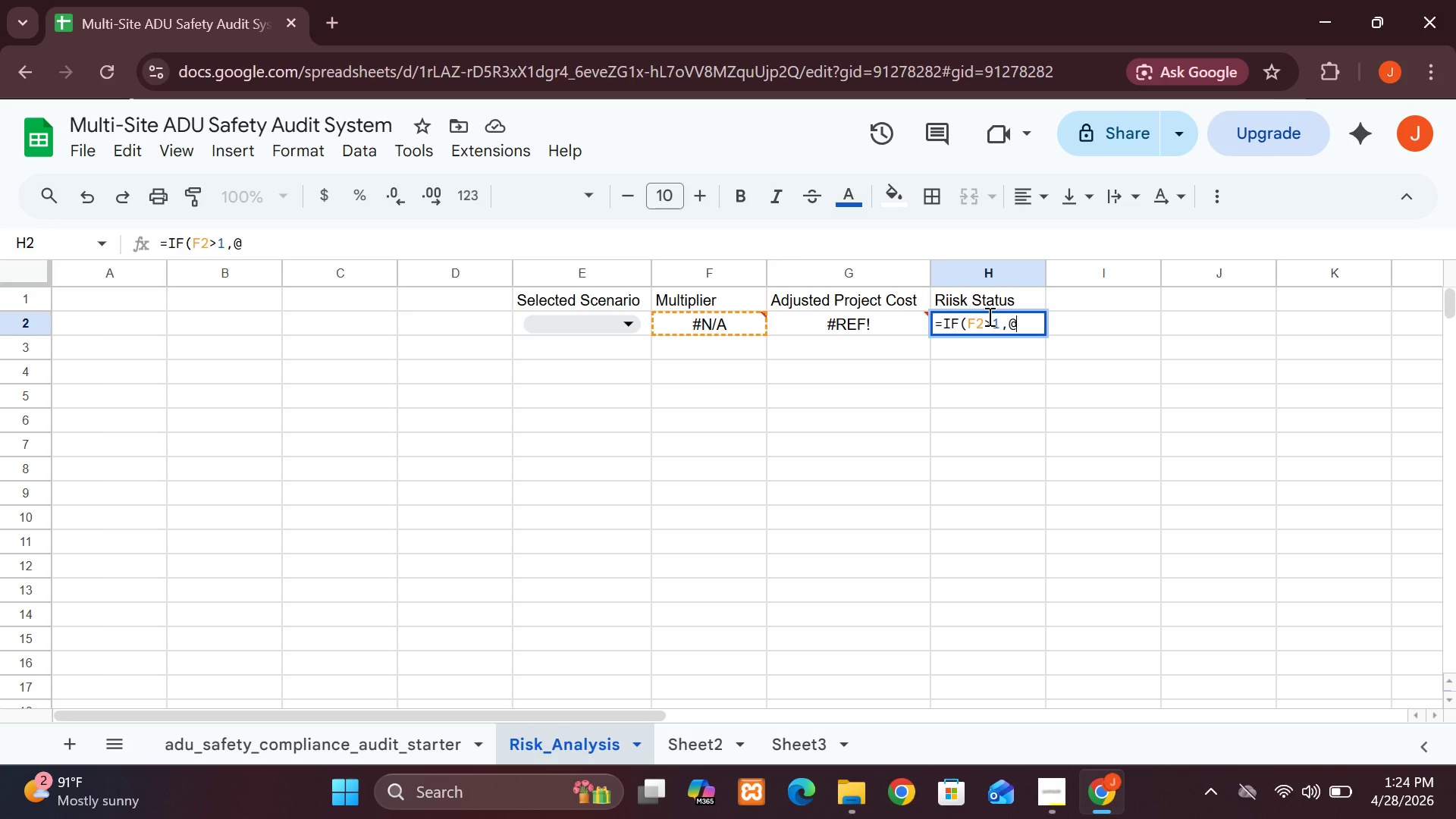 
key(Backspace)
 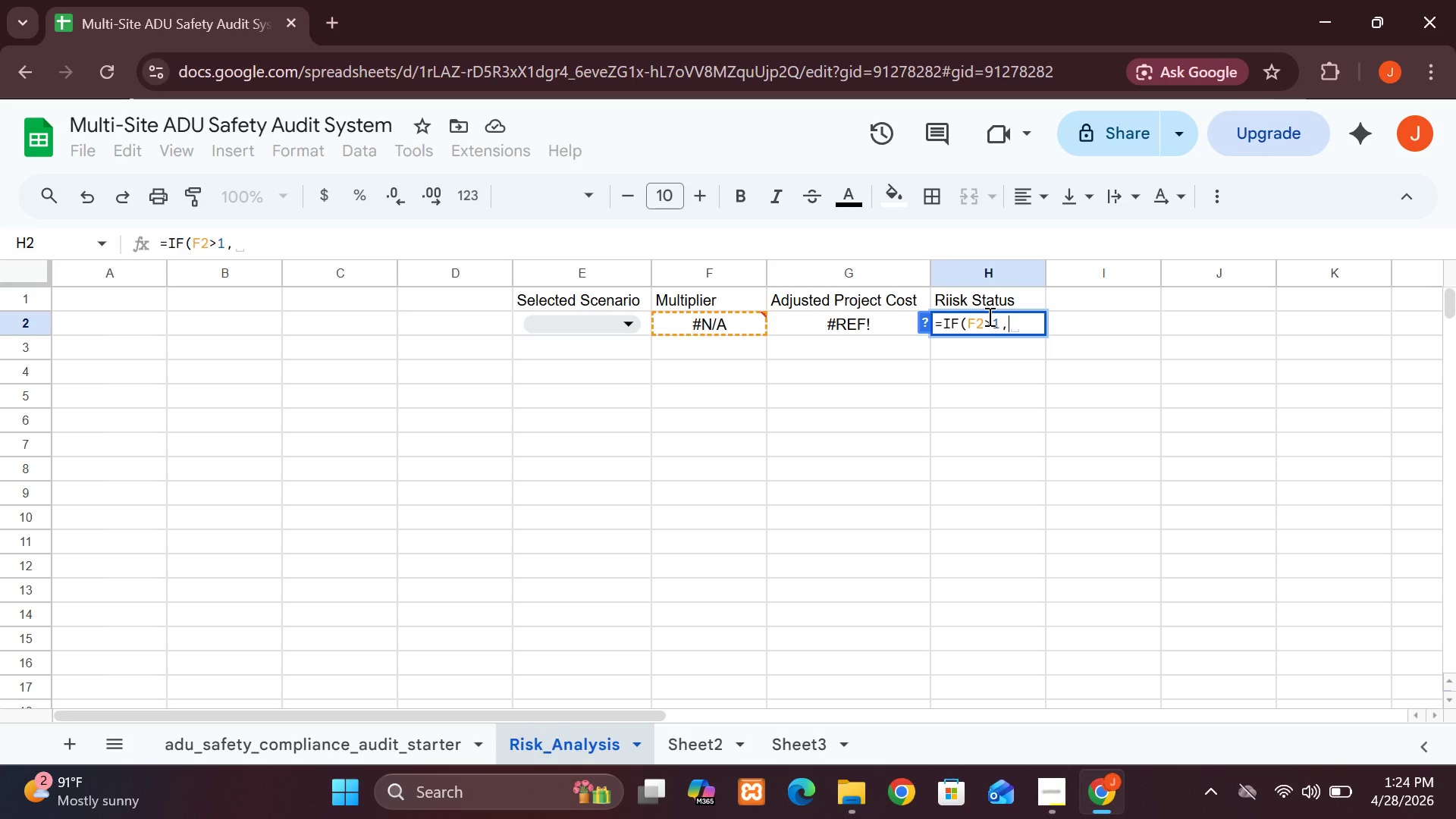 
key(Shift+Comma)
 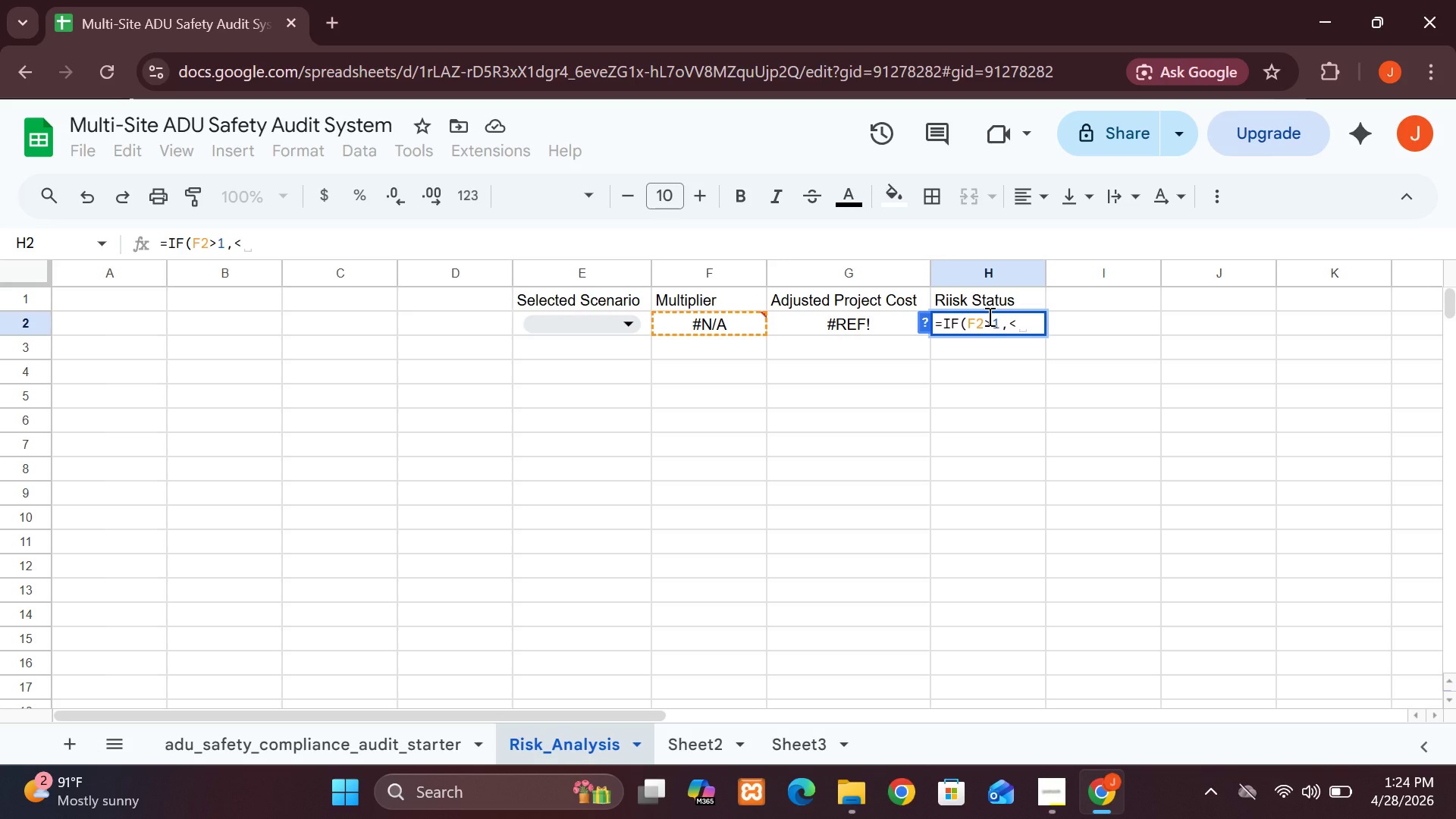 
key(Backspace)
 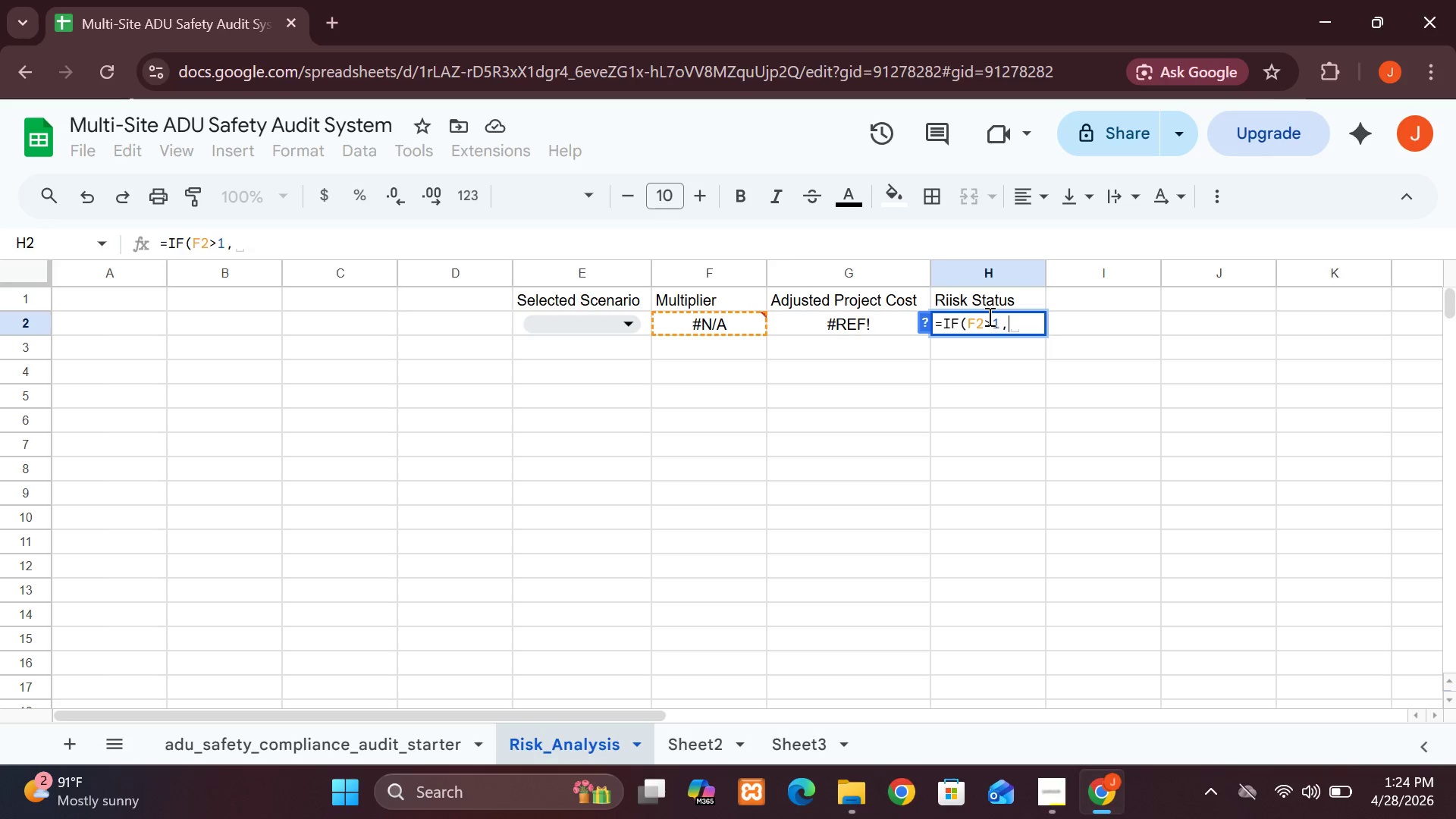 
key(Shift+Semicolon)
 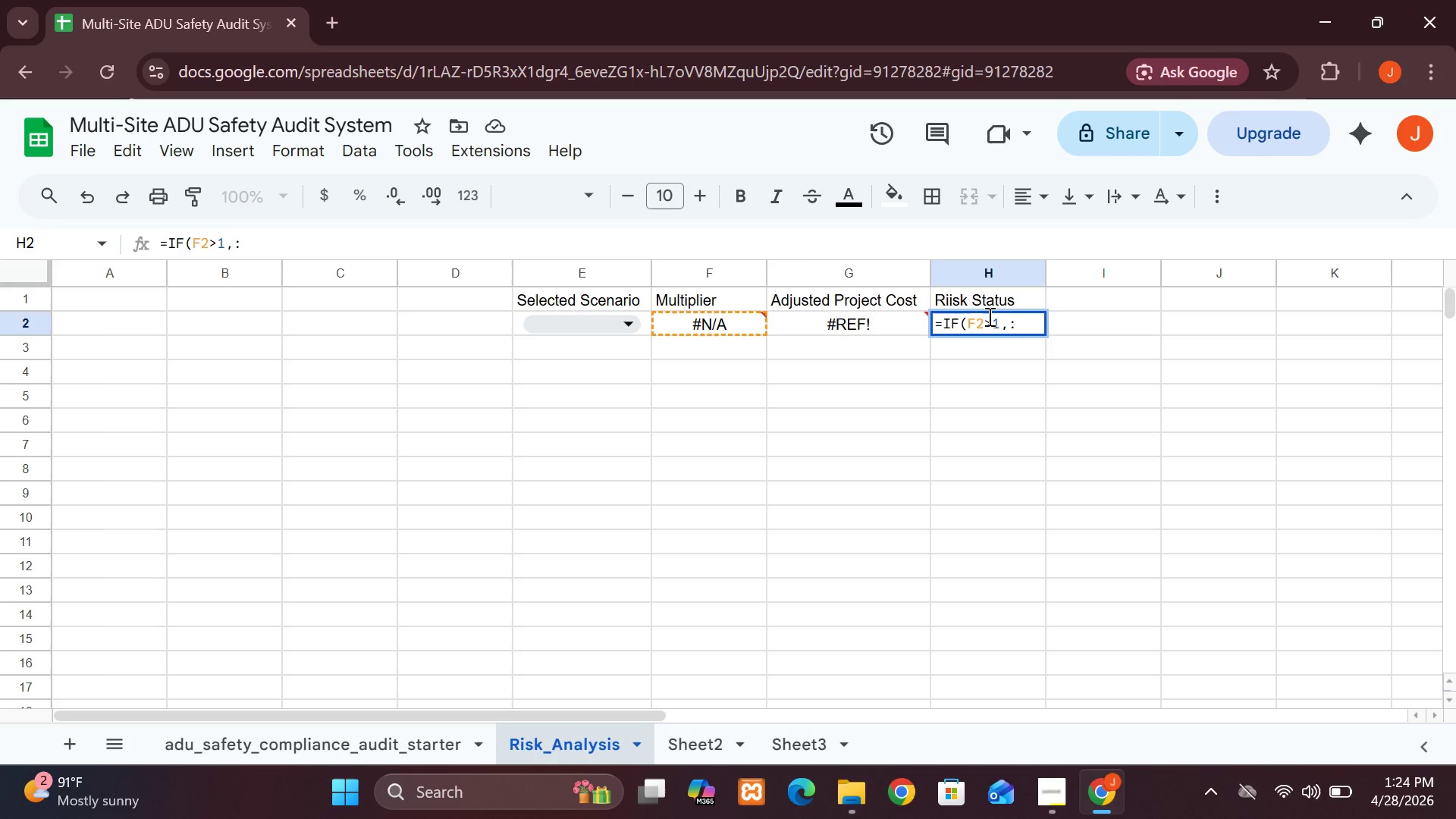 
key(Backspace)
 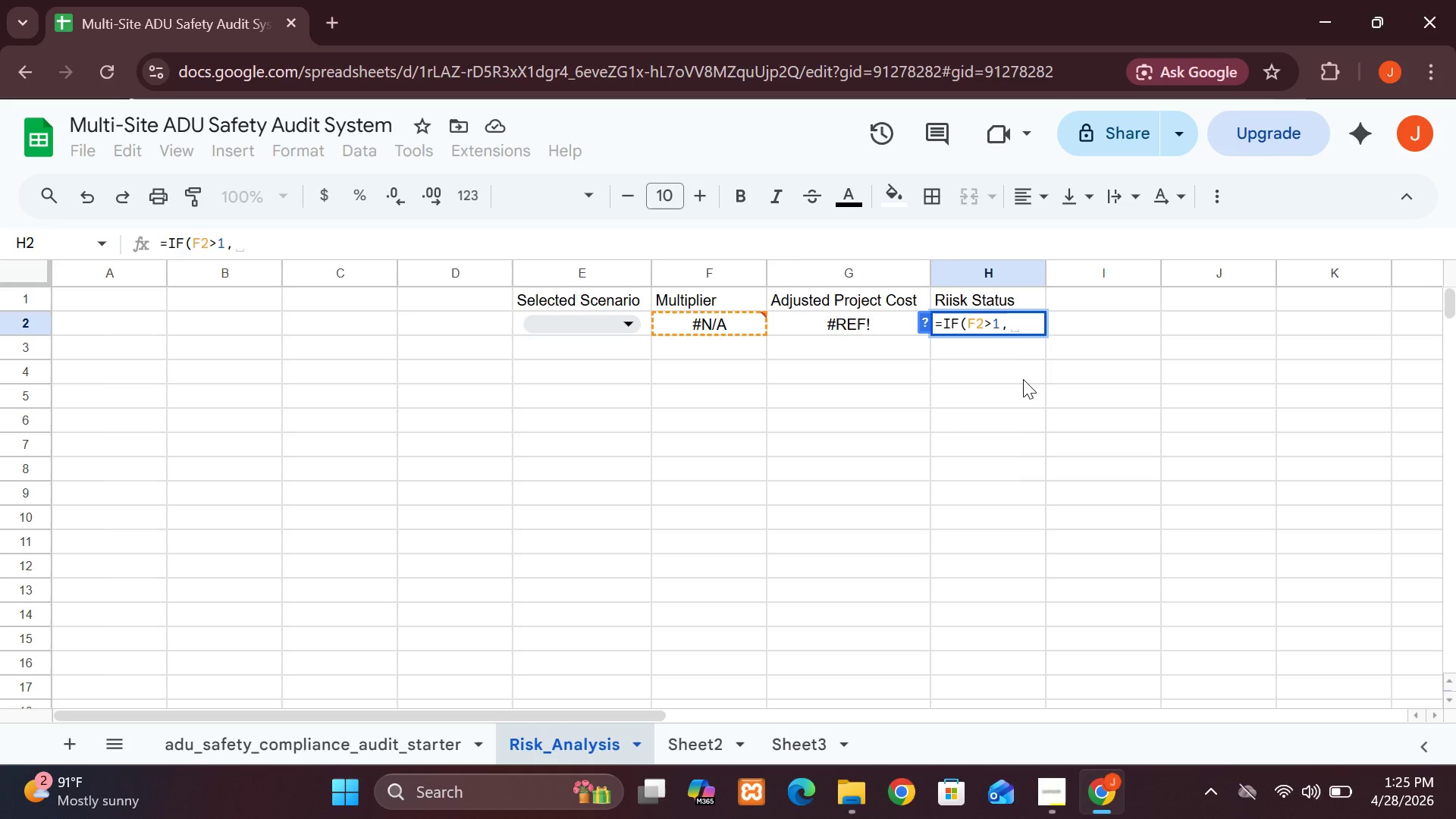 
wait(26.95)
 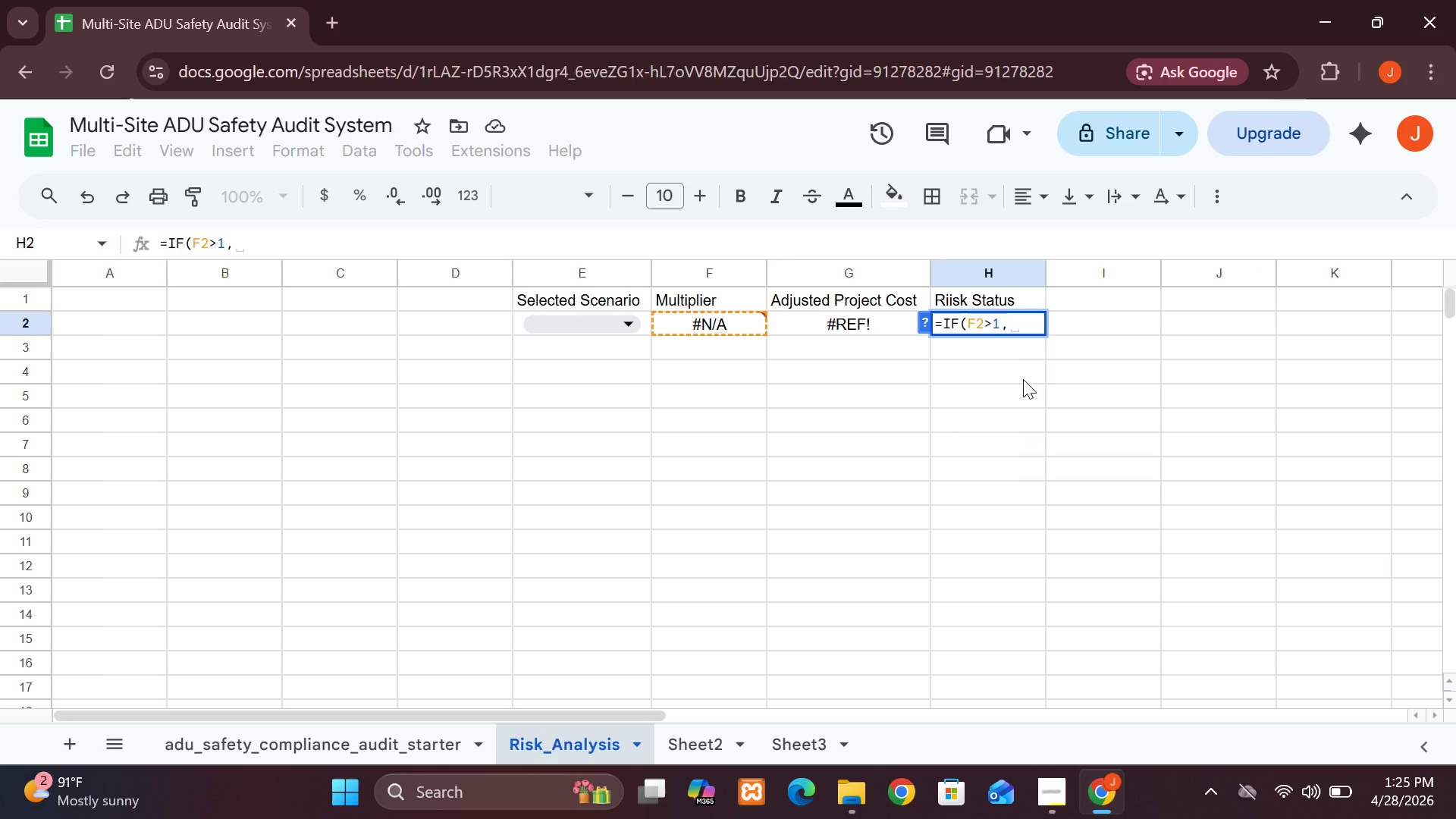 
type("HIGH RISK)
 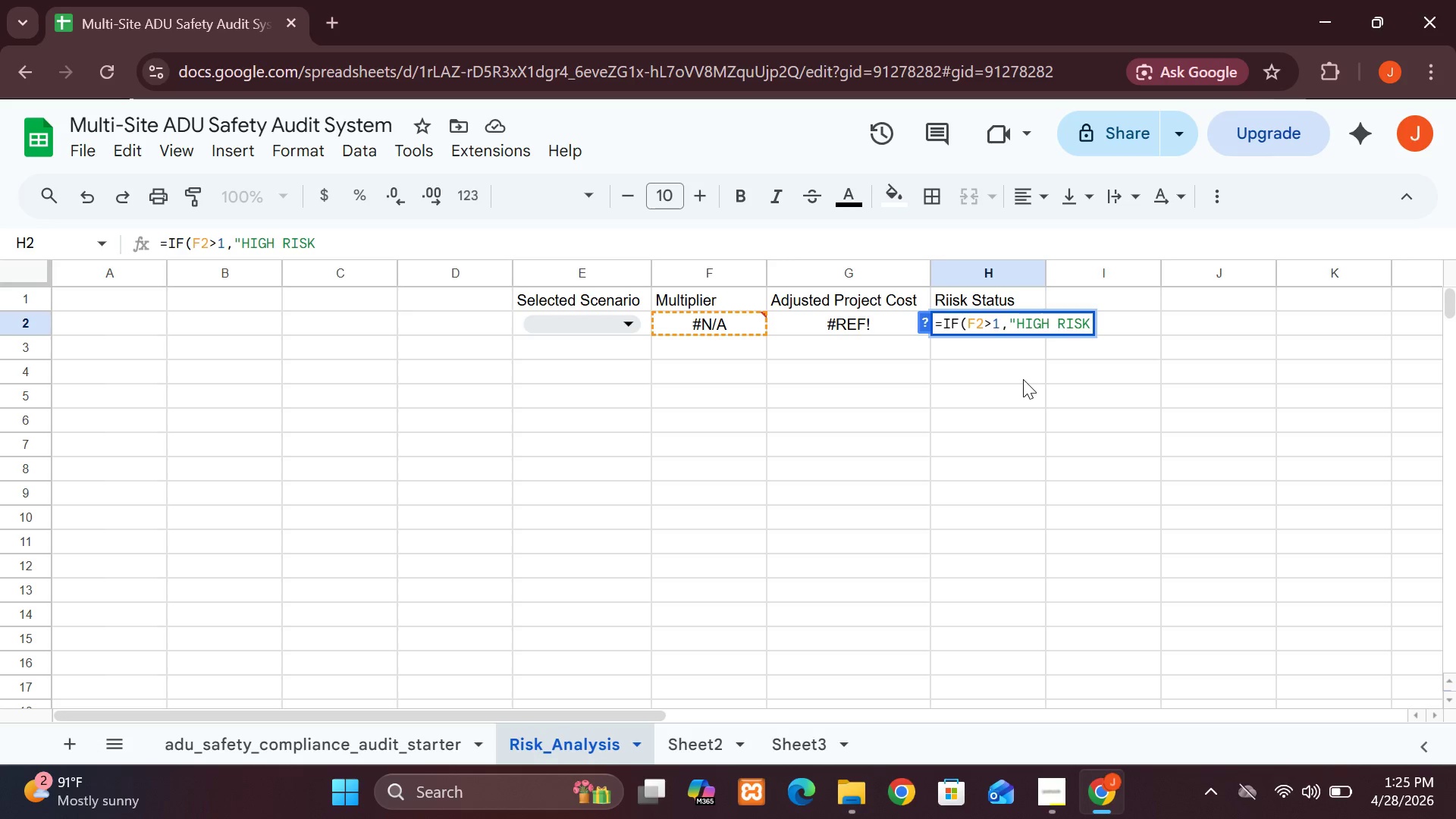 
key(Shift+Quote)
 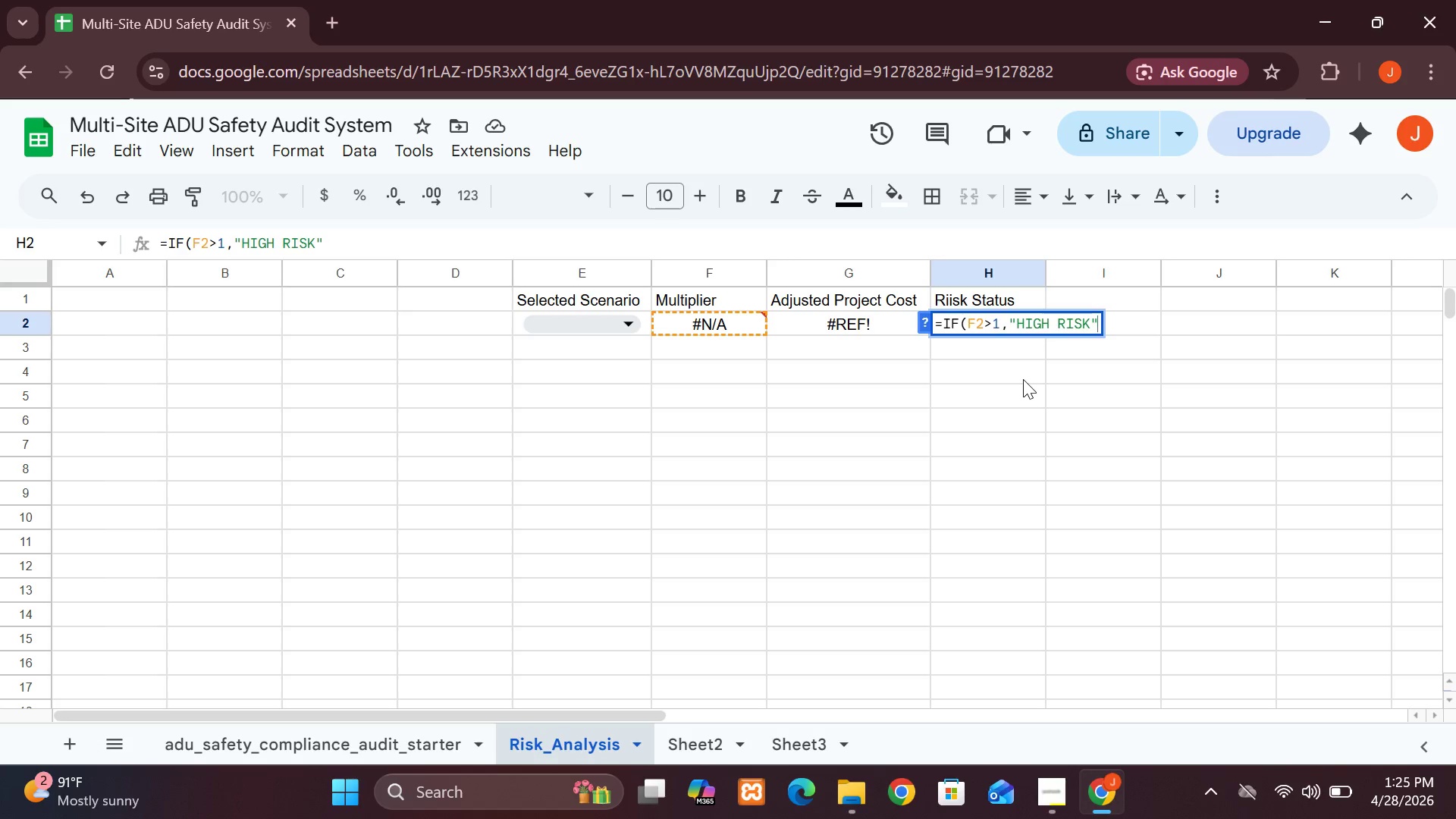 
wait(5.73)
 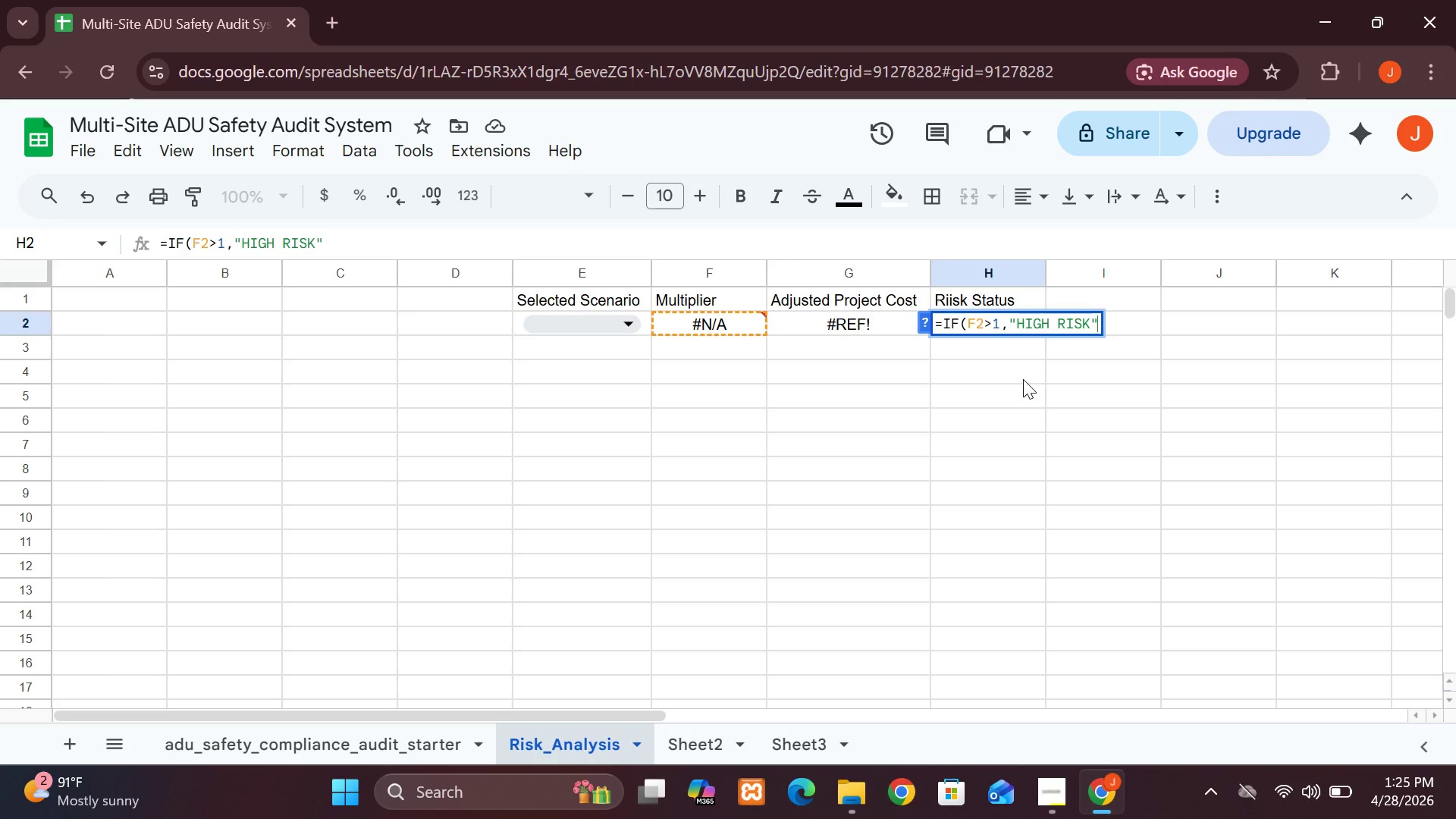 
key(Comma)
 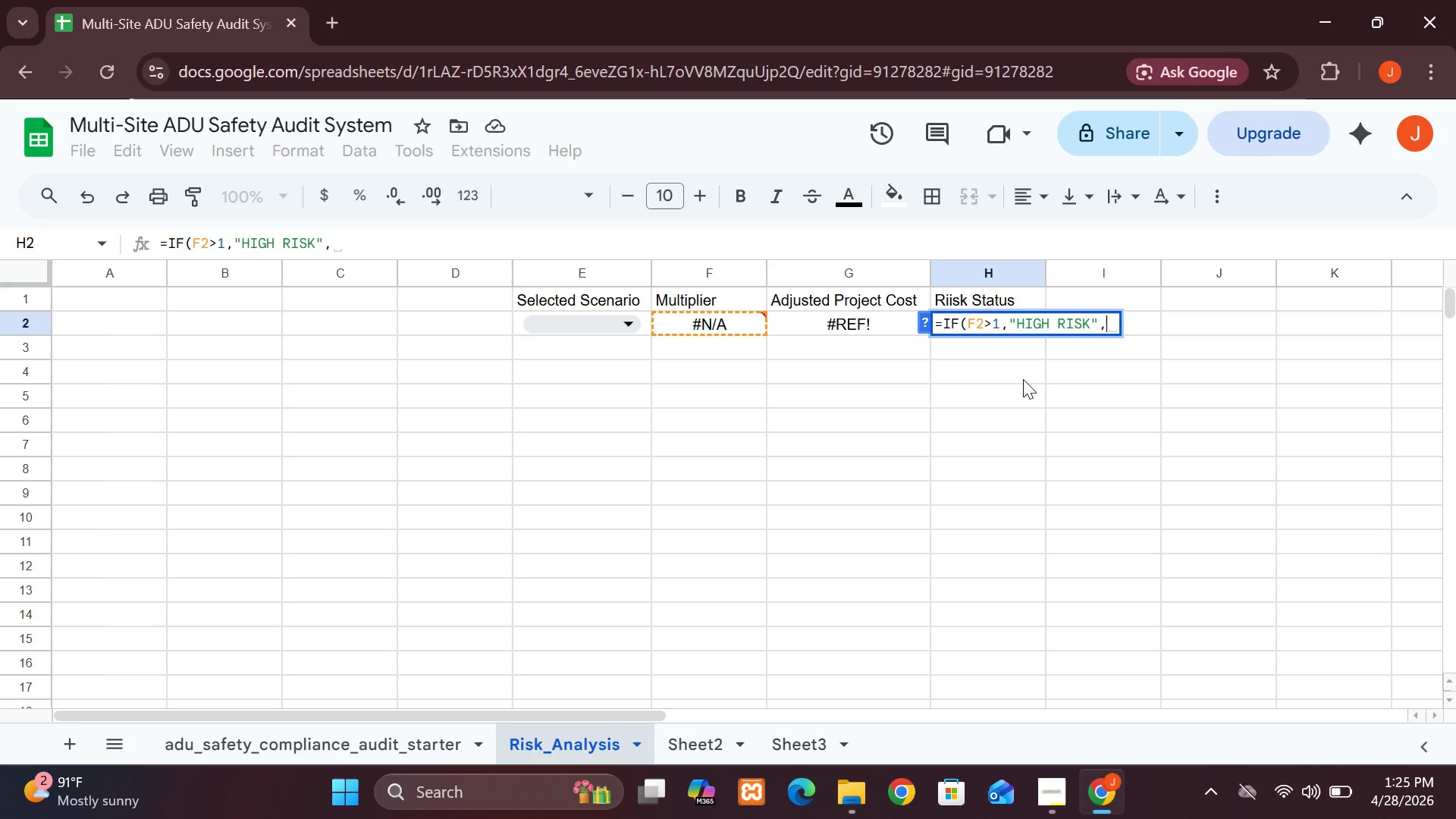 
type(IF)
 